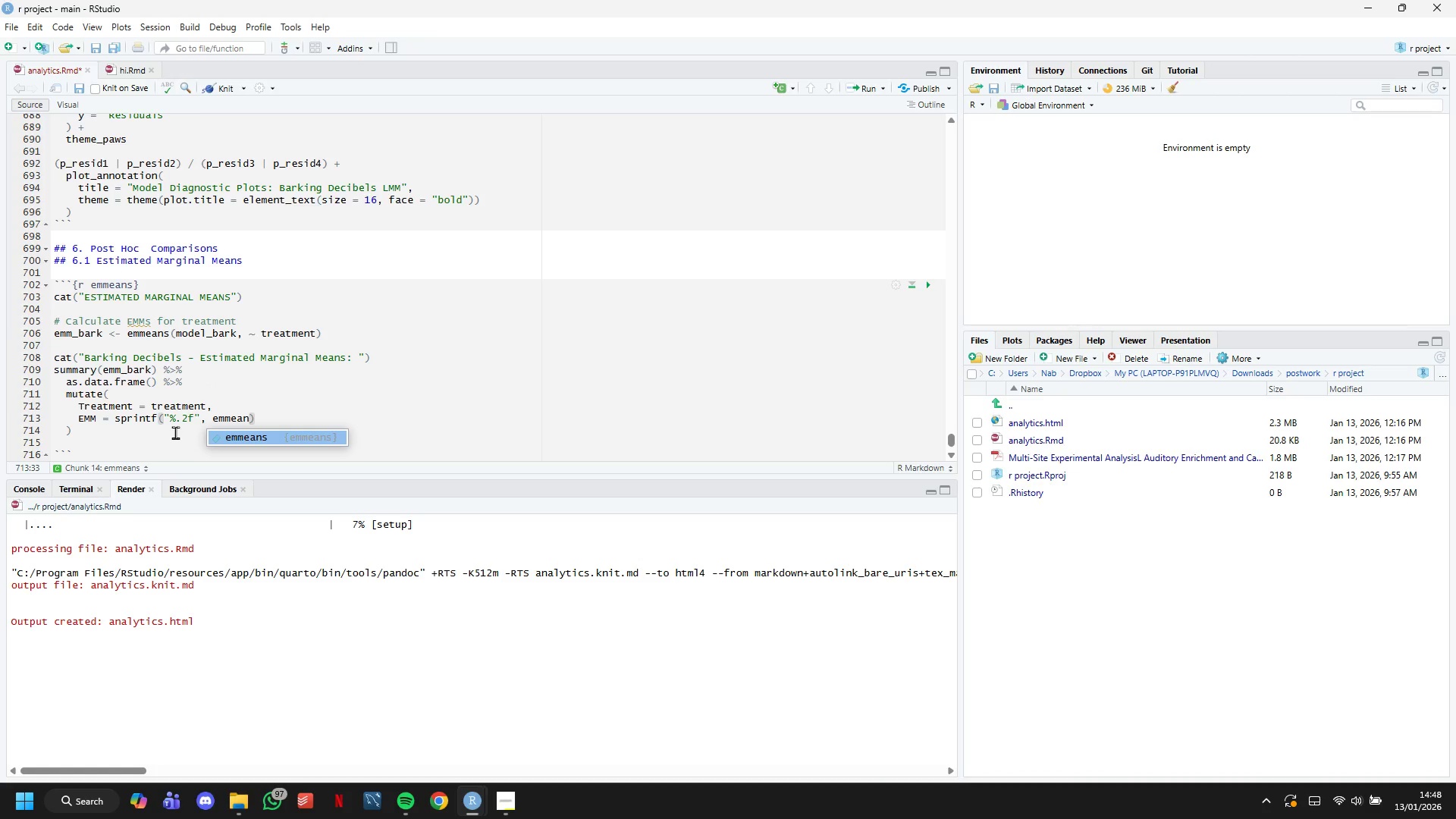 
key(ArrowRight)
 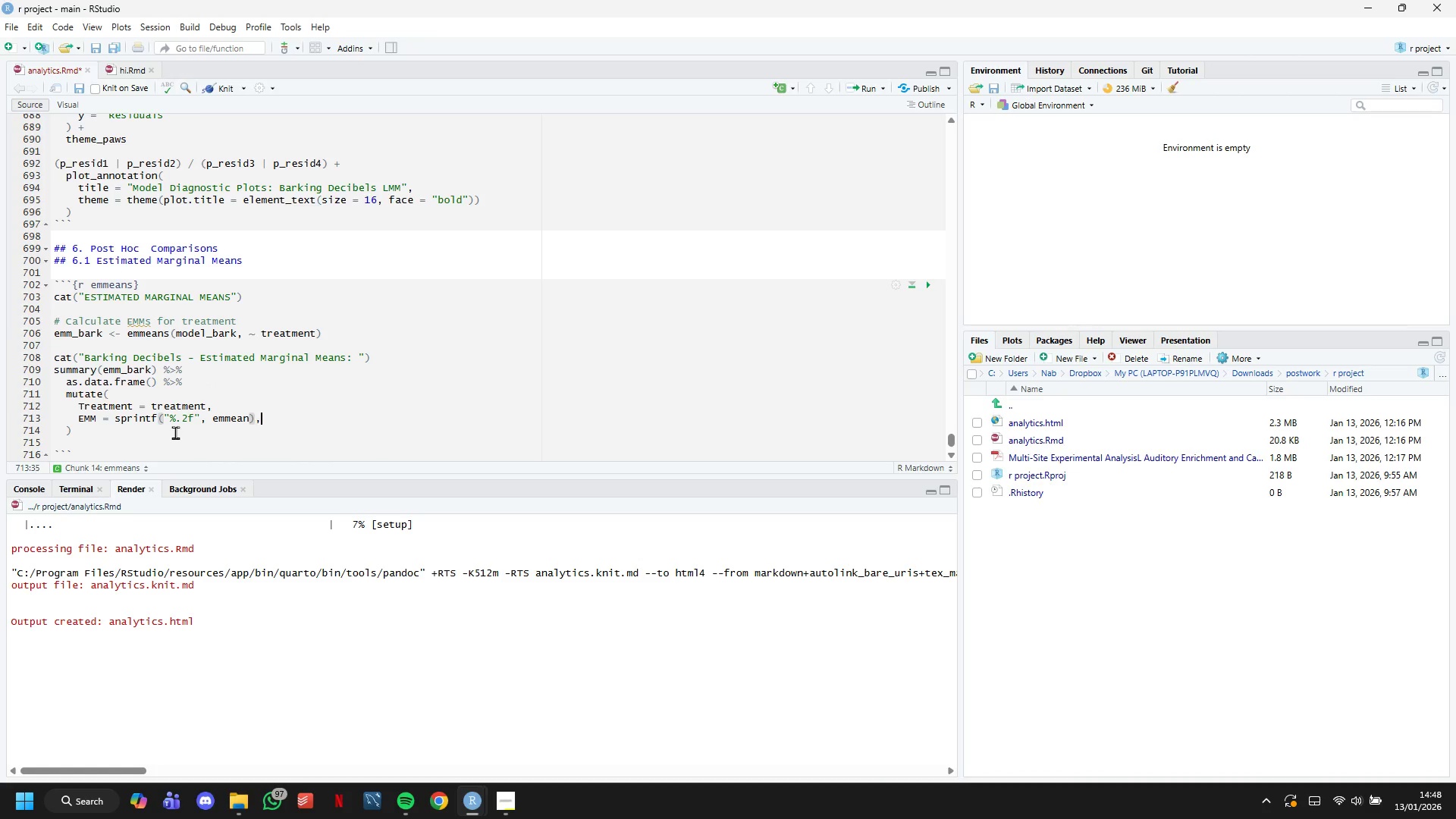 
key(Comma)
 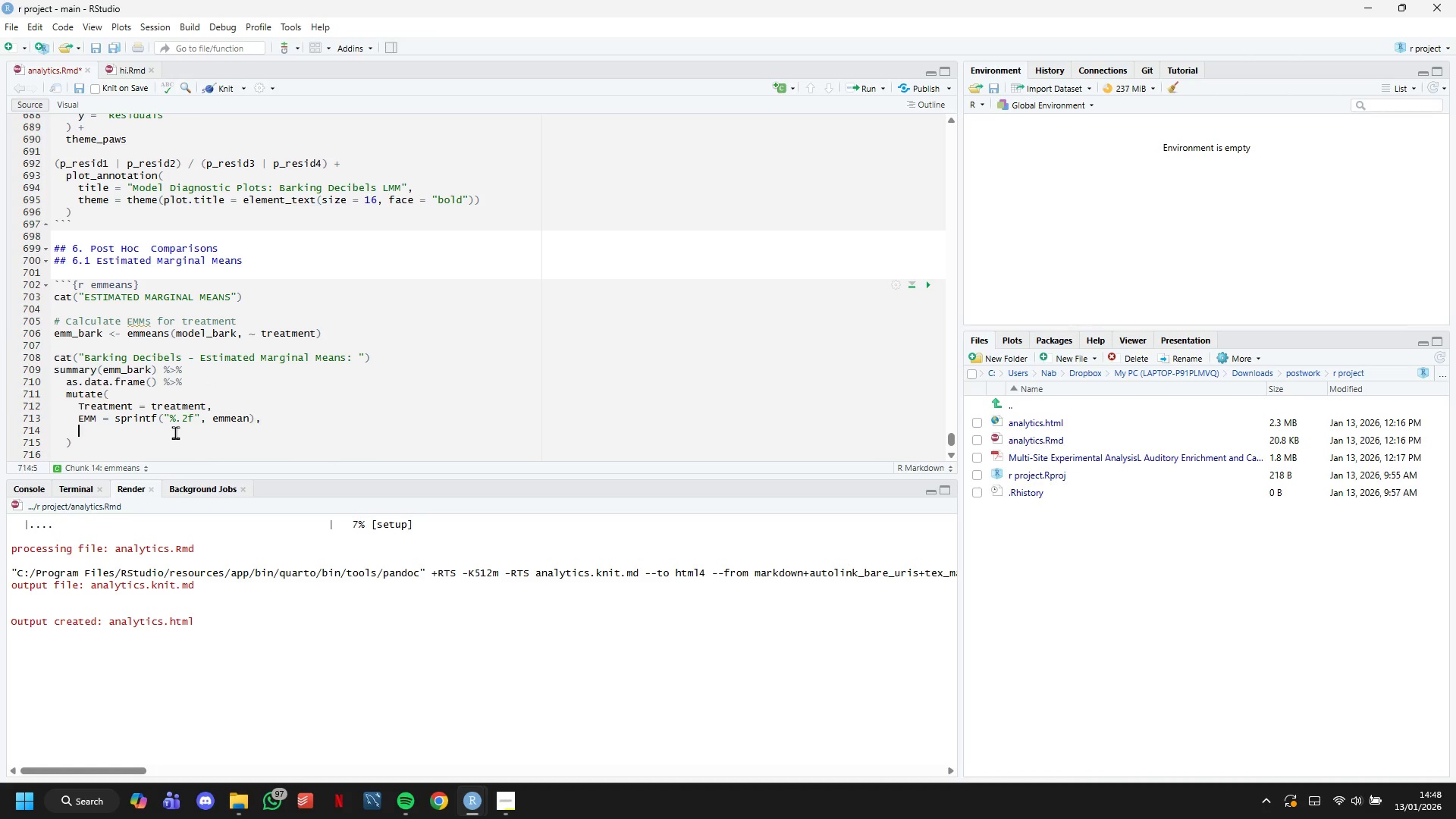 
key(Enter)
 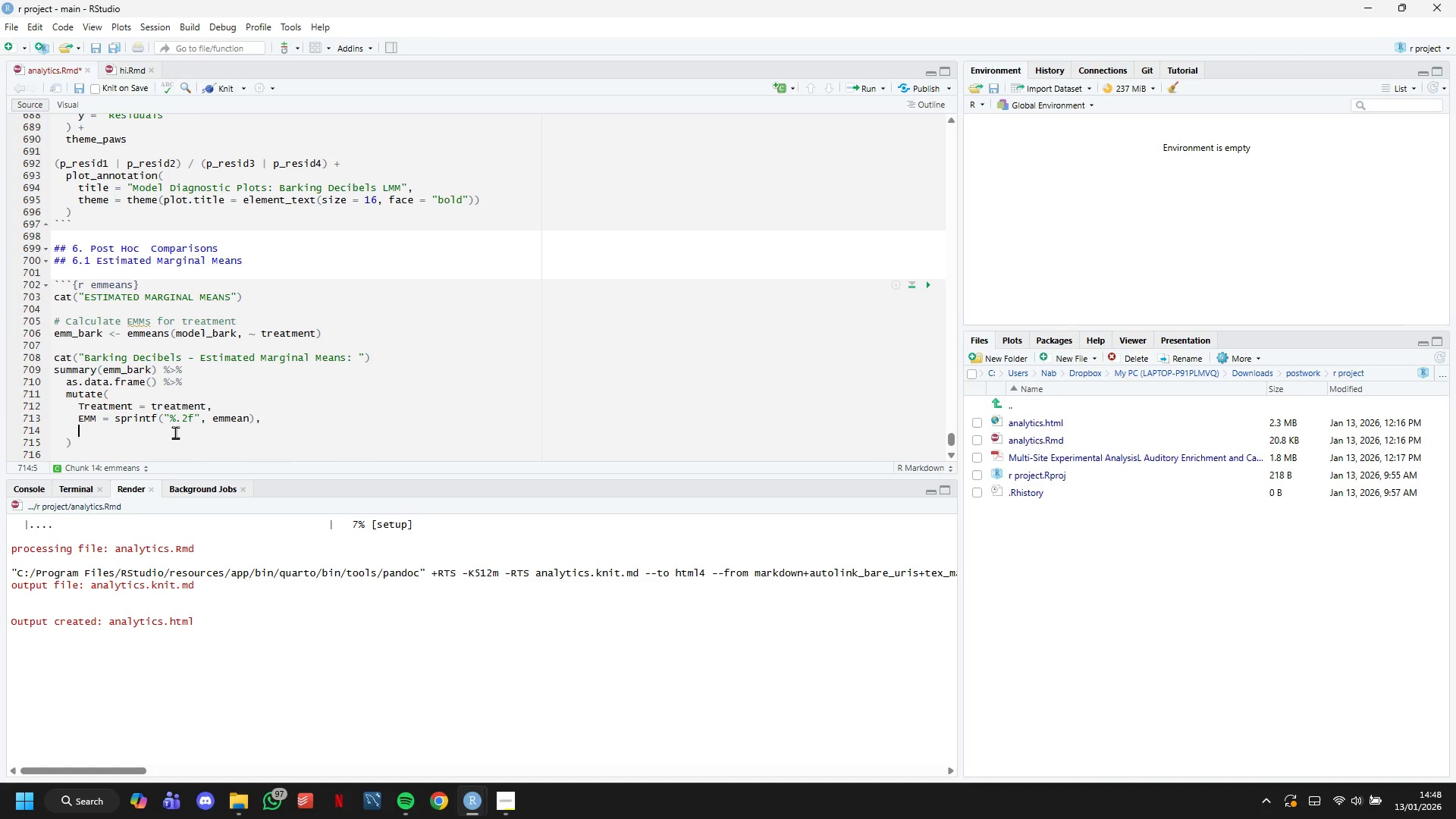 
type(SE = sprintf)
 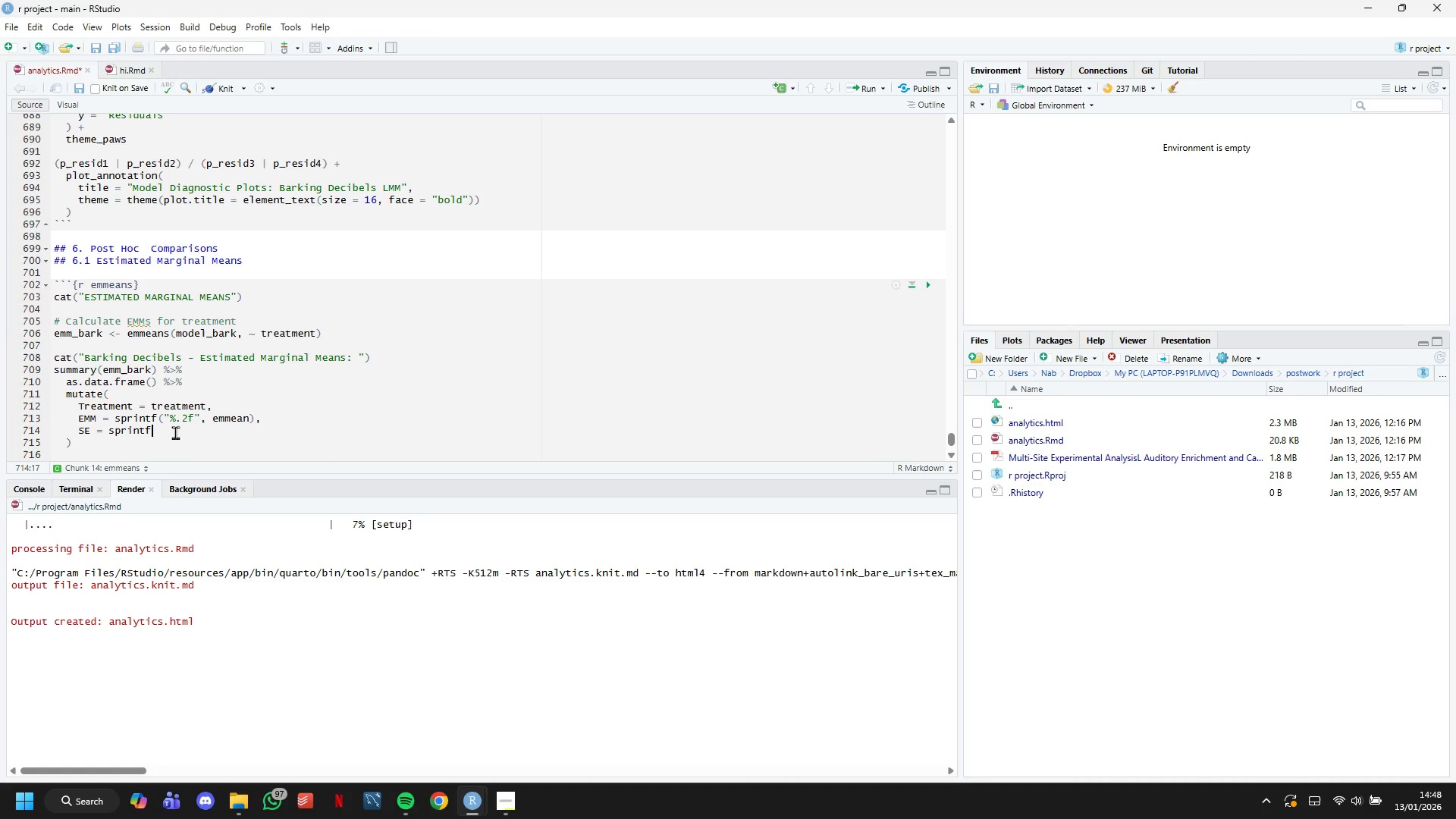 
wait(8.33)
 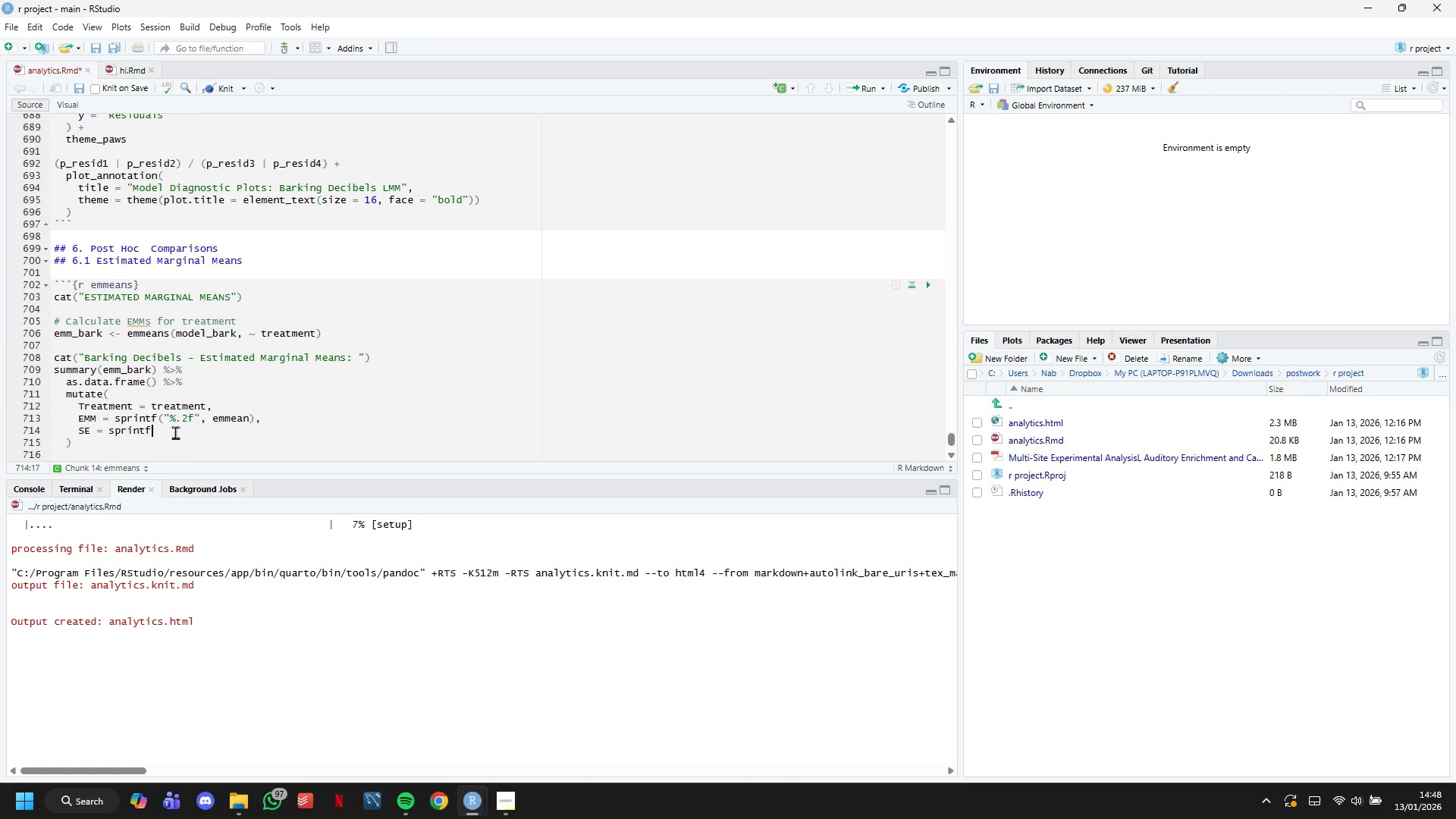 
key(Backspace)
type(f("%.2f)
 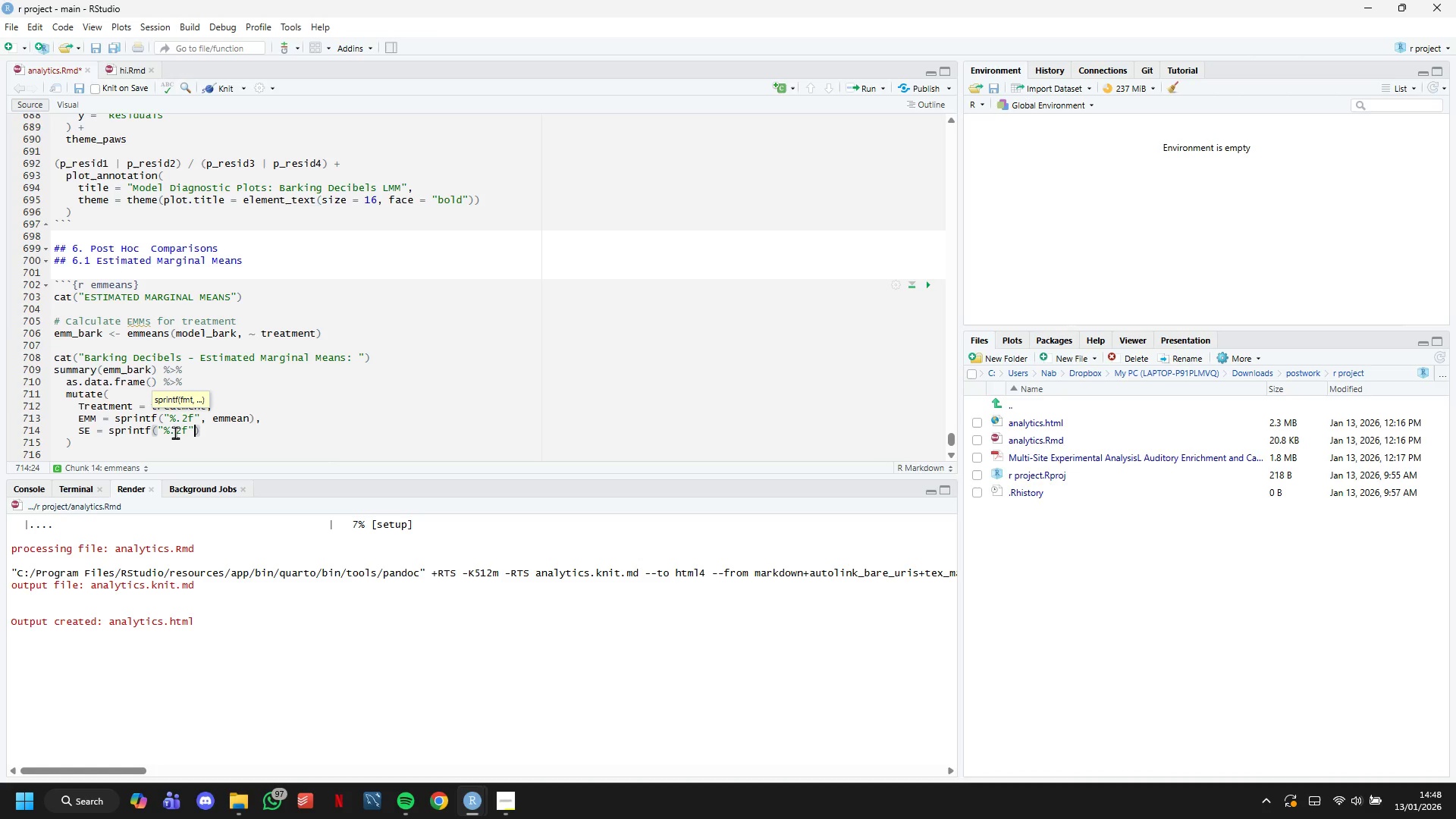 
 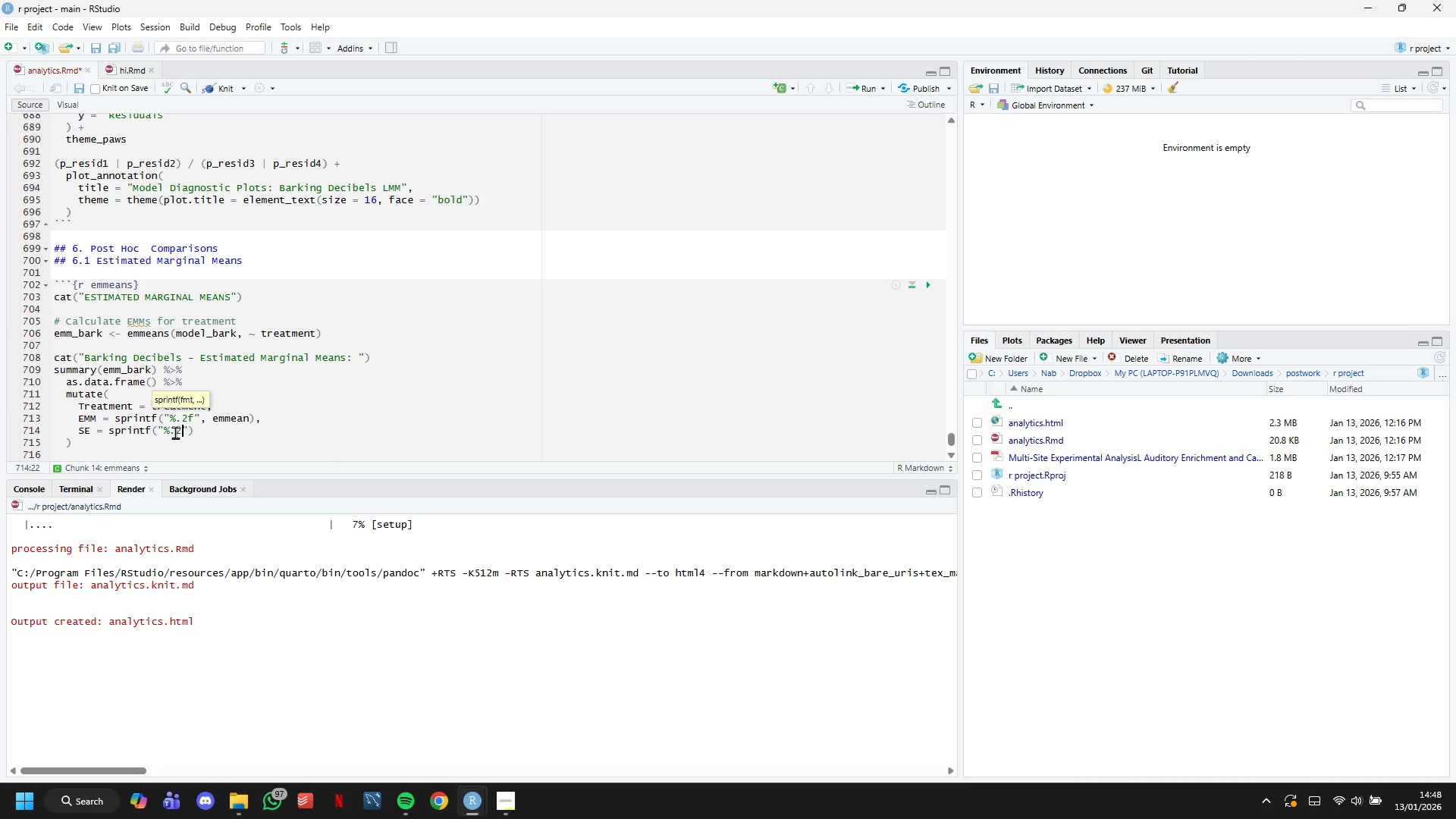 
key(ArrowRight)
 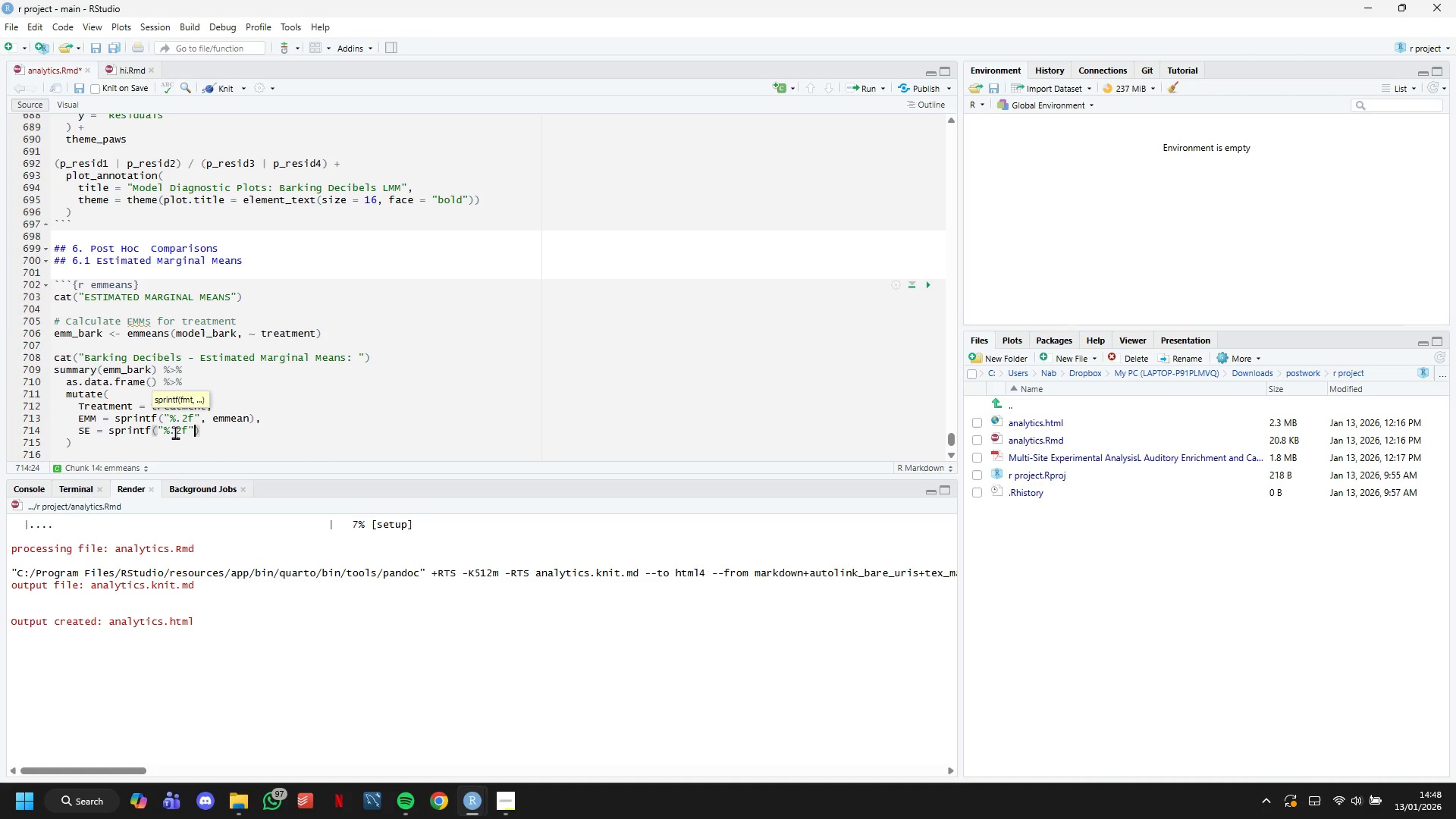 
type(, SE)
 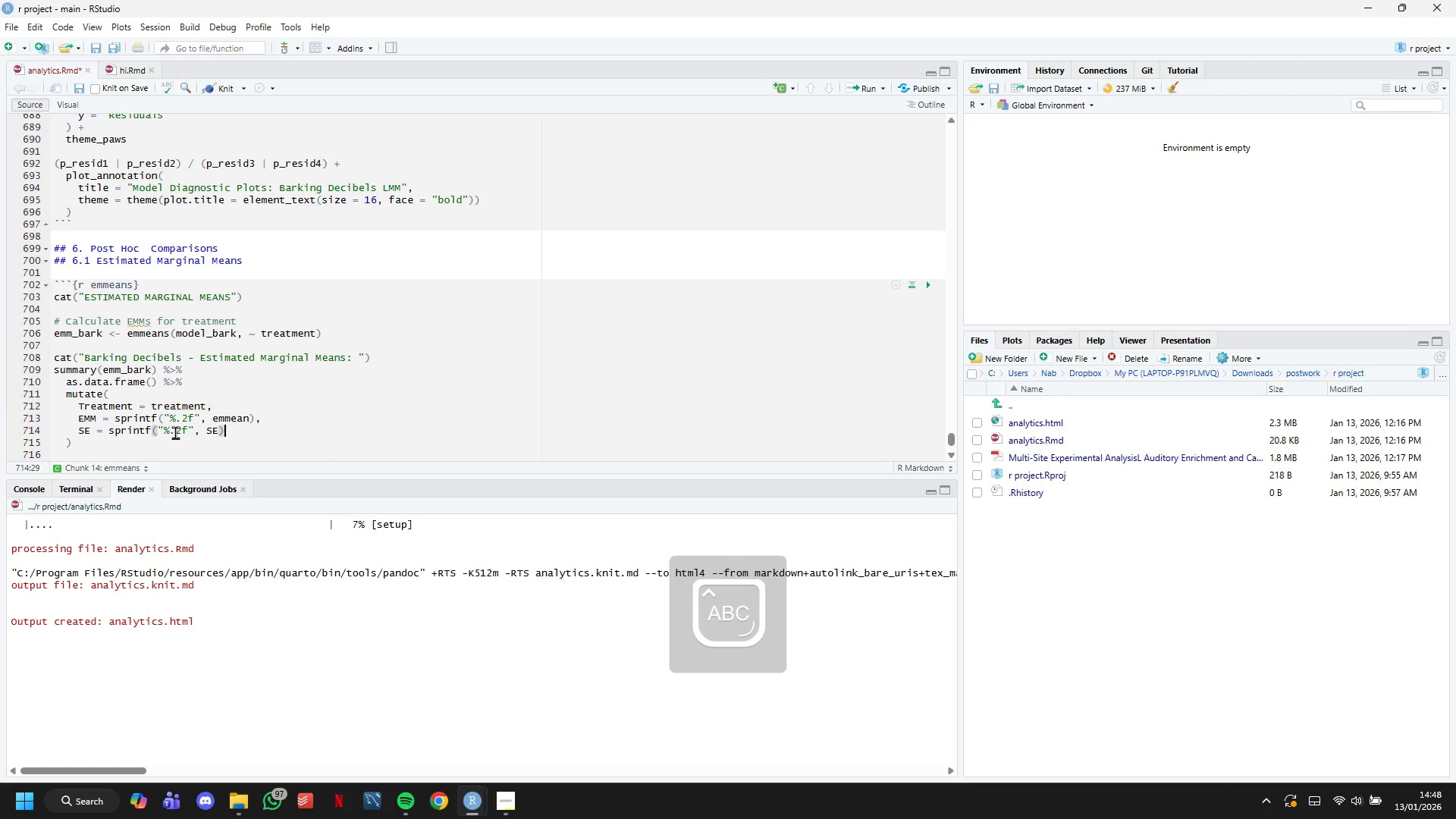 
key(ArrowRight)
 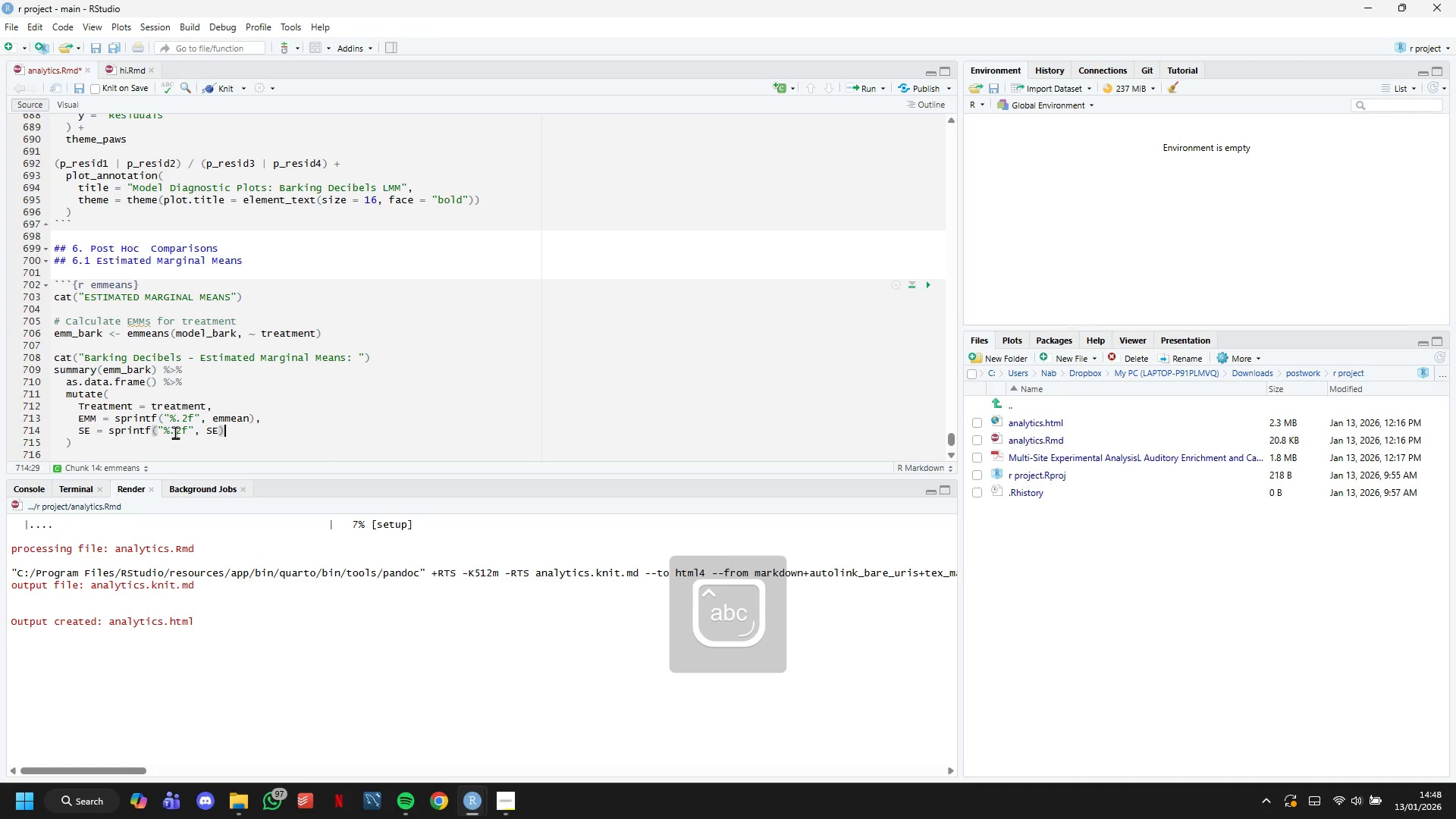 
key(CapsLock)
 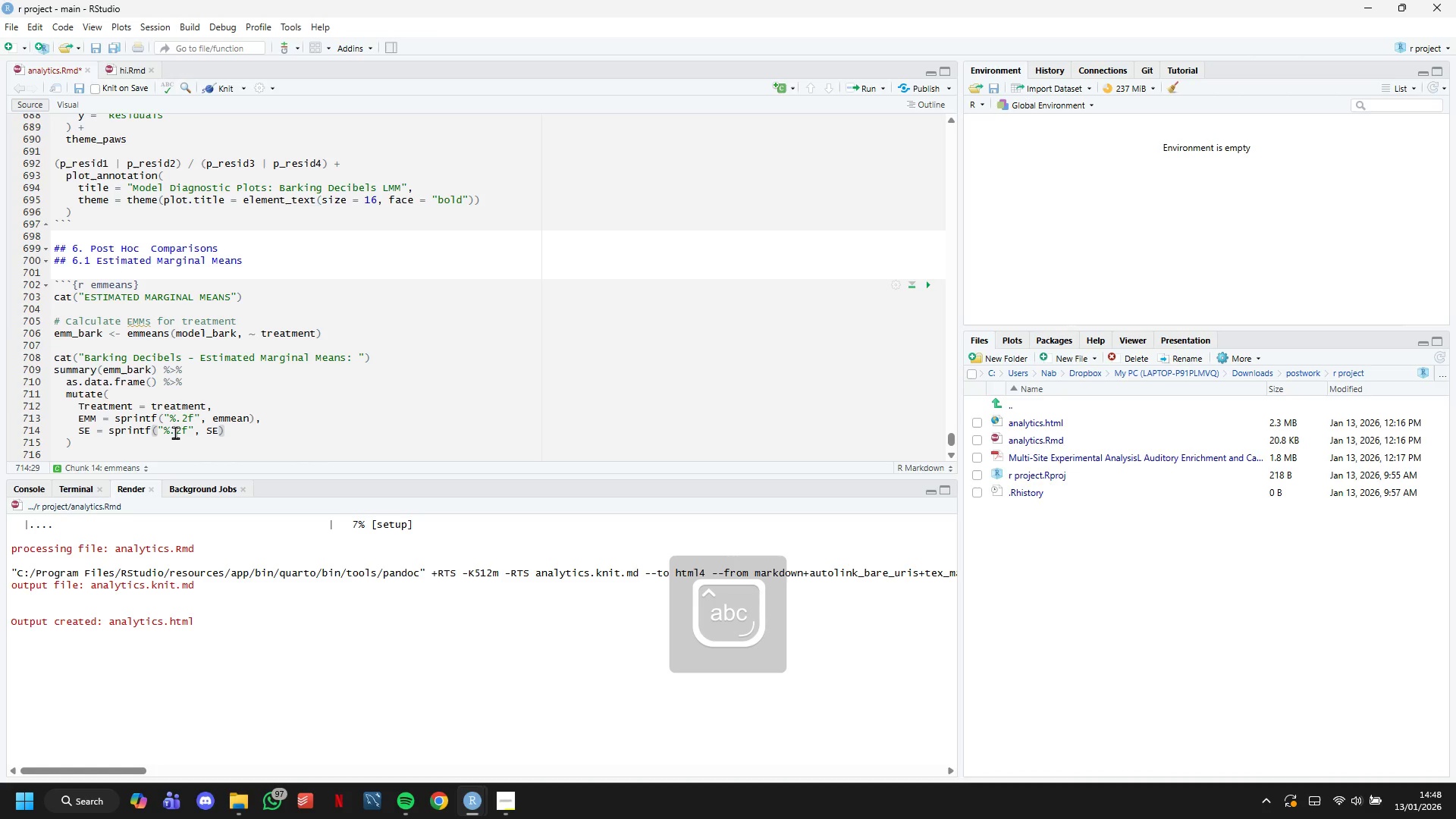 
key(Comma)
 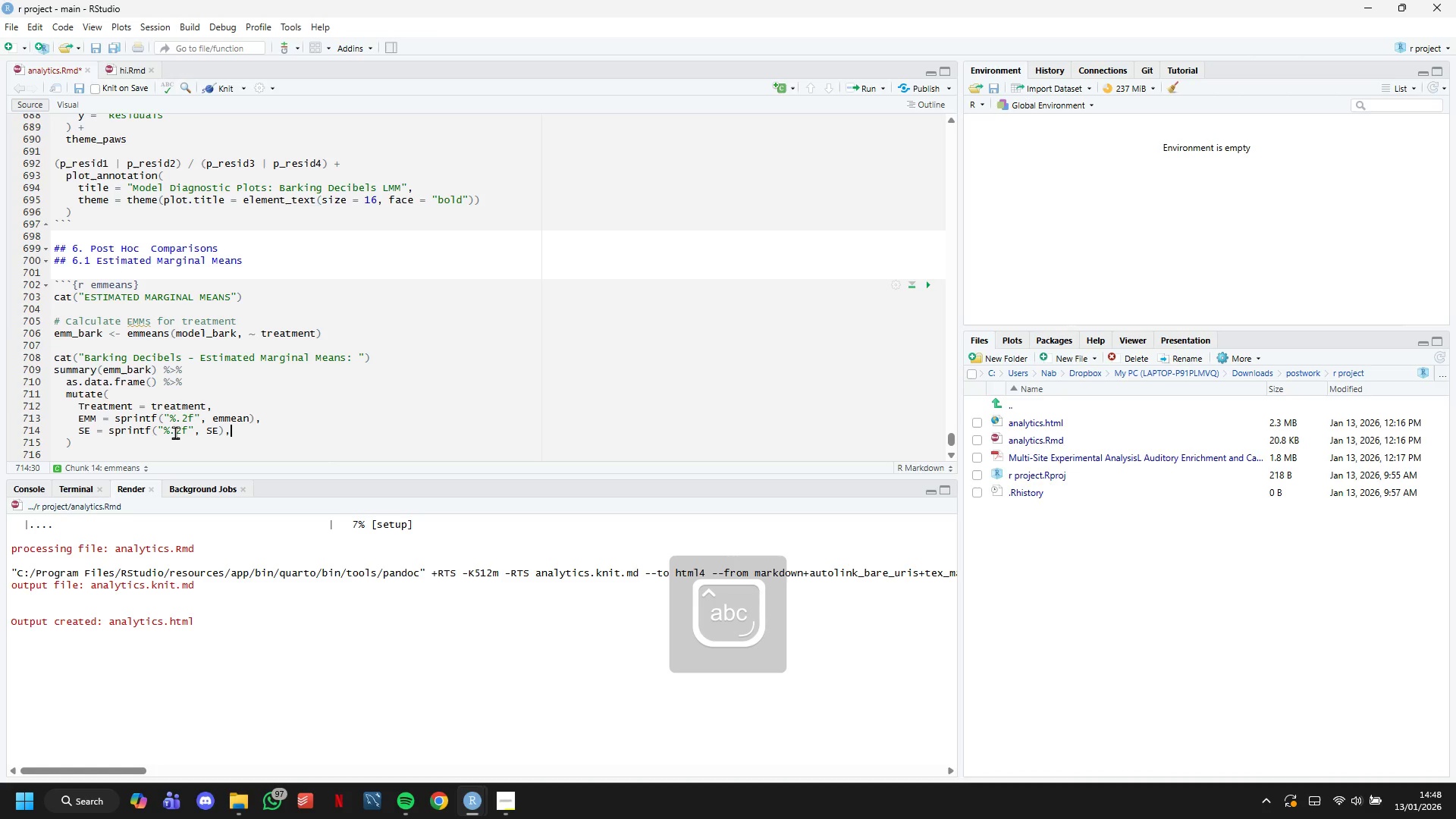 
key(Enter)
 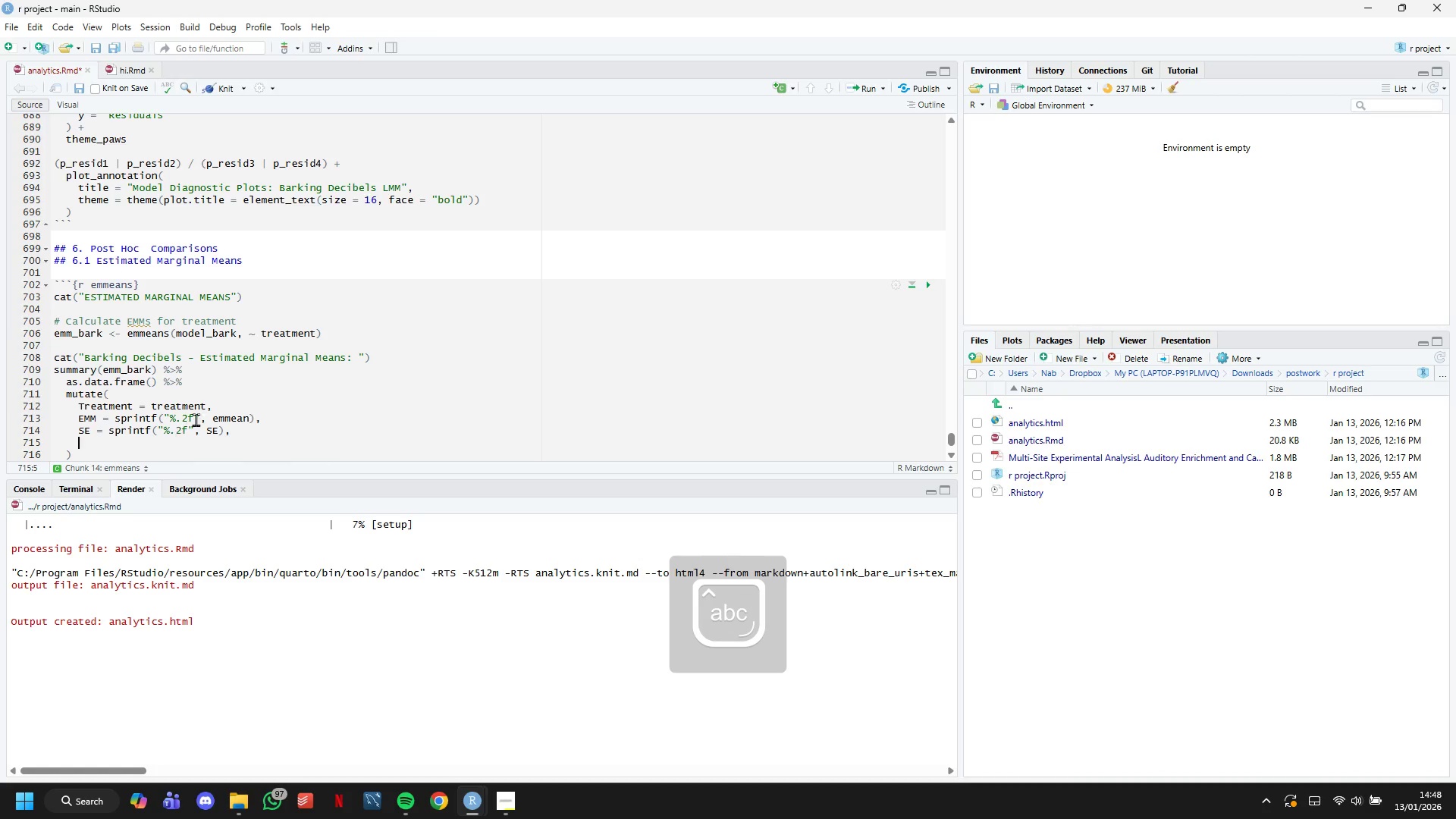 
scroll: coordinate [243, 383], scroll_direction: down, amount: 2.0
 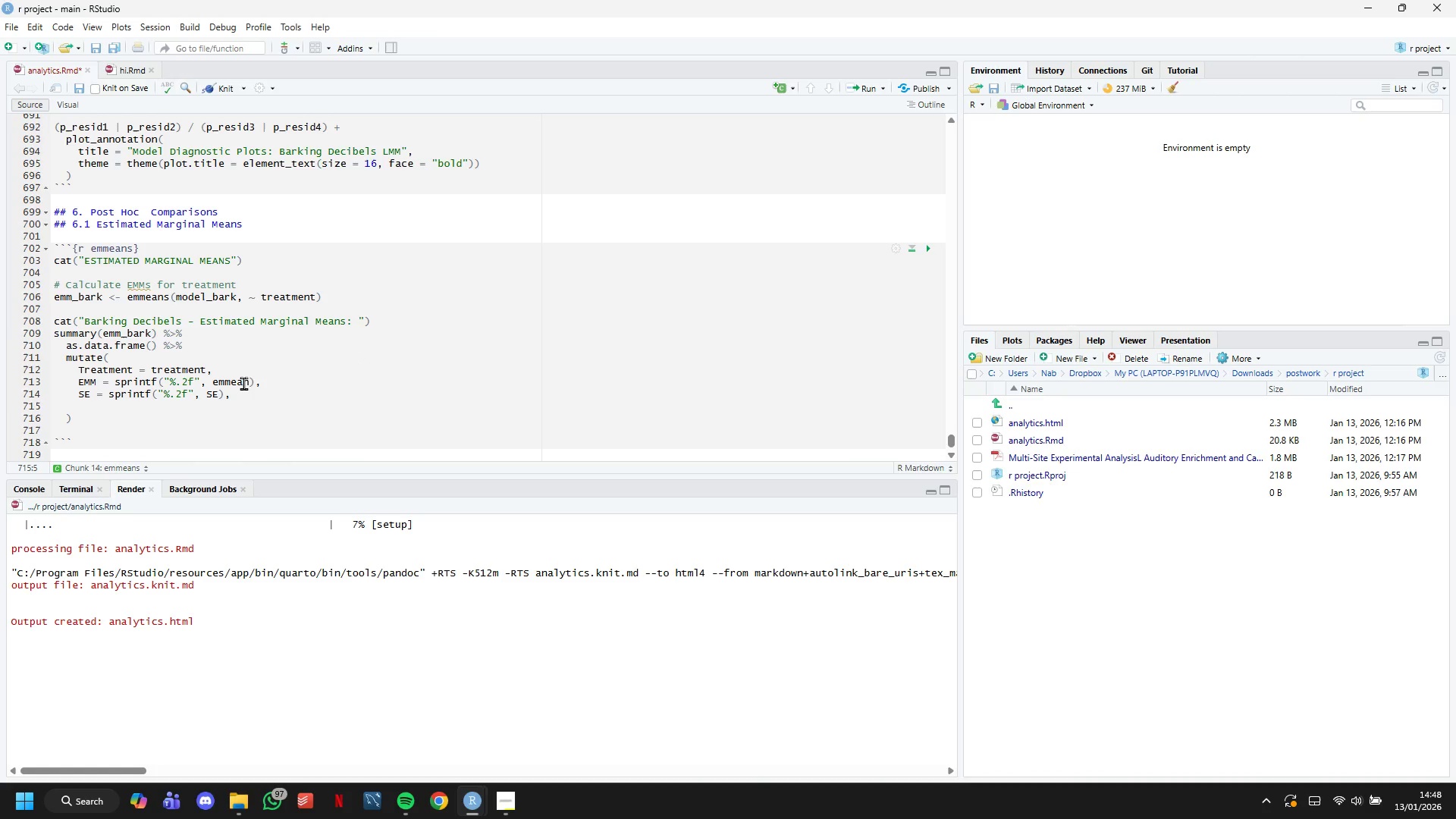 
key(Backquote)
 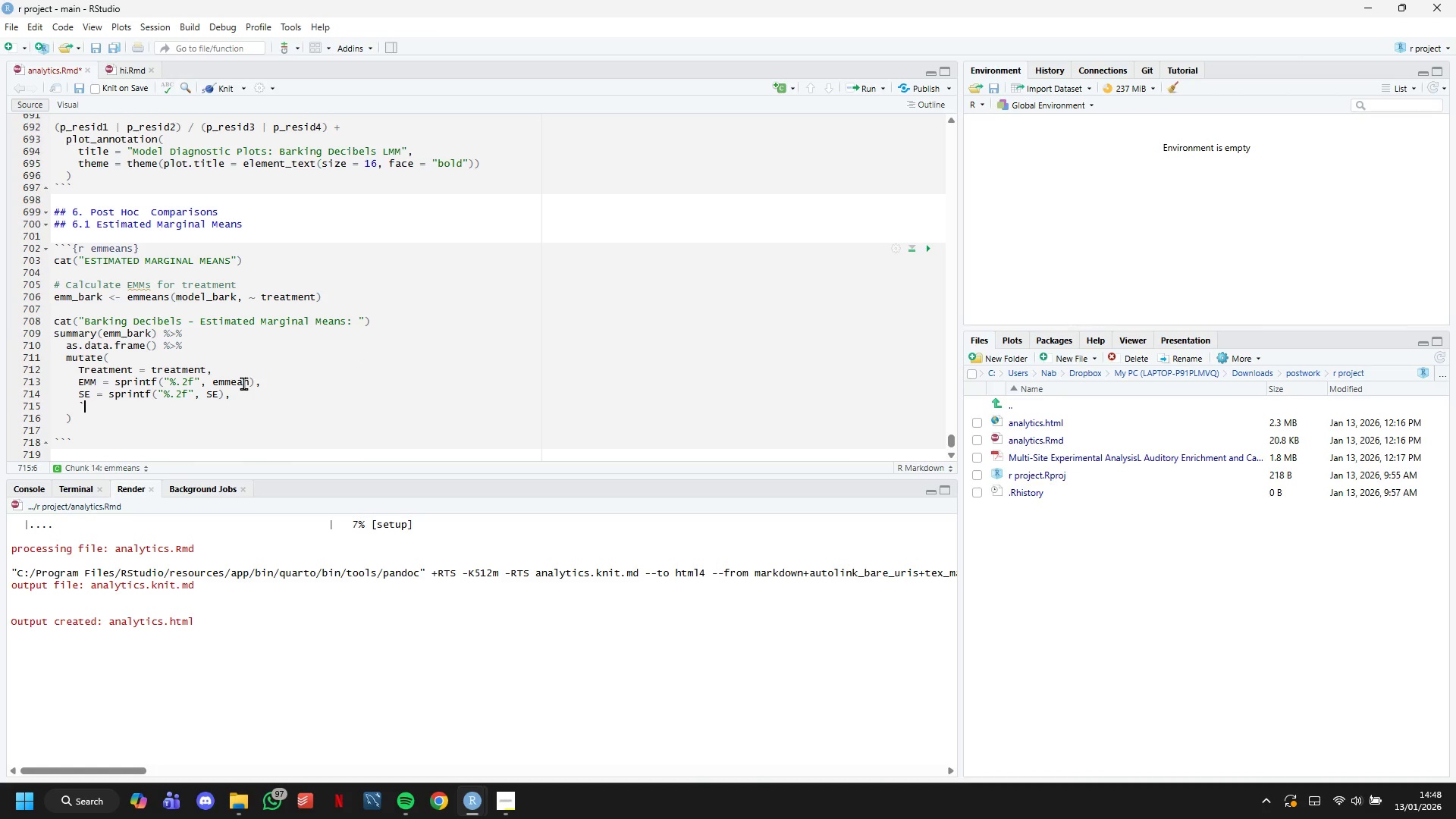 
key(Backquote)
 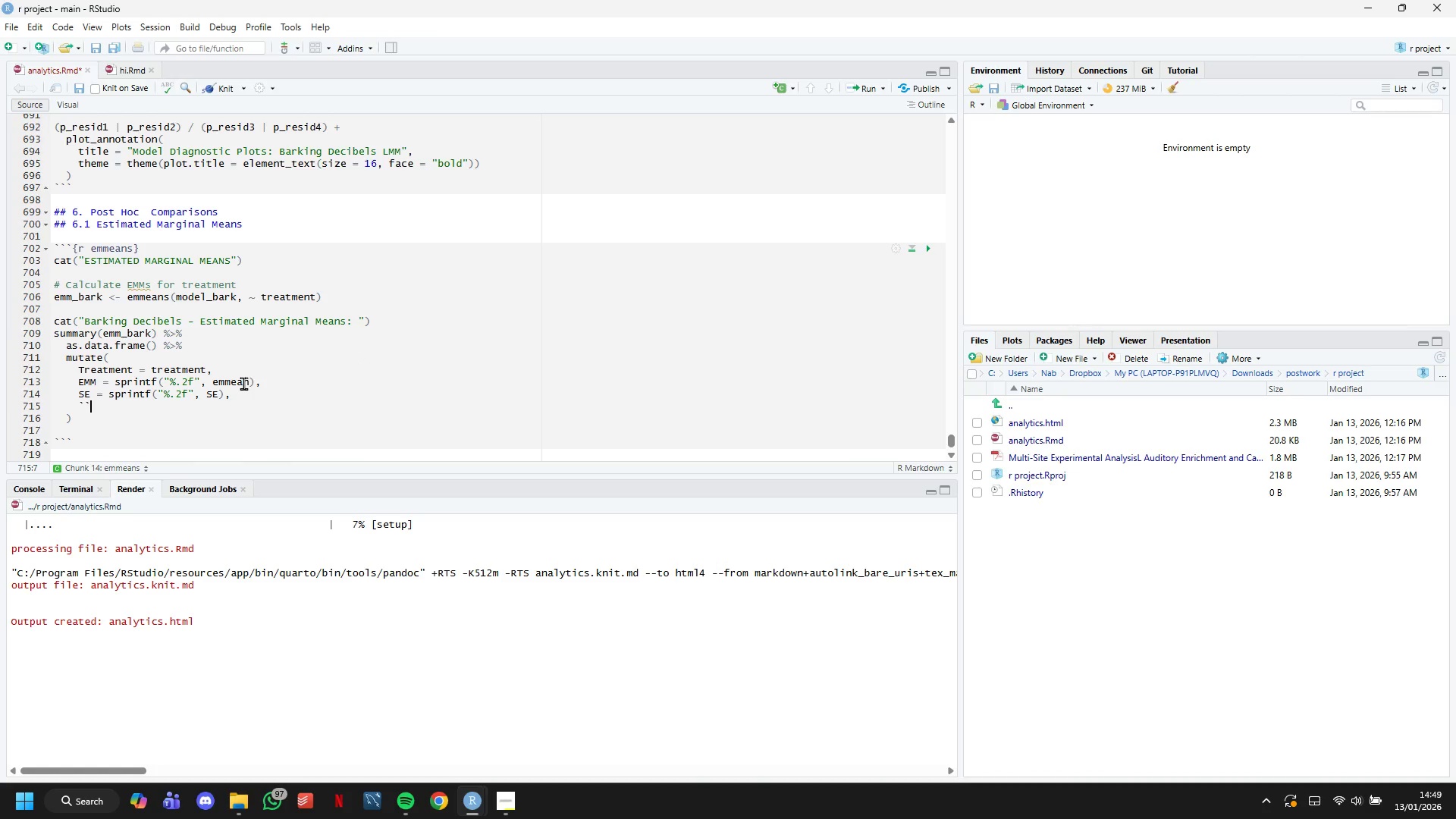 
key(ArrowLeft)
 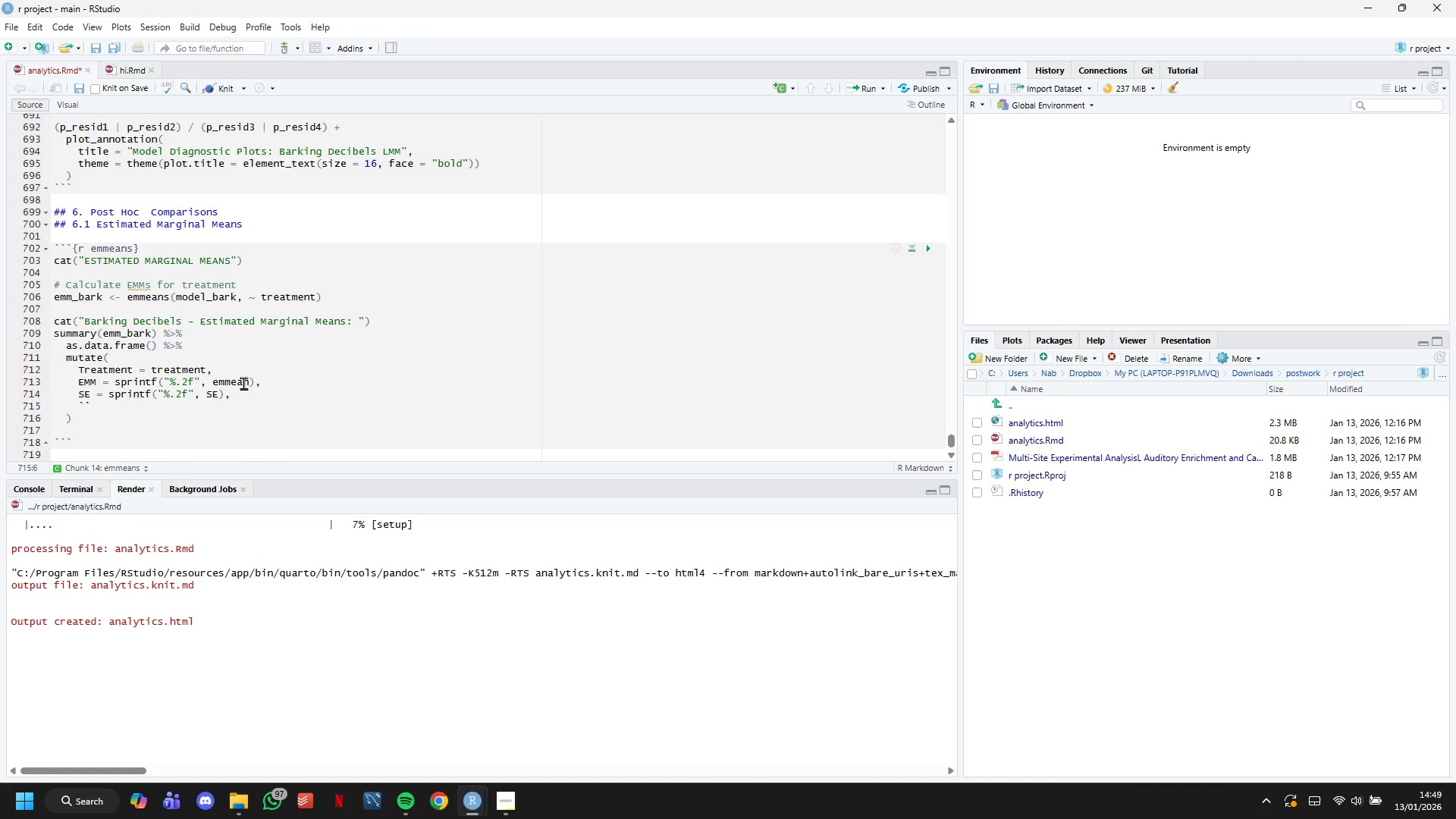 
type(95% CI)
 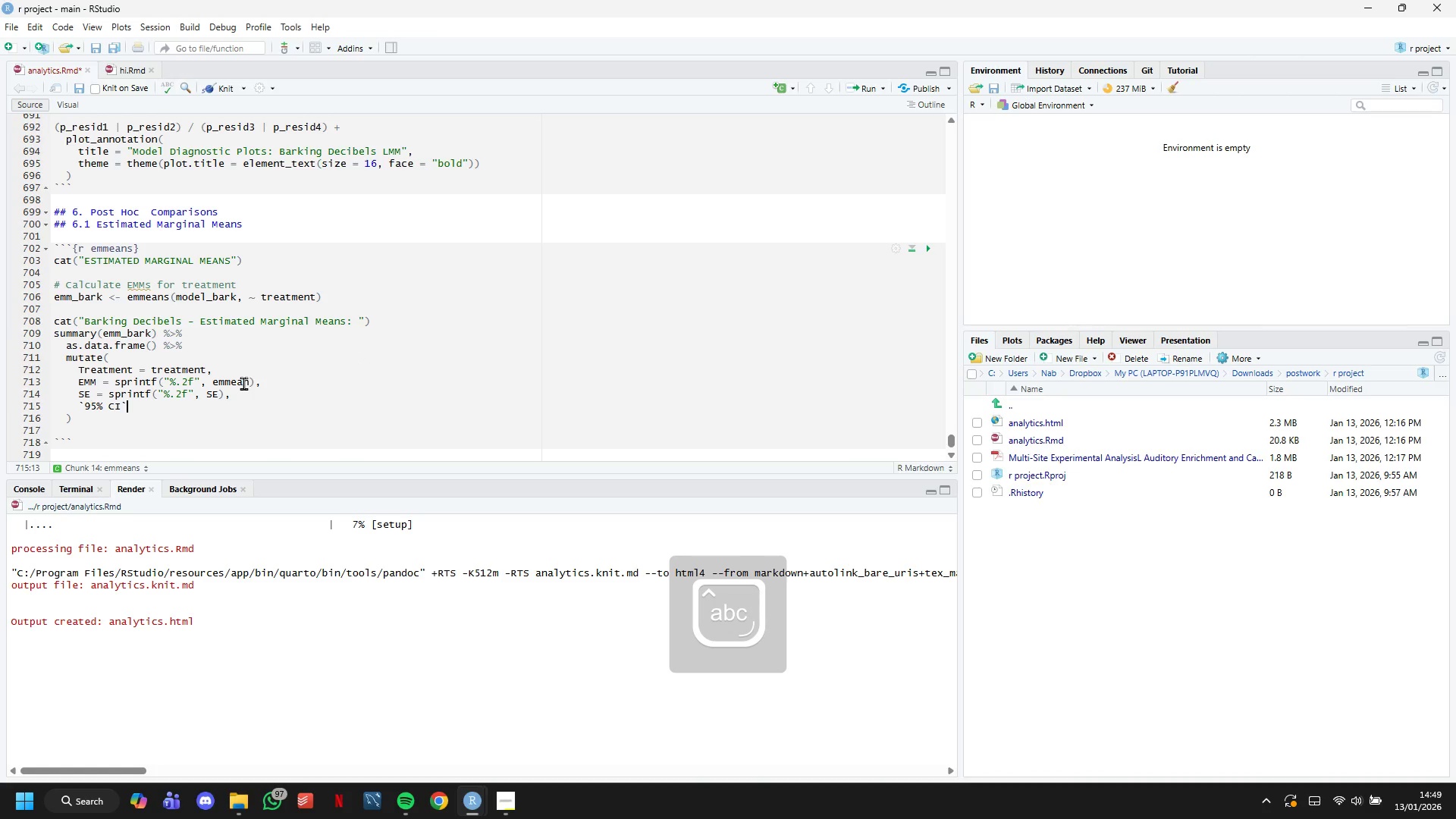 
 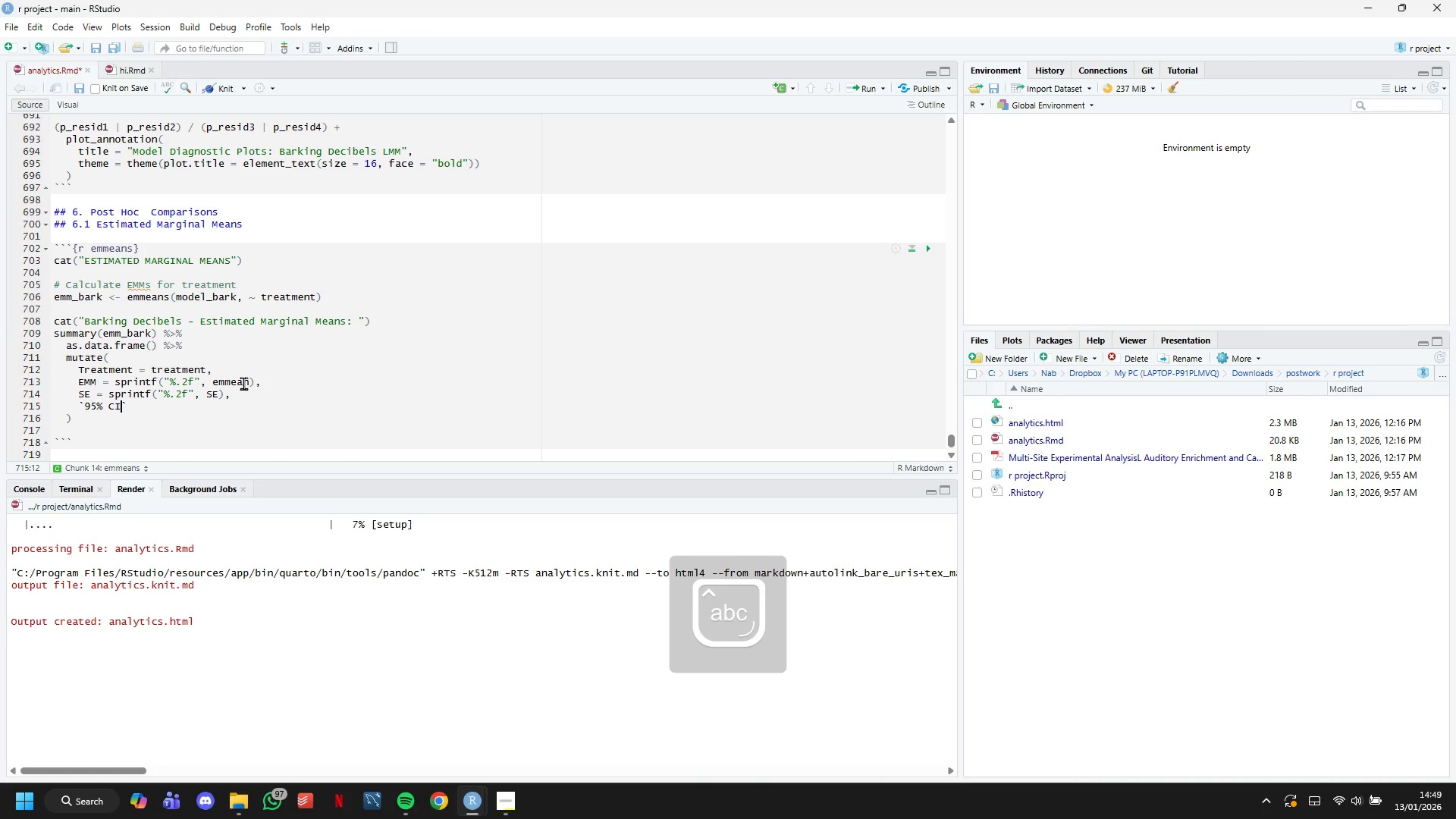 
key(ArrowRight)
 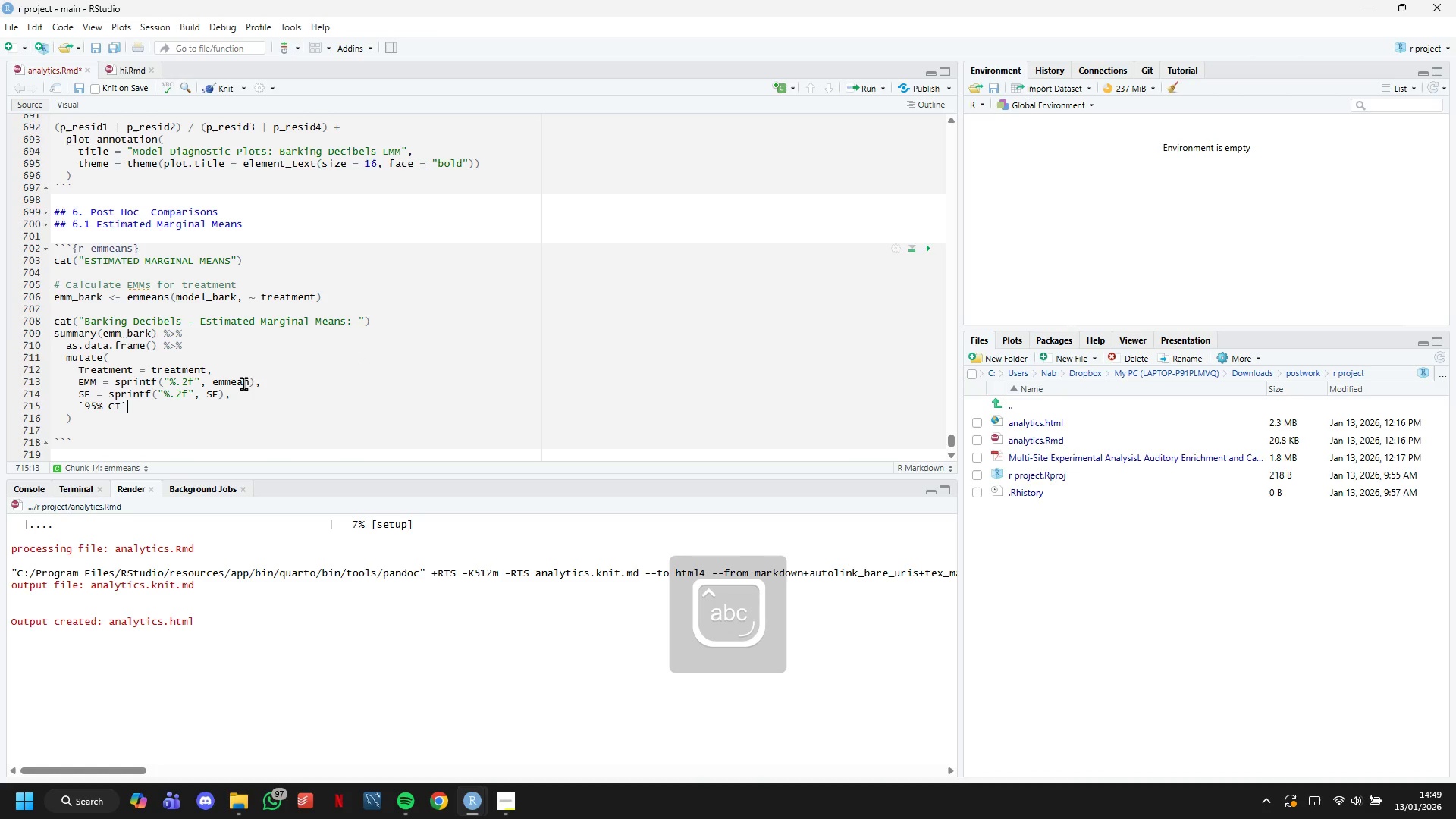 
type( = sprintf("[%.2f, %.2f)
 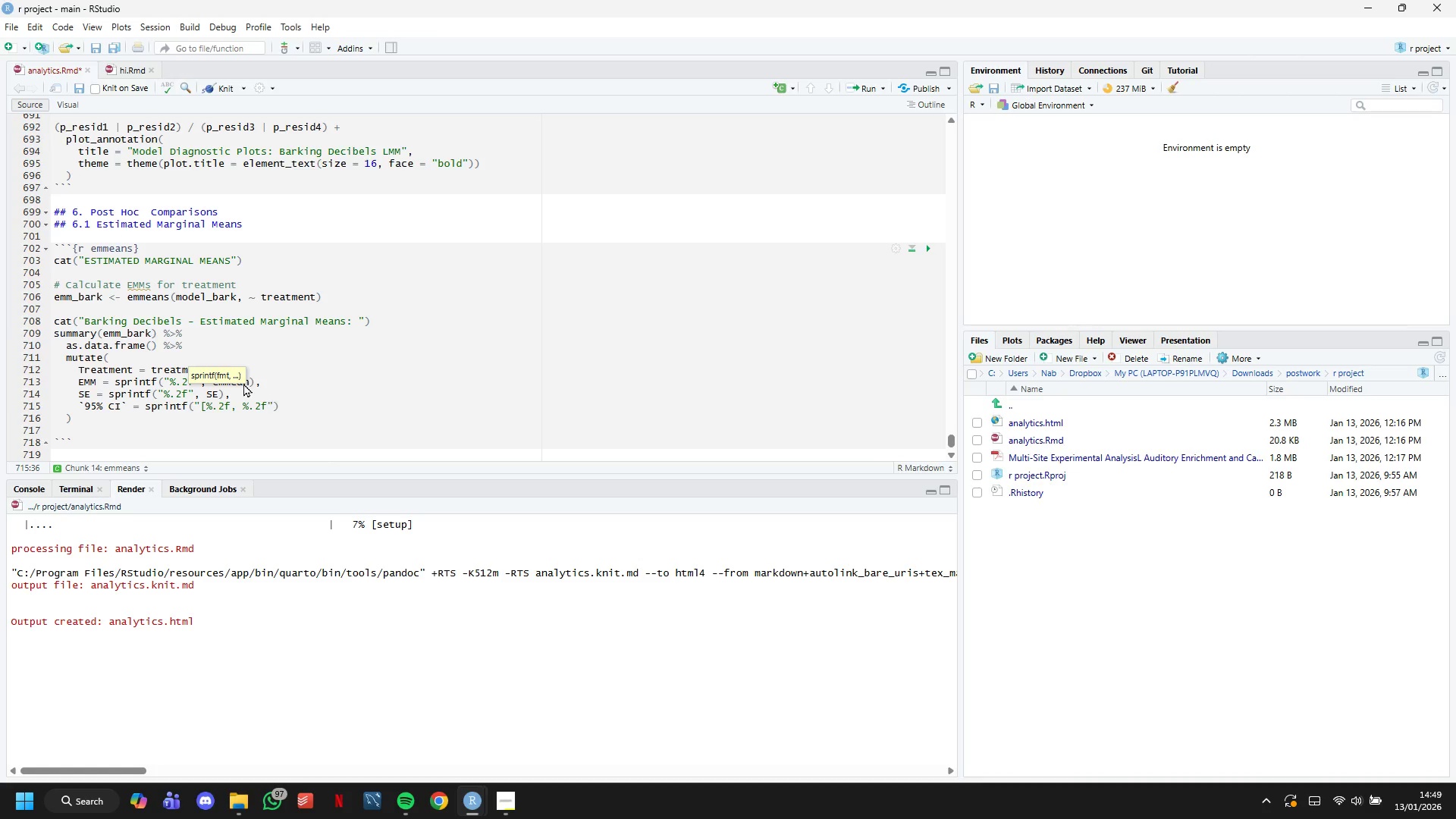 
wait(5.75)
 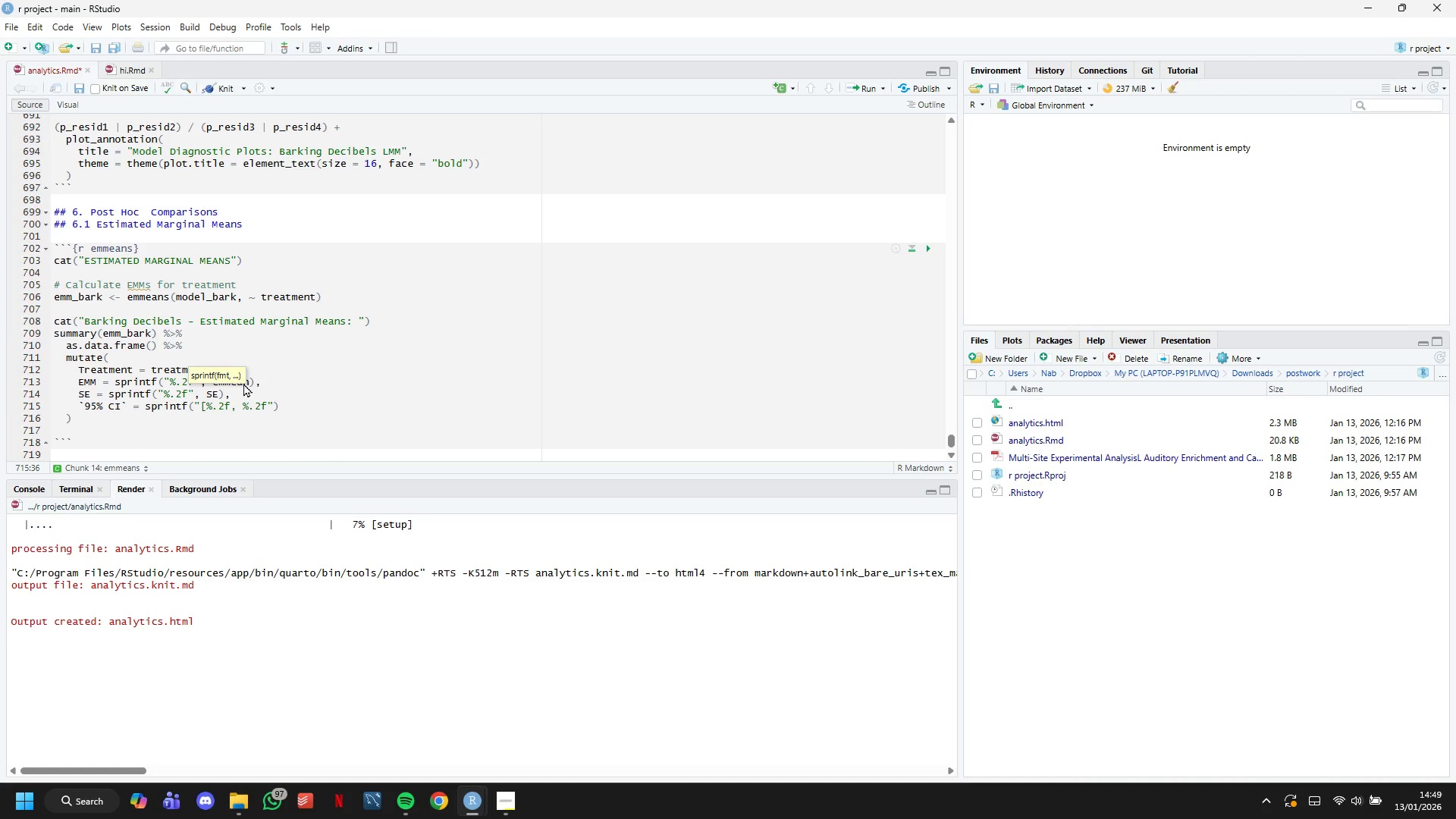 
key(BracketRight)
 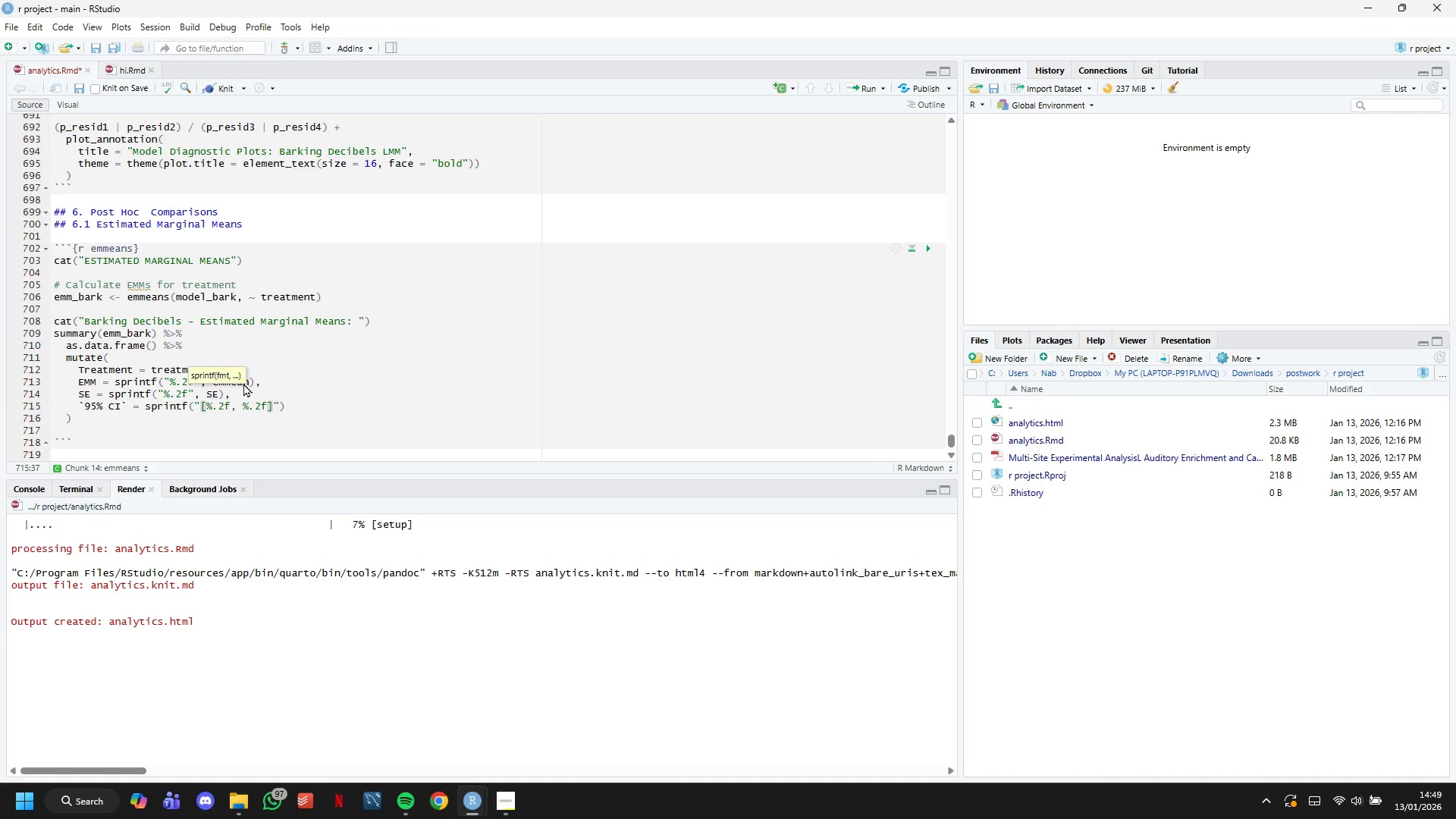 
key(ArrowRight)
 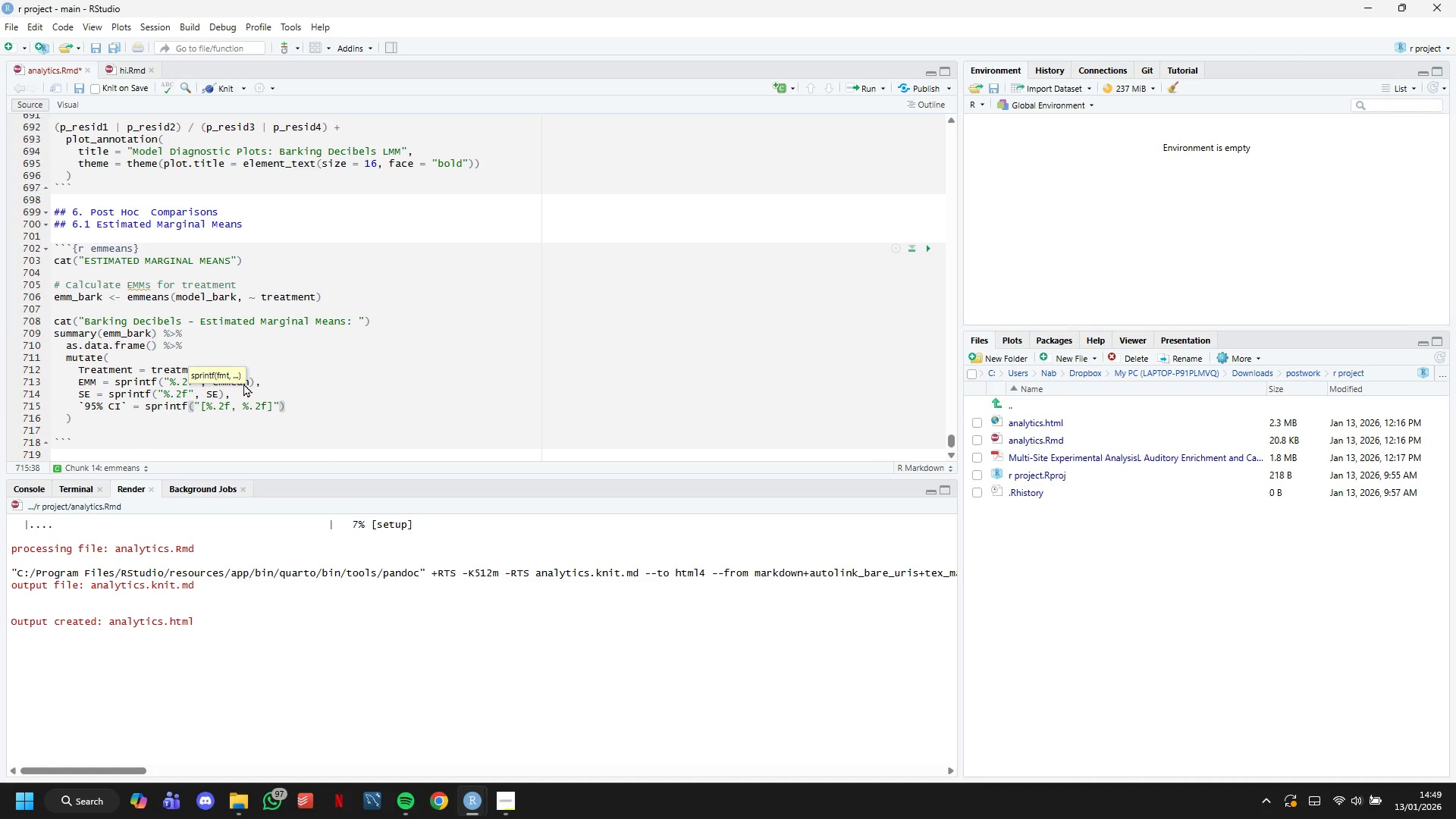 
type(m )
key(Backspace)
key(Backspace)
type(, lower)
 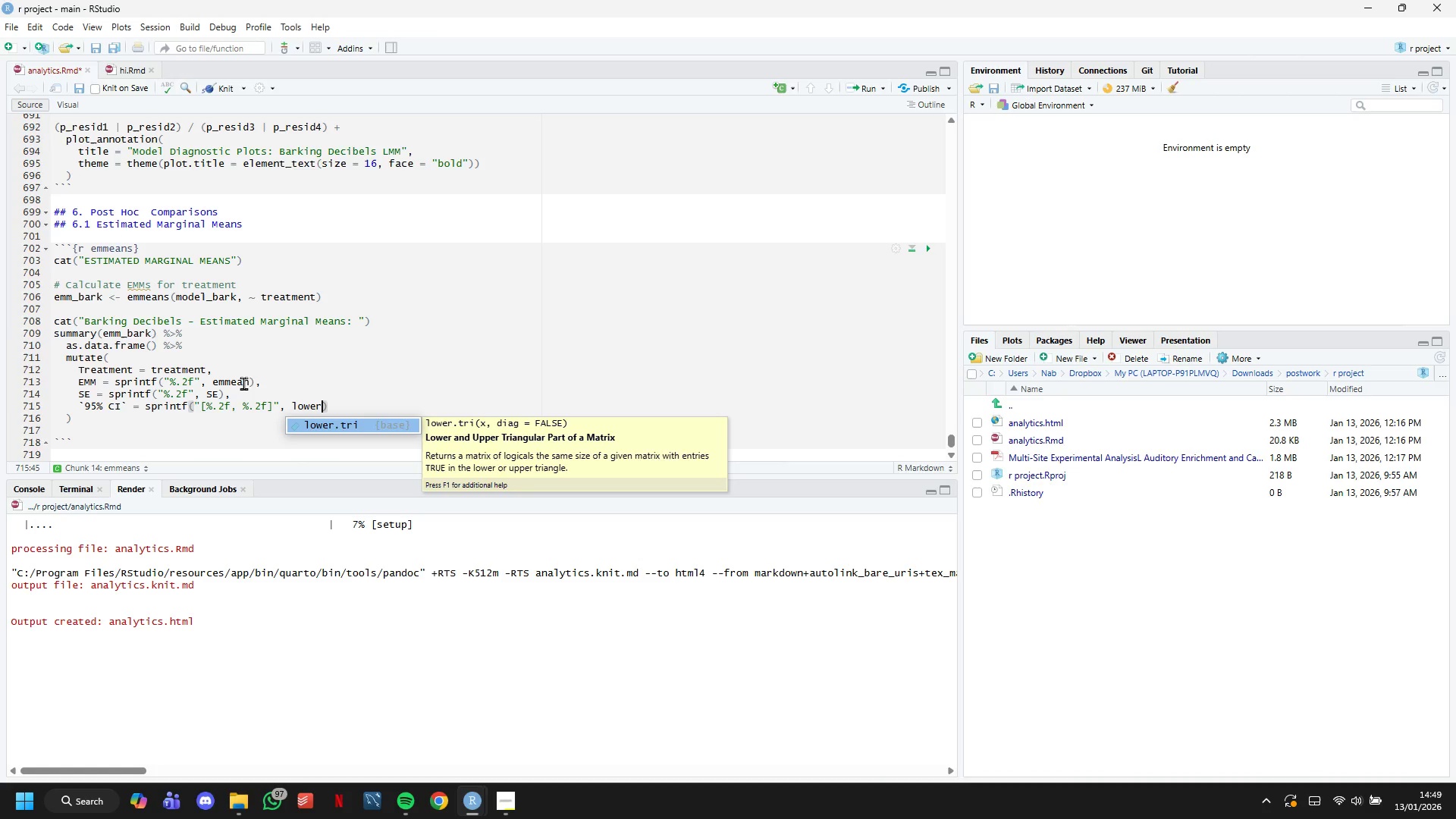 
type(.CL)
 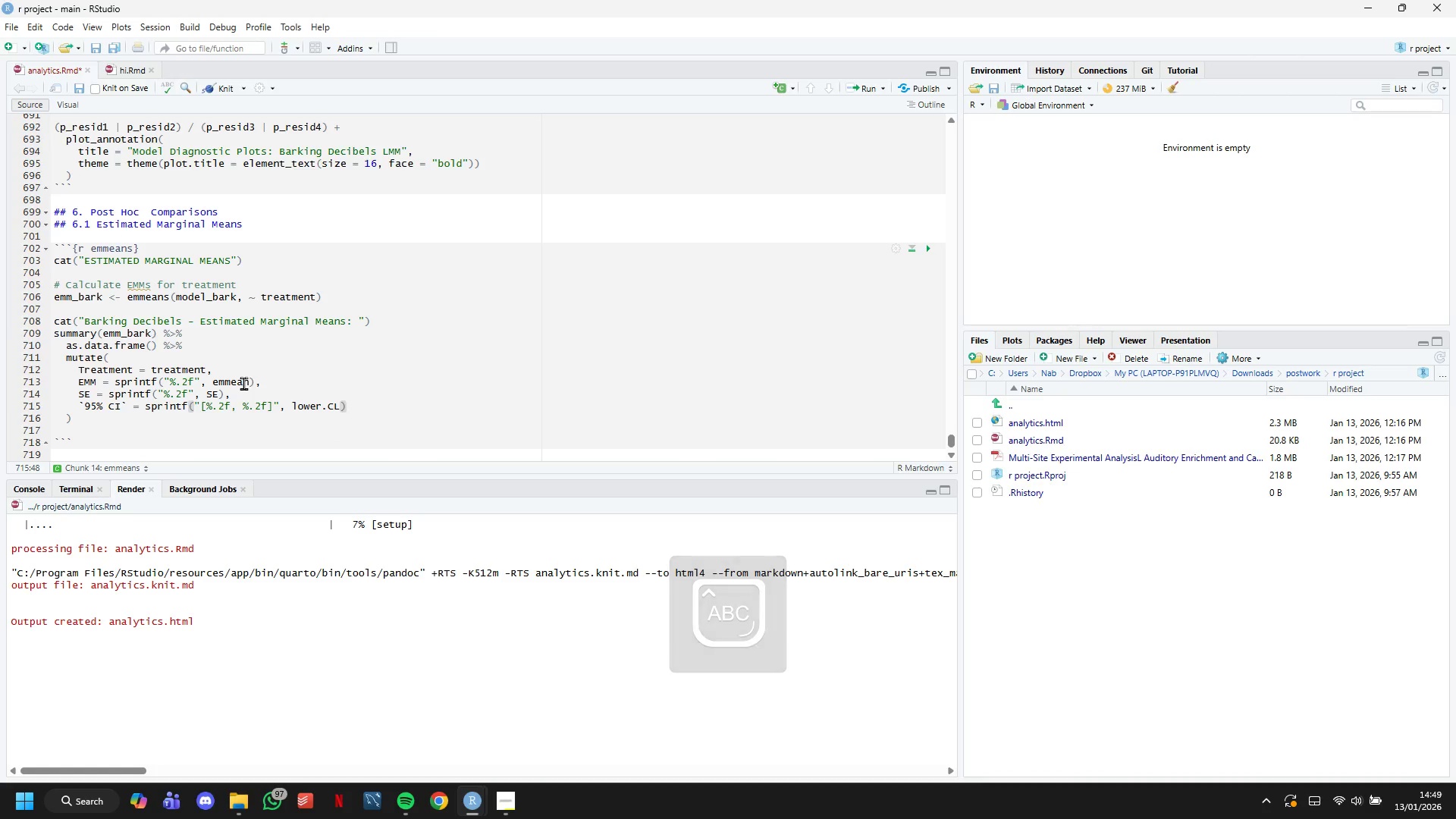 
type(, upper.CL)
 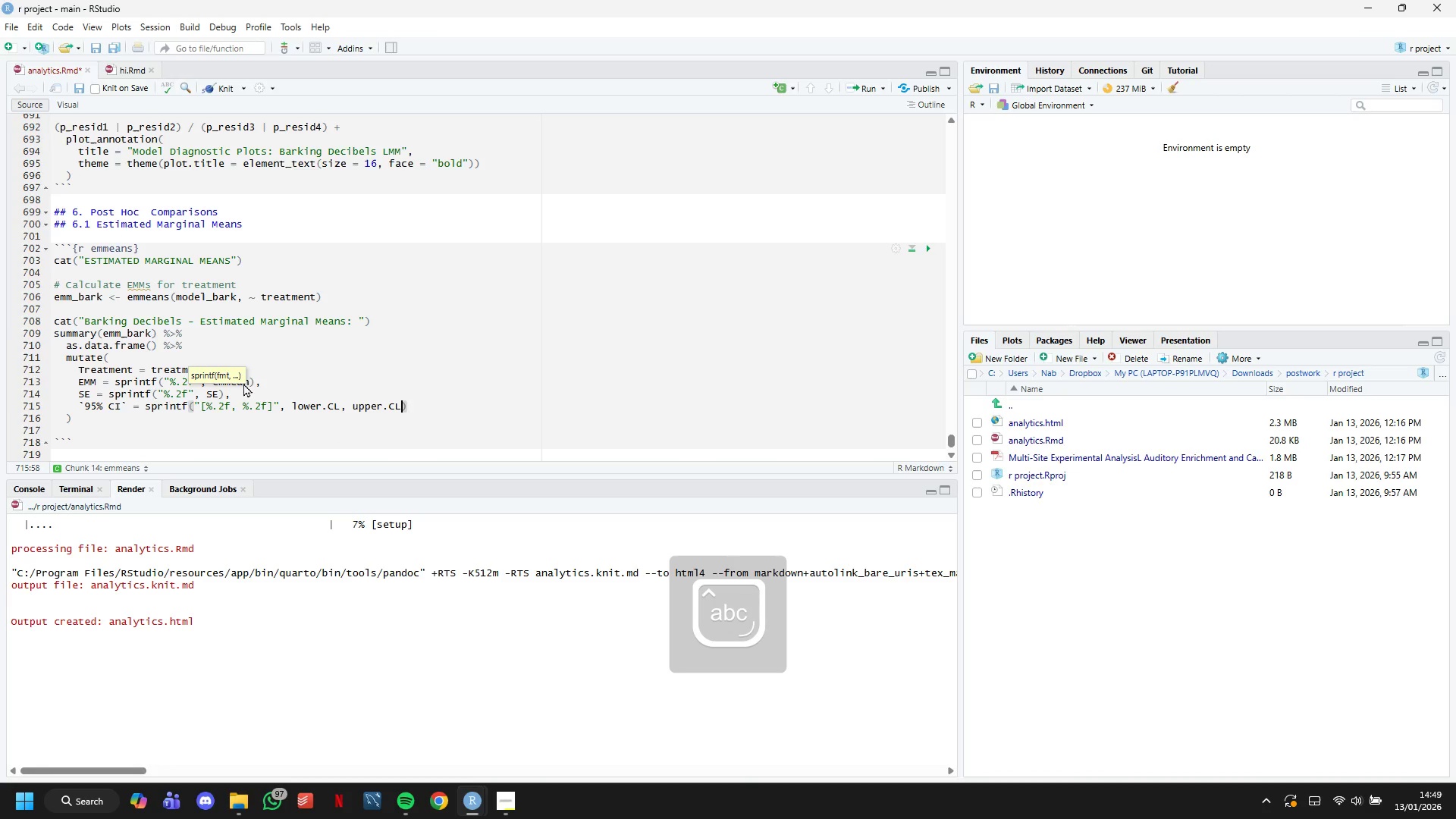 
key(ArrowRight)
 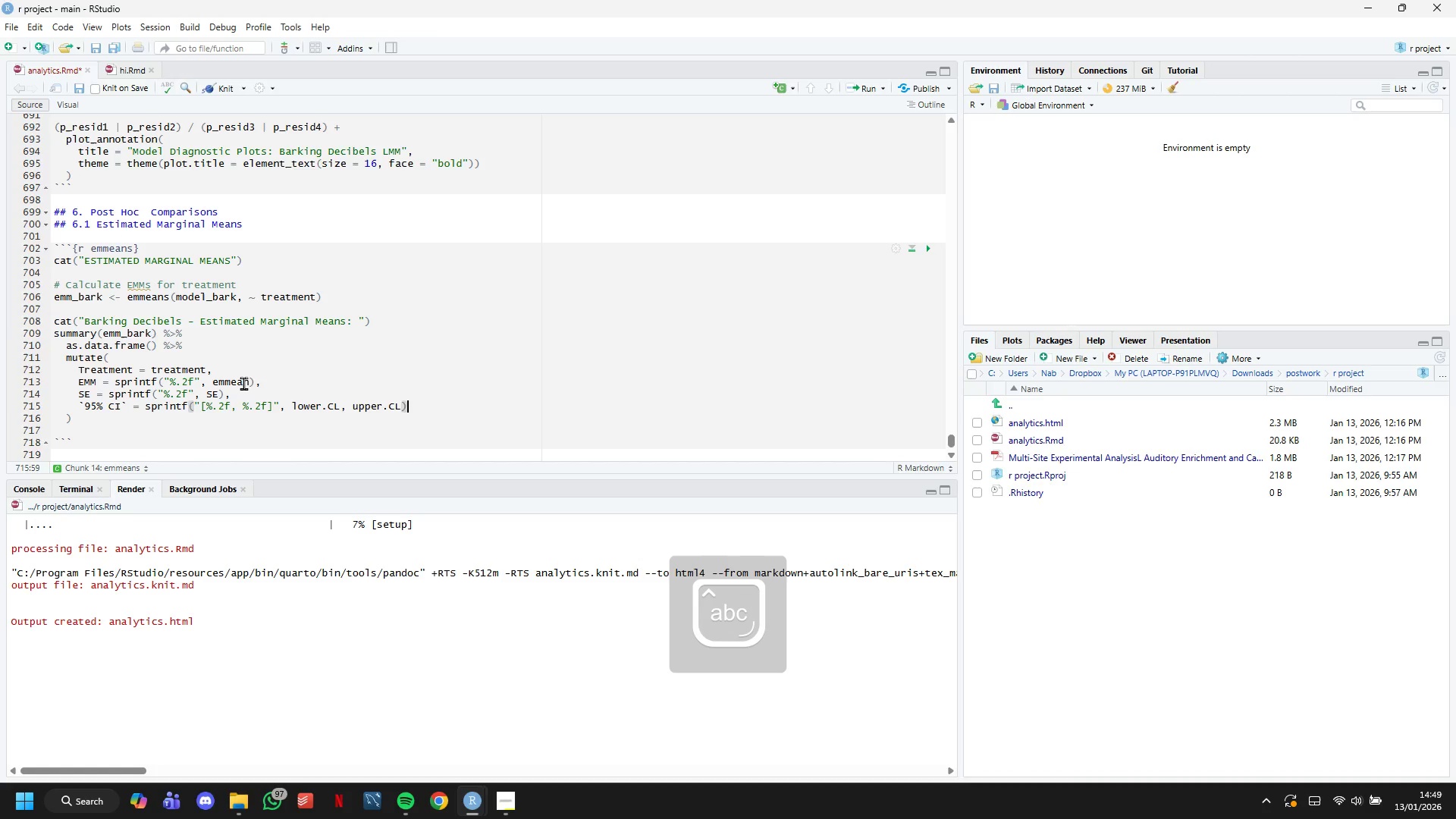 
key(ArrowRight)
 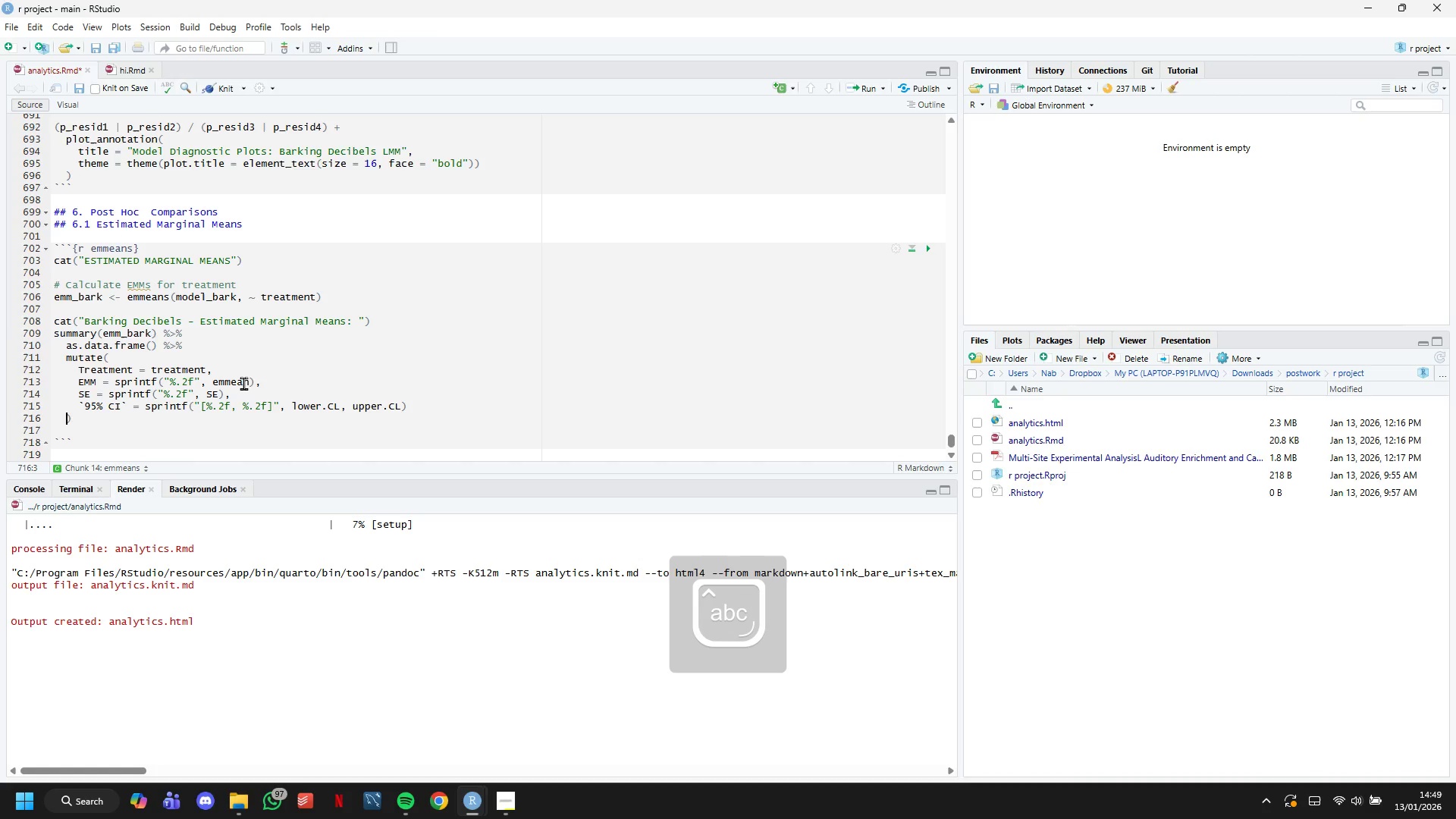 
key(ArrowRight)
 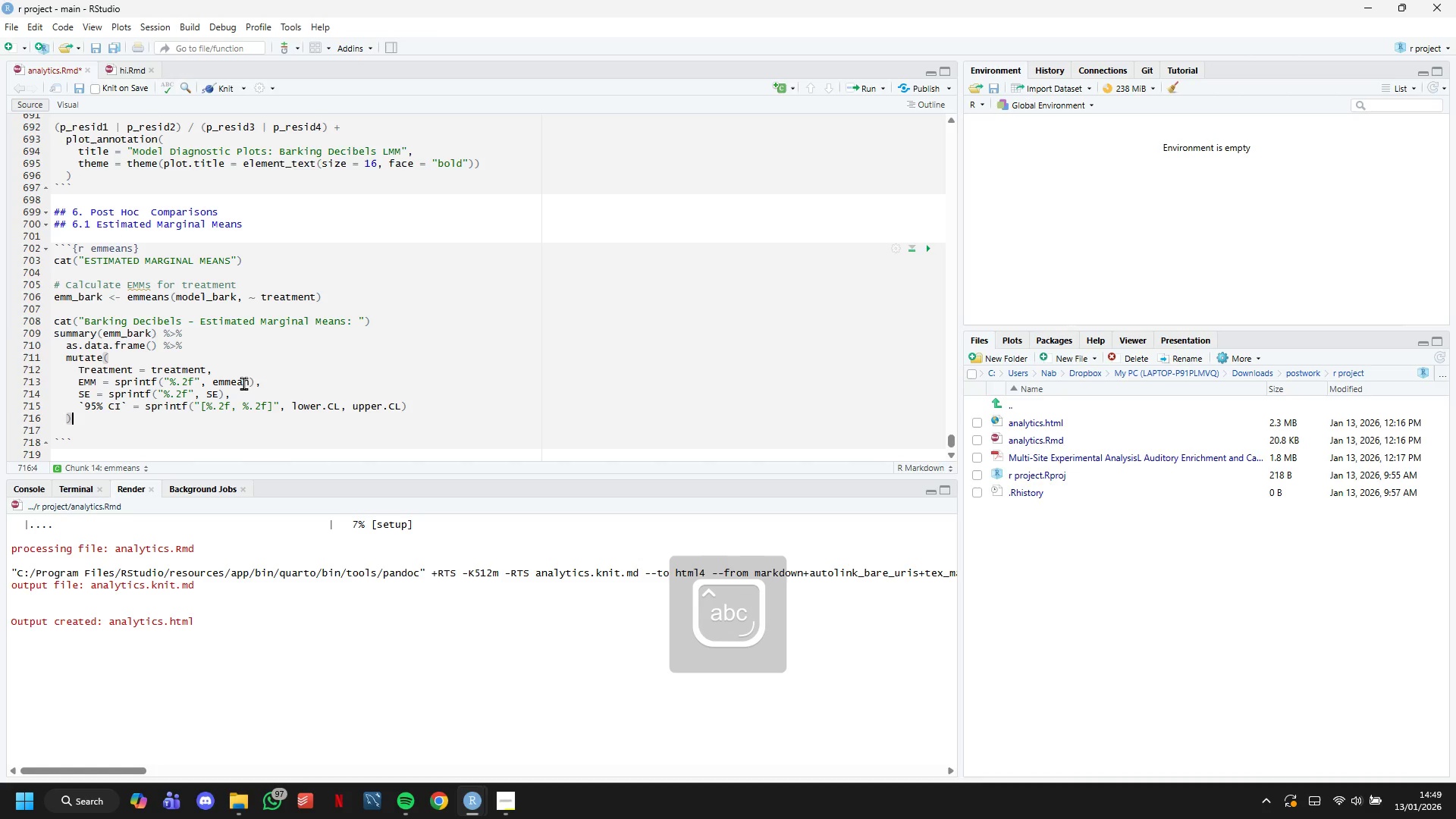 
key(ArrowRight)
 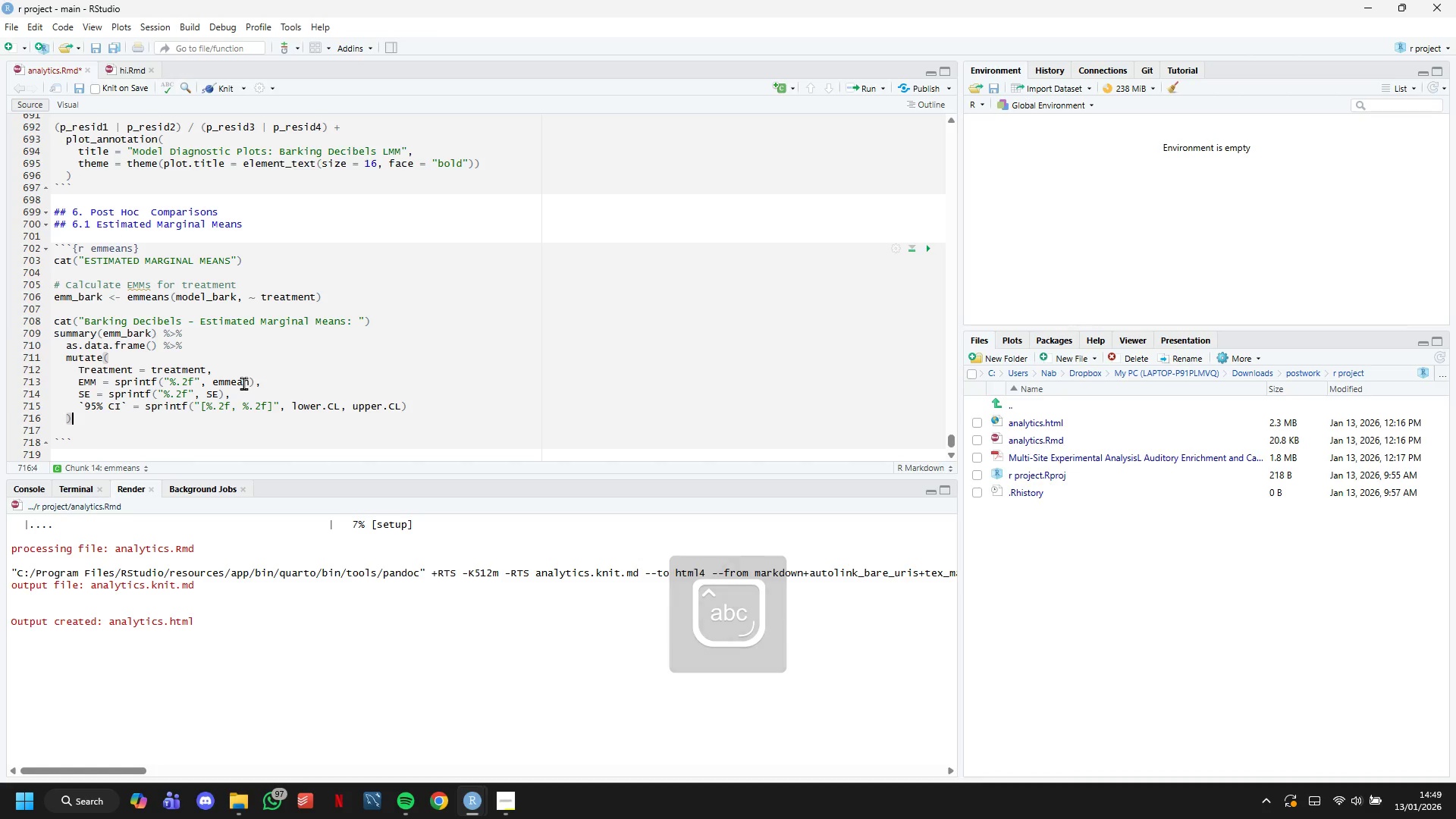 
key(Space)
 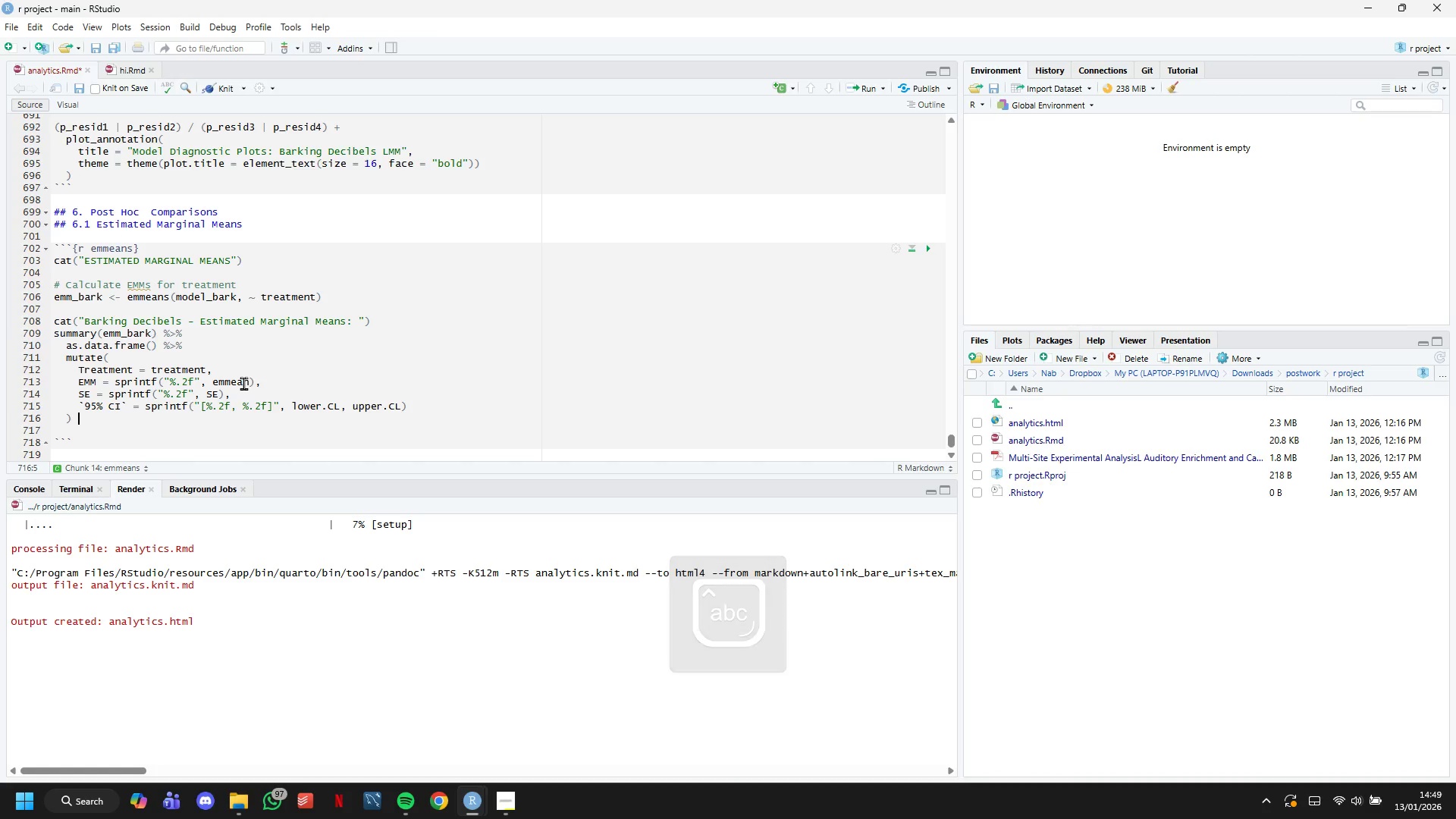 
key(Shift+Period)
 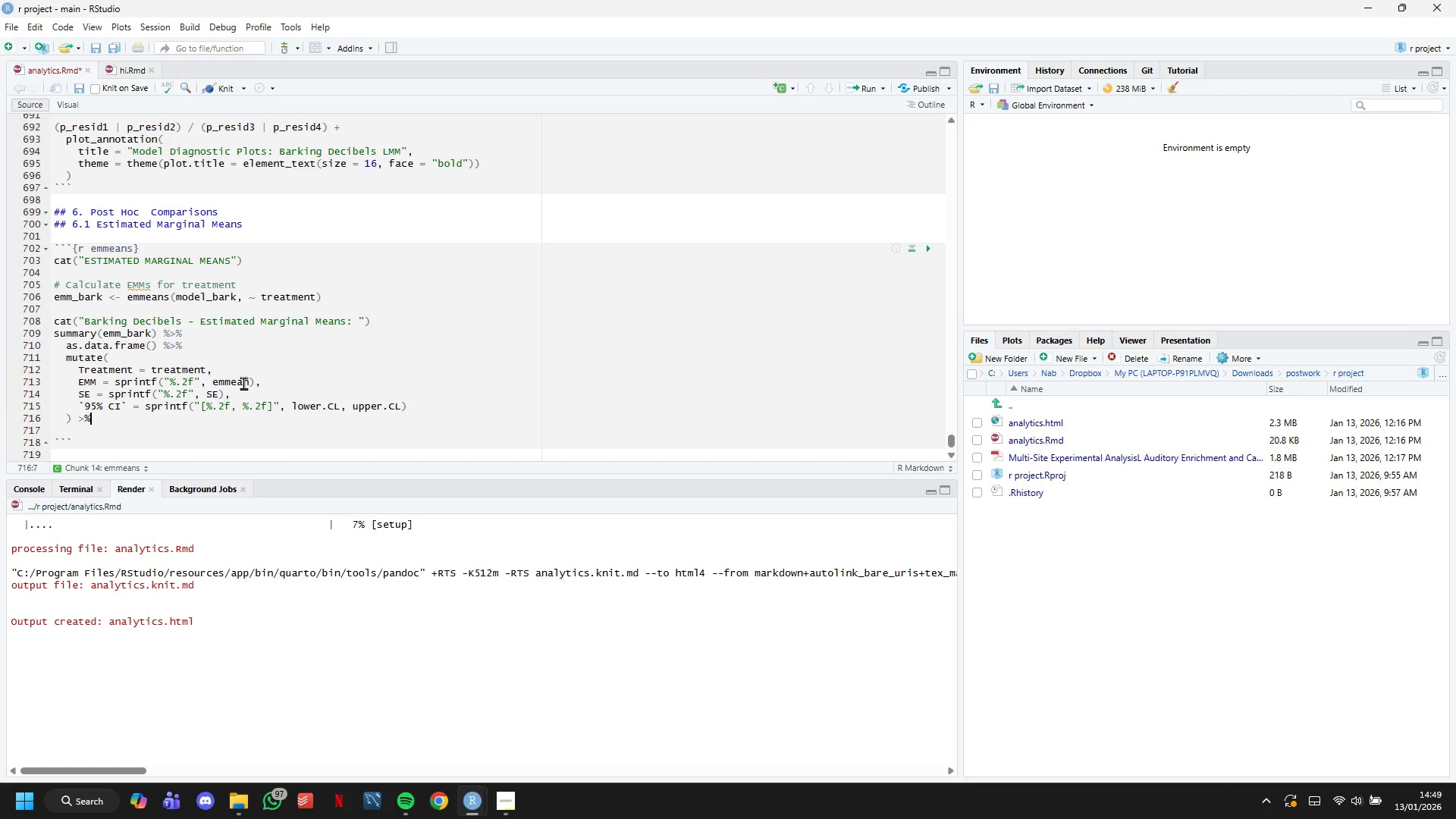 
key(Shift+5)
 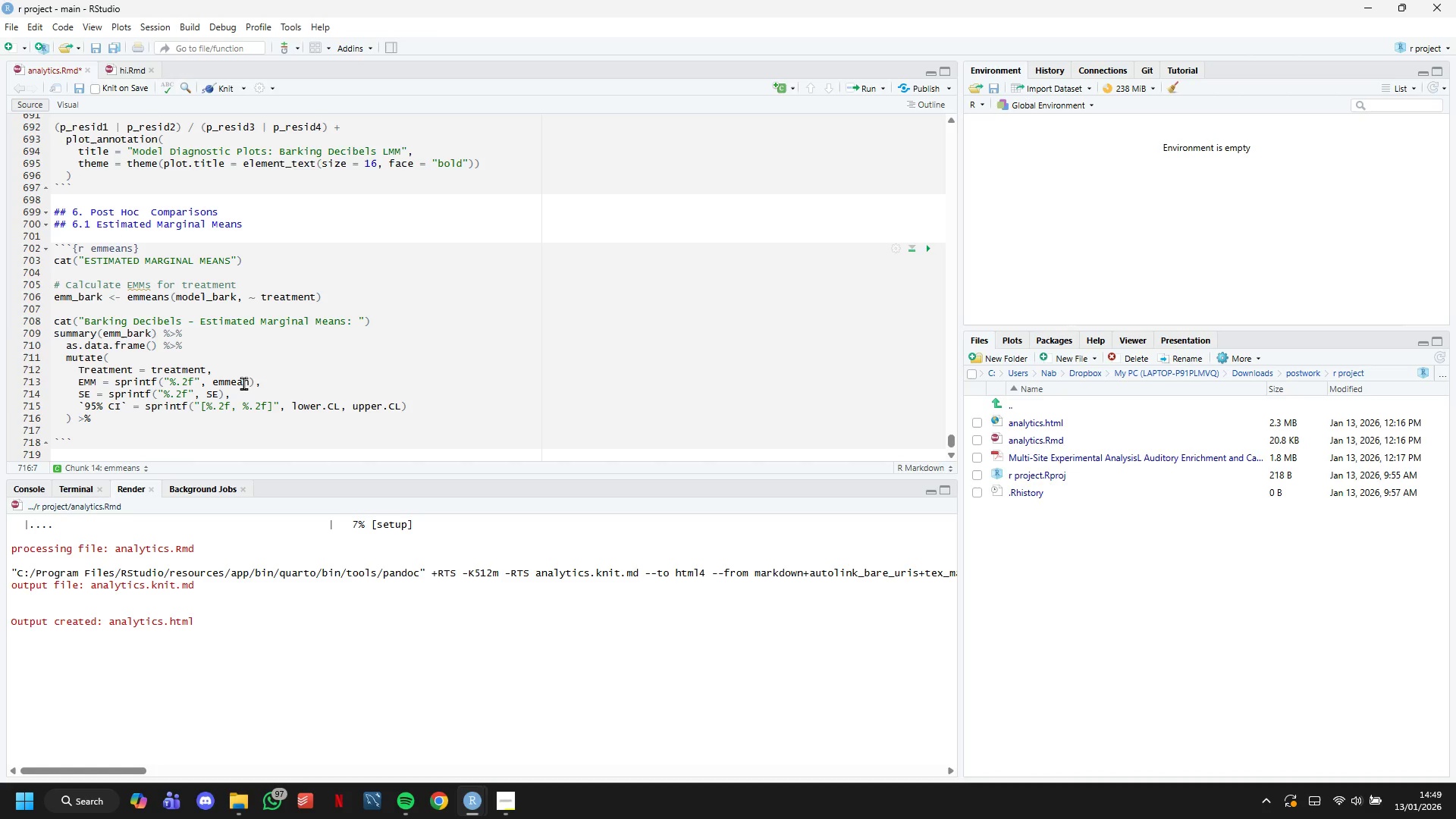 
key(Shift+Period)
 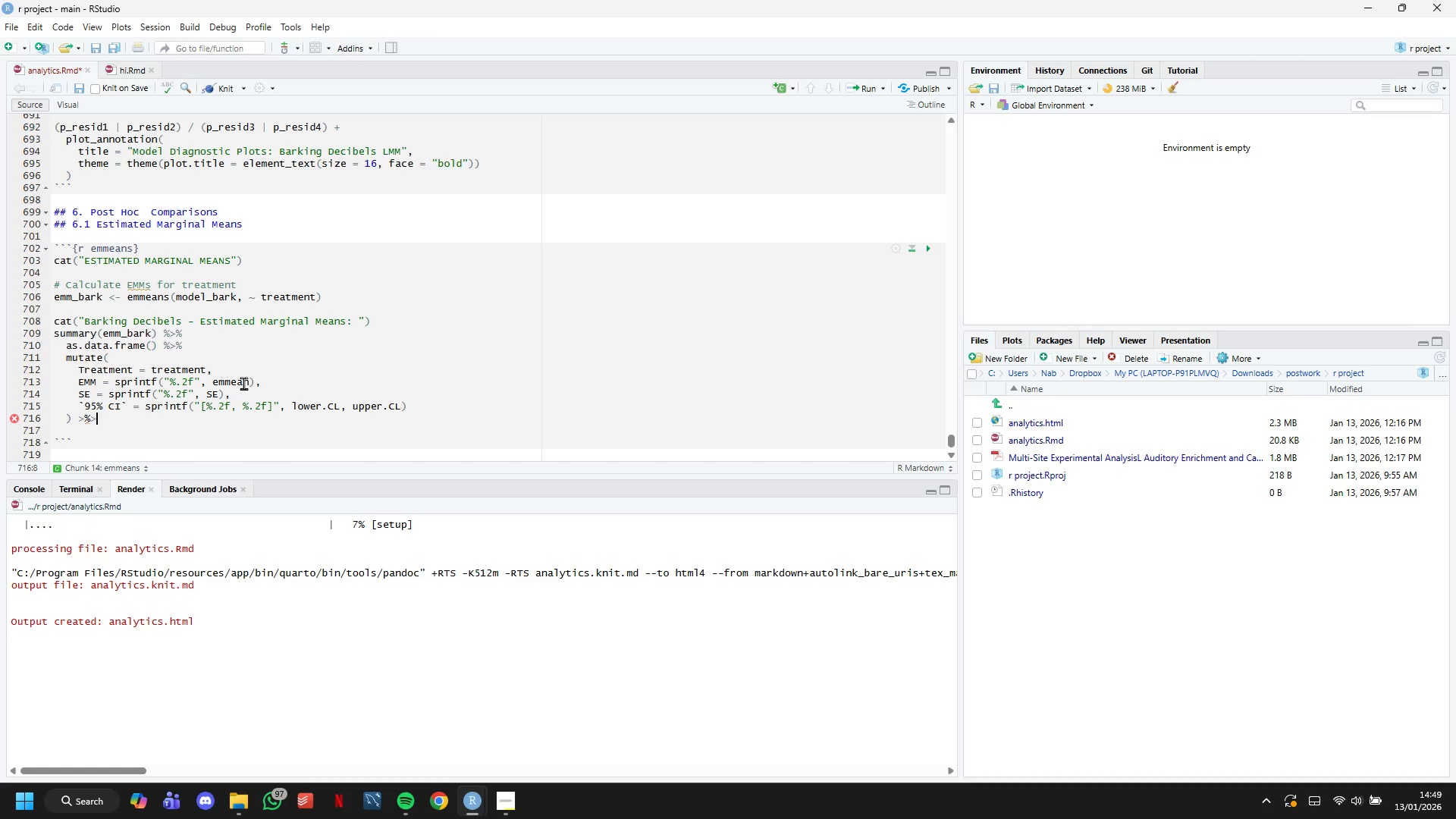 
wait(5.27)
 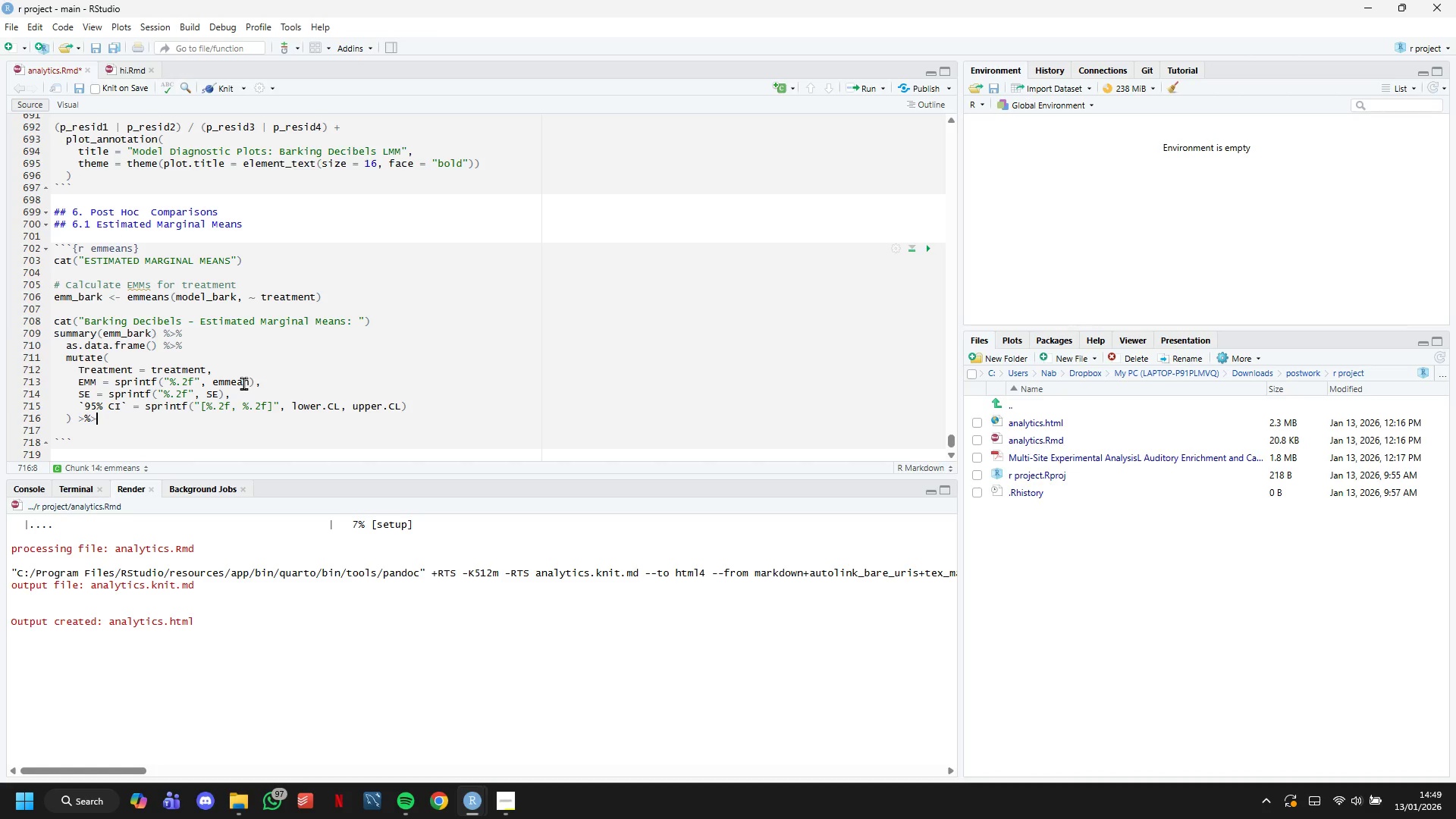 
key(Backspace)
 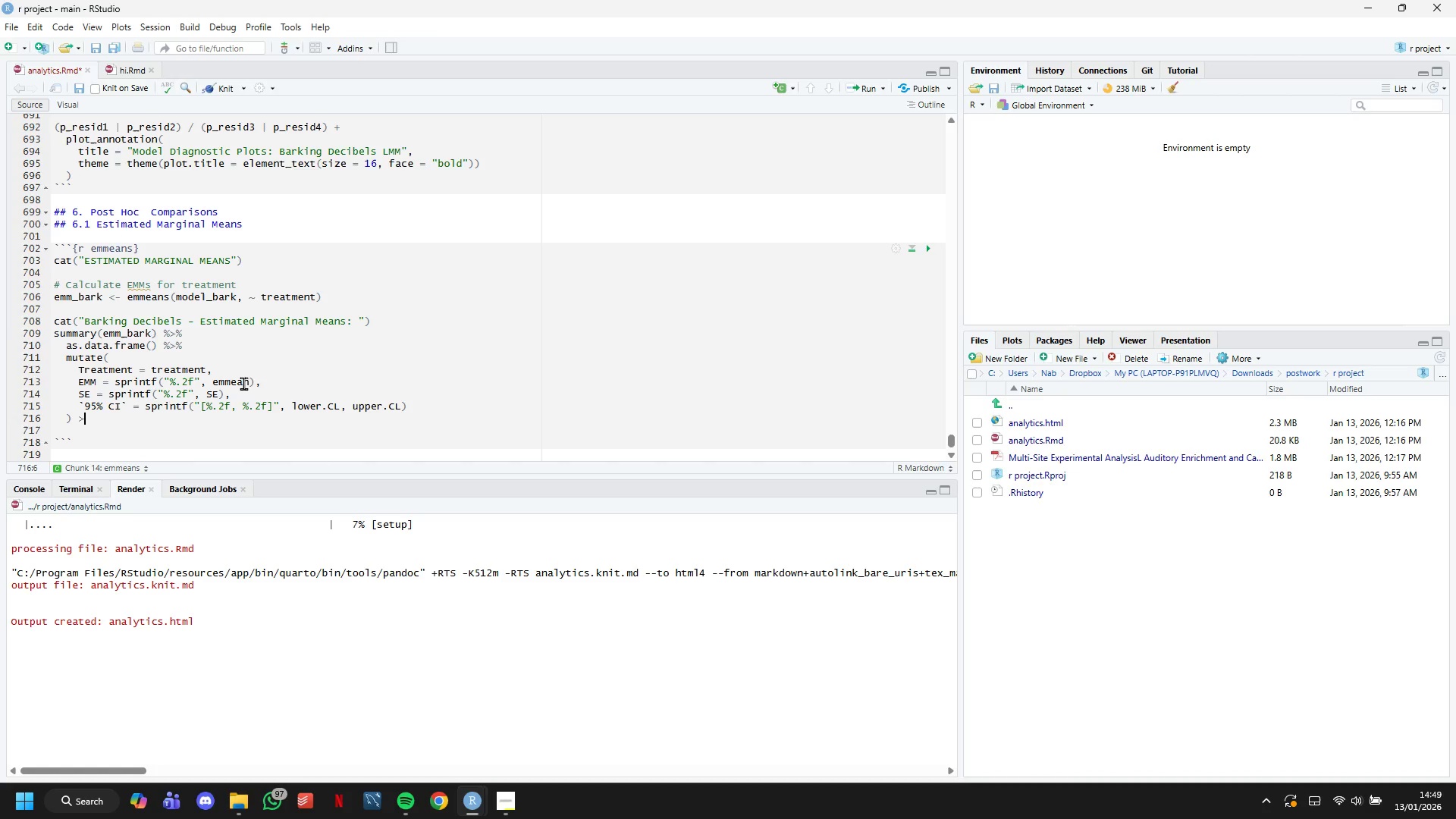 
key(Backspace)
 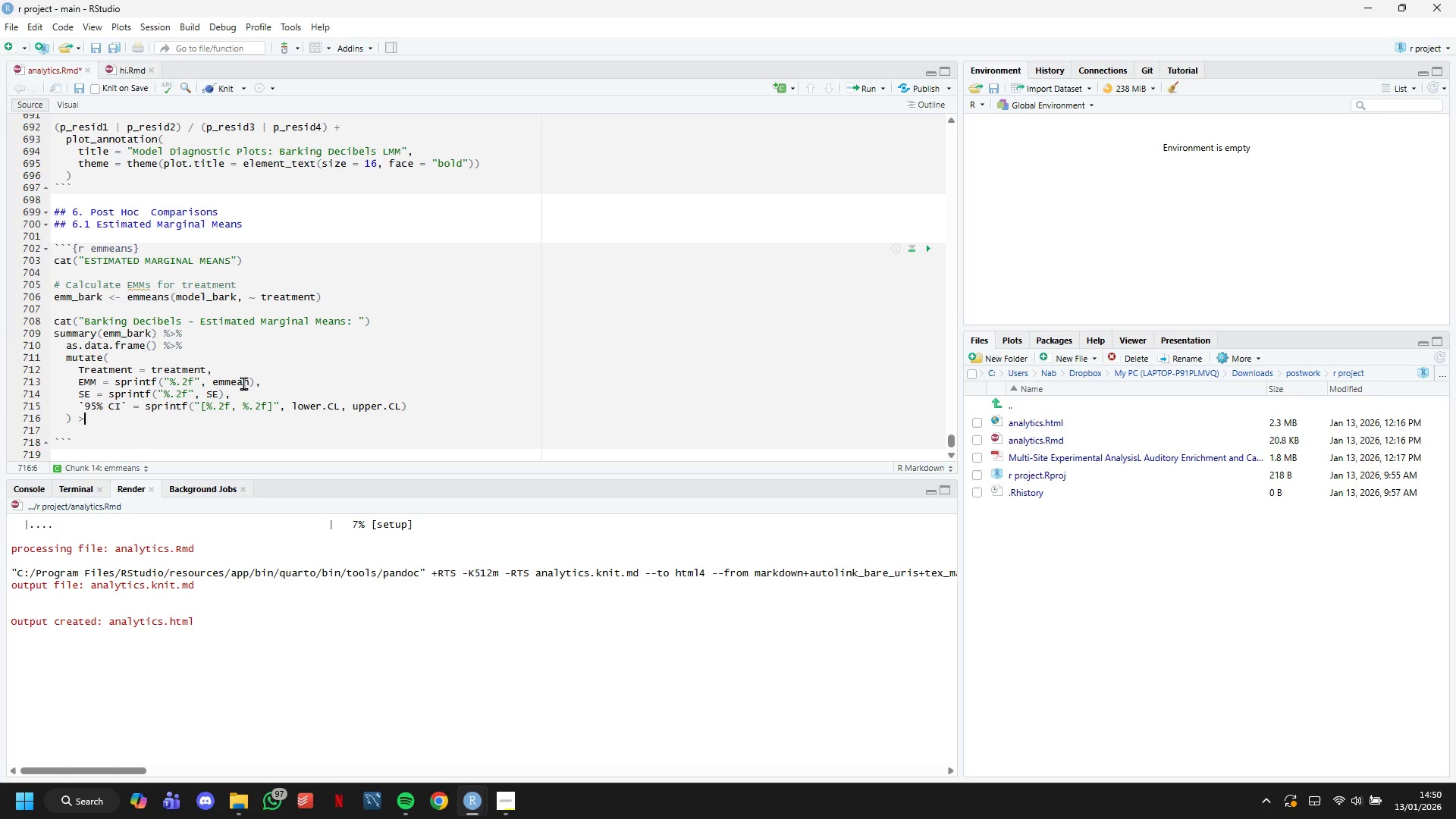 
key(Backspace)
 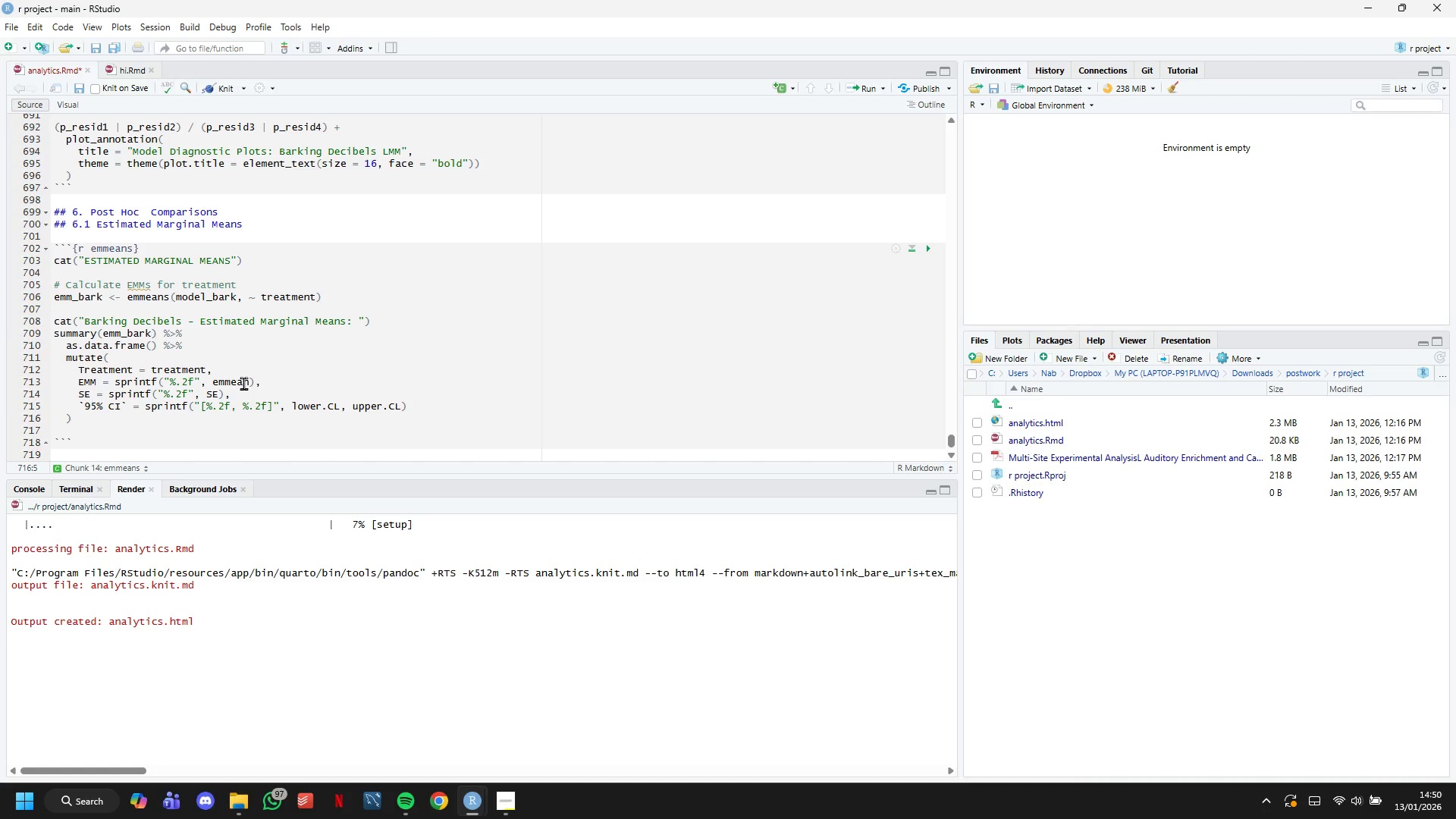 
key(Shift+5)
 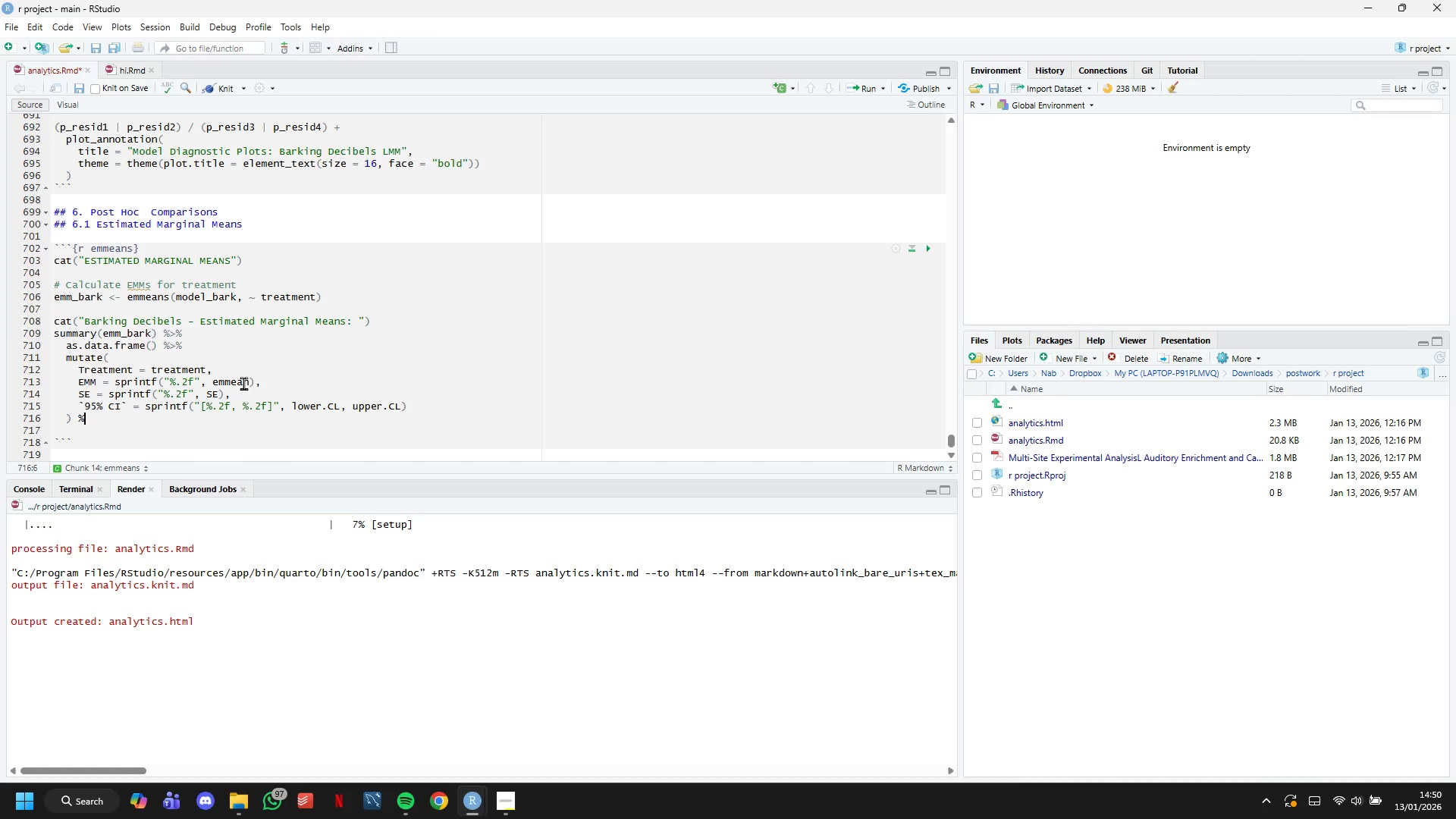 
key(Shift+ShiftRight)
 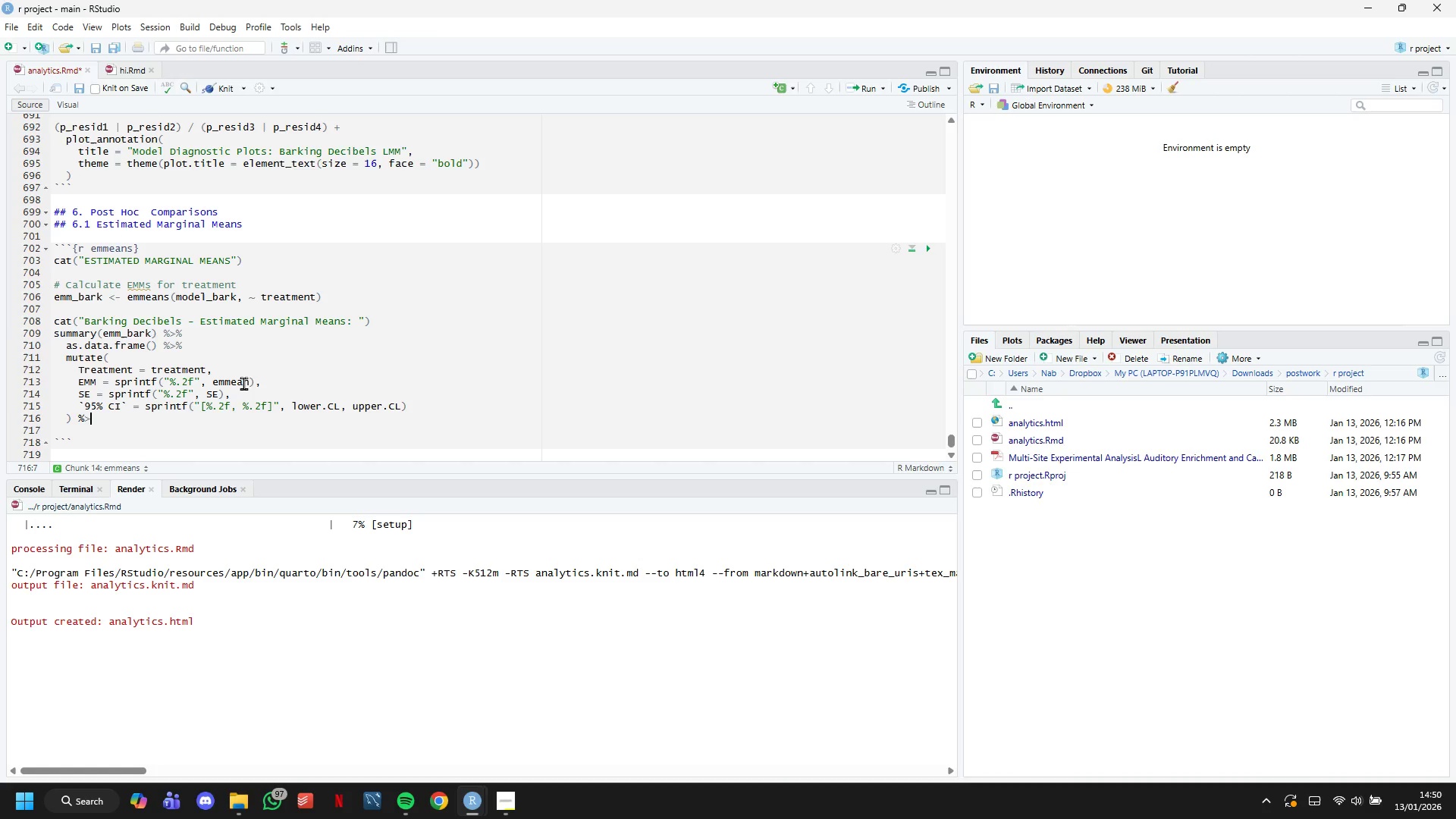 
key(Shift+Period)
 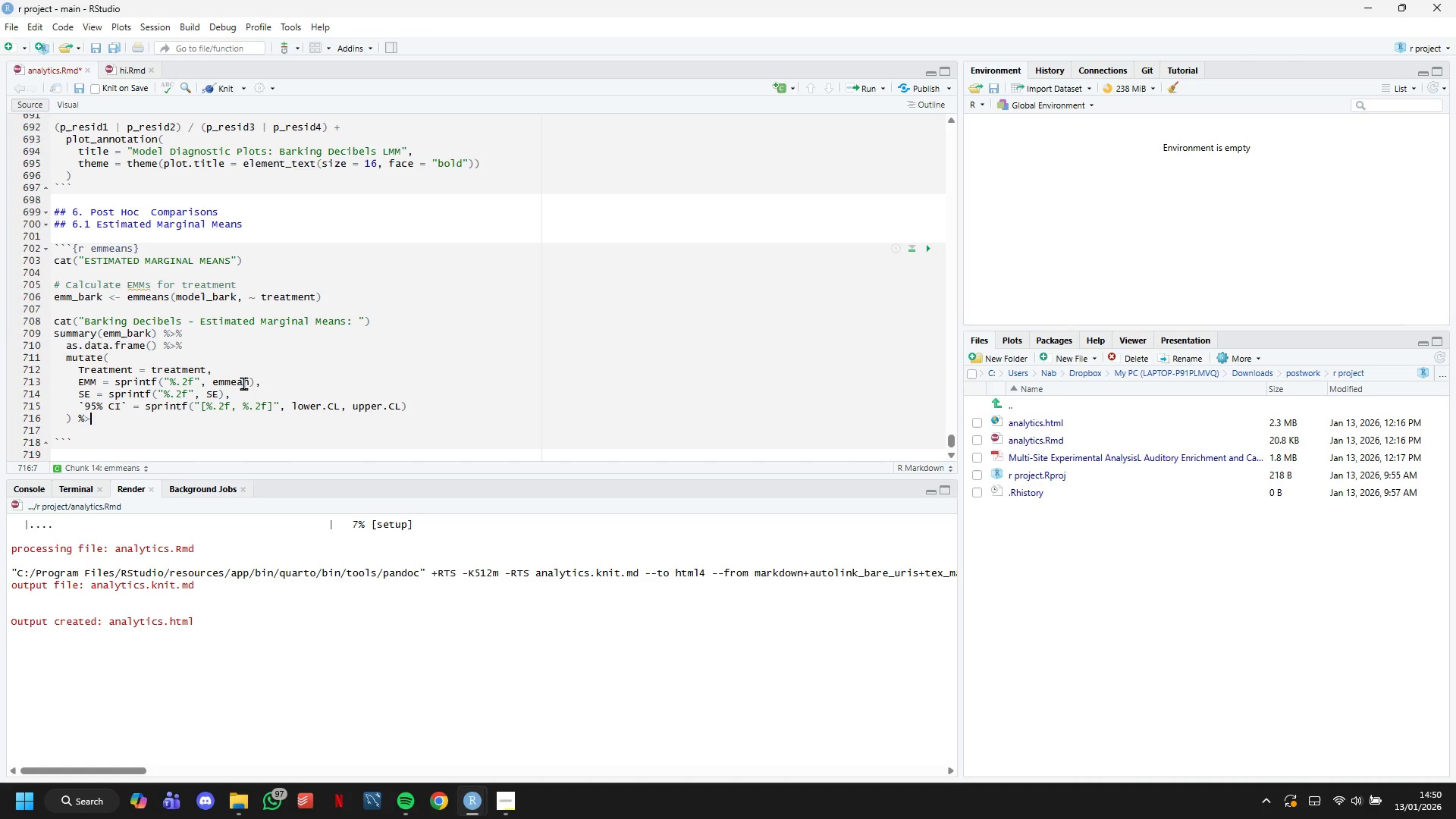 
key(Shift+5)
 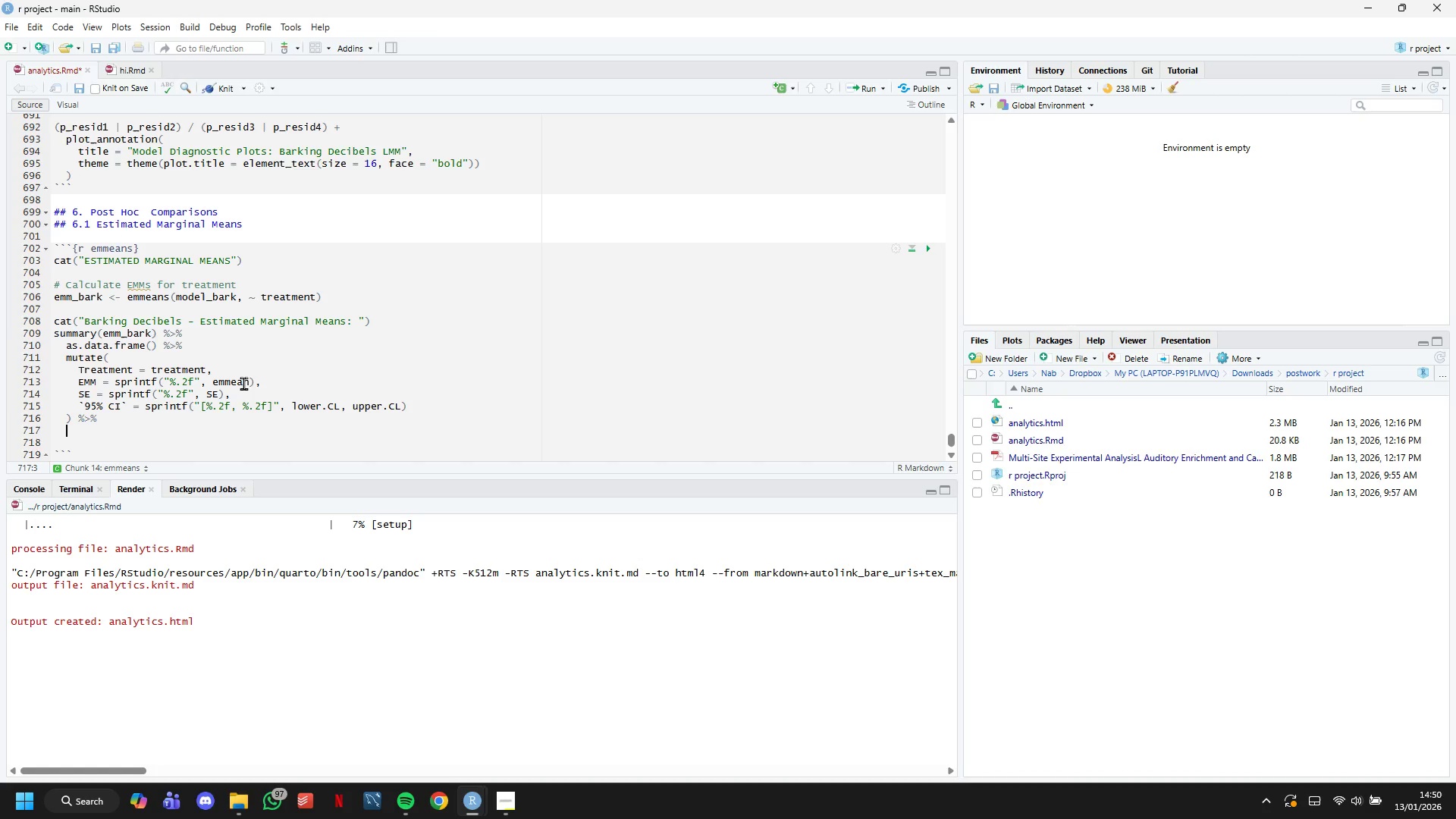 
key(Enter)
 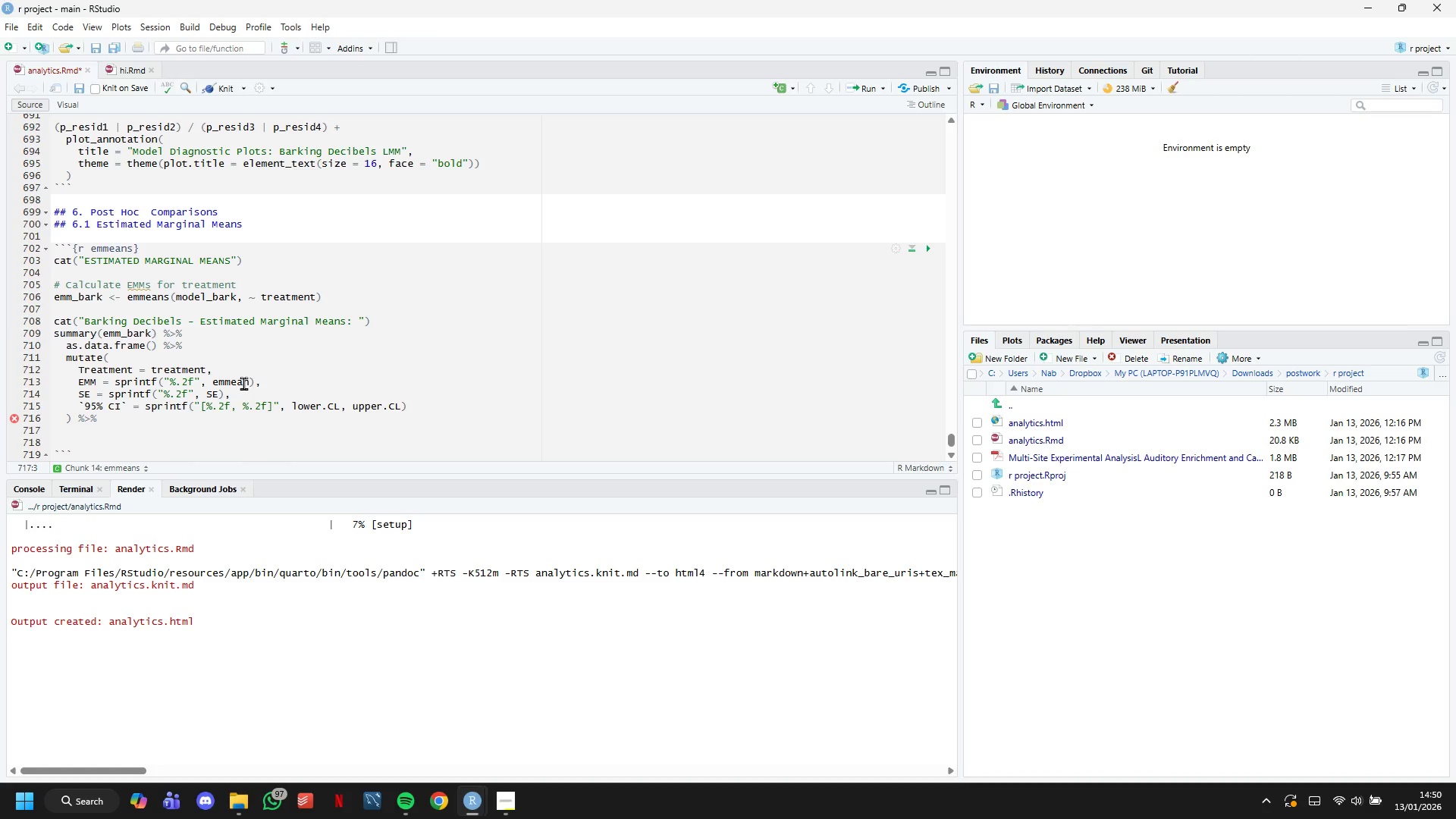 
type(select)
 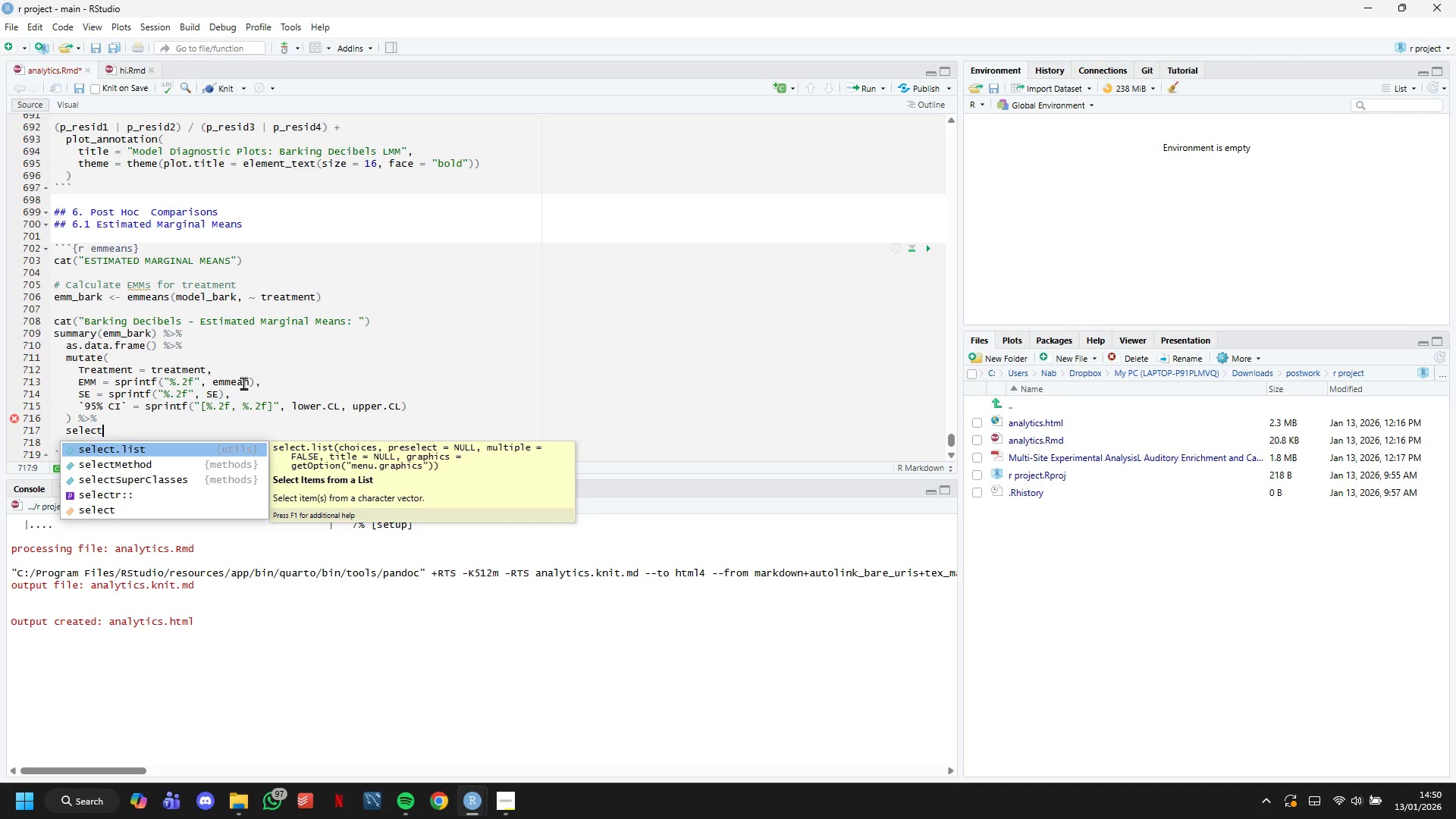 
type((Treatment, EMM, SE, ``)
 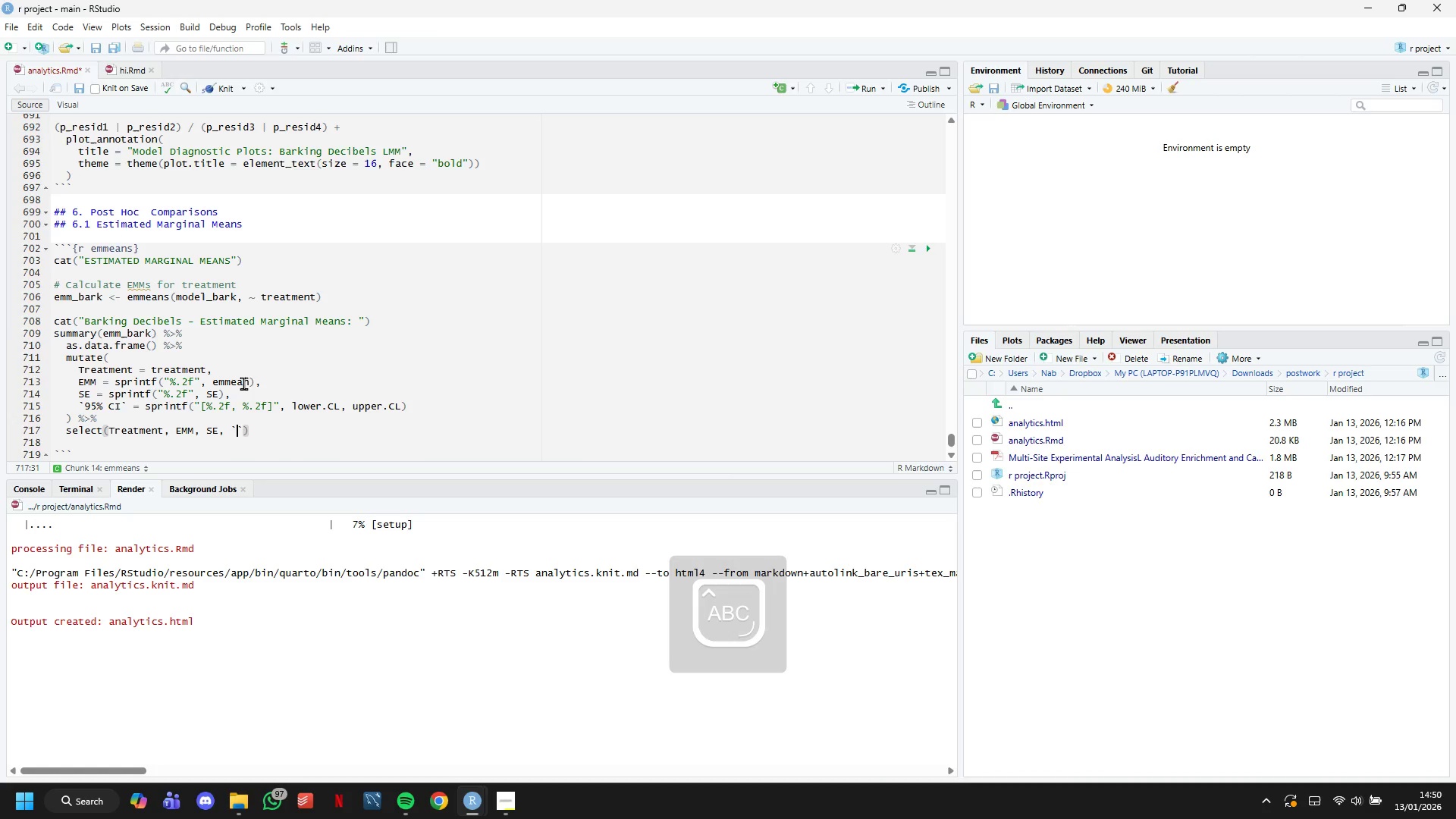 
key(ArrowLeft)
 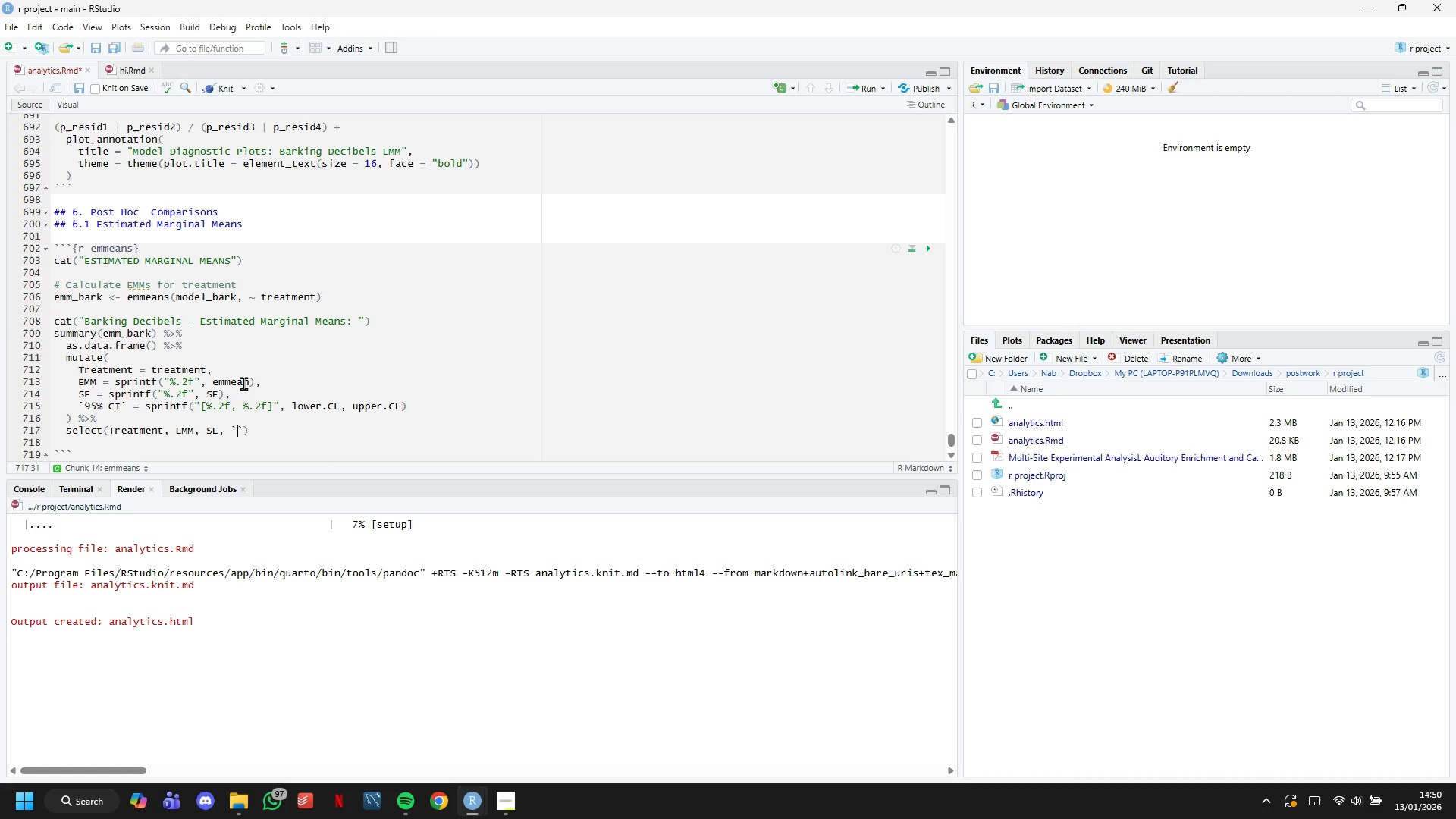 
type(95% CI)
 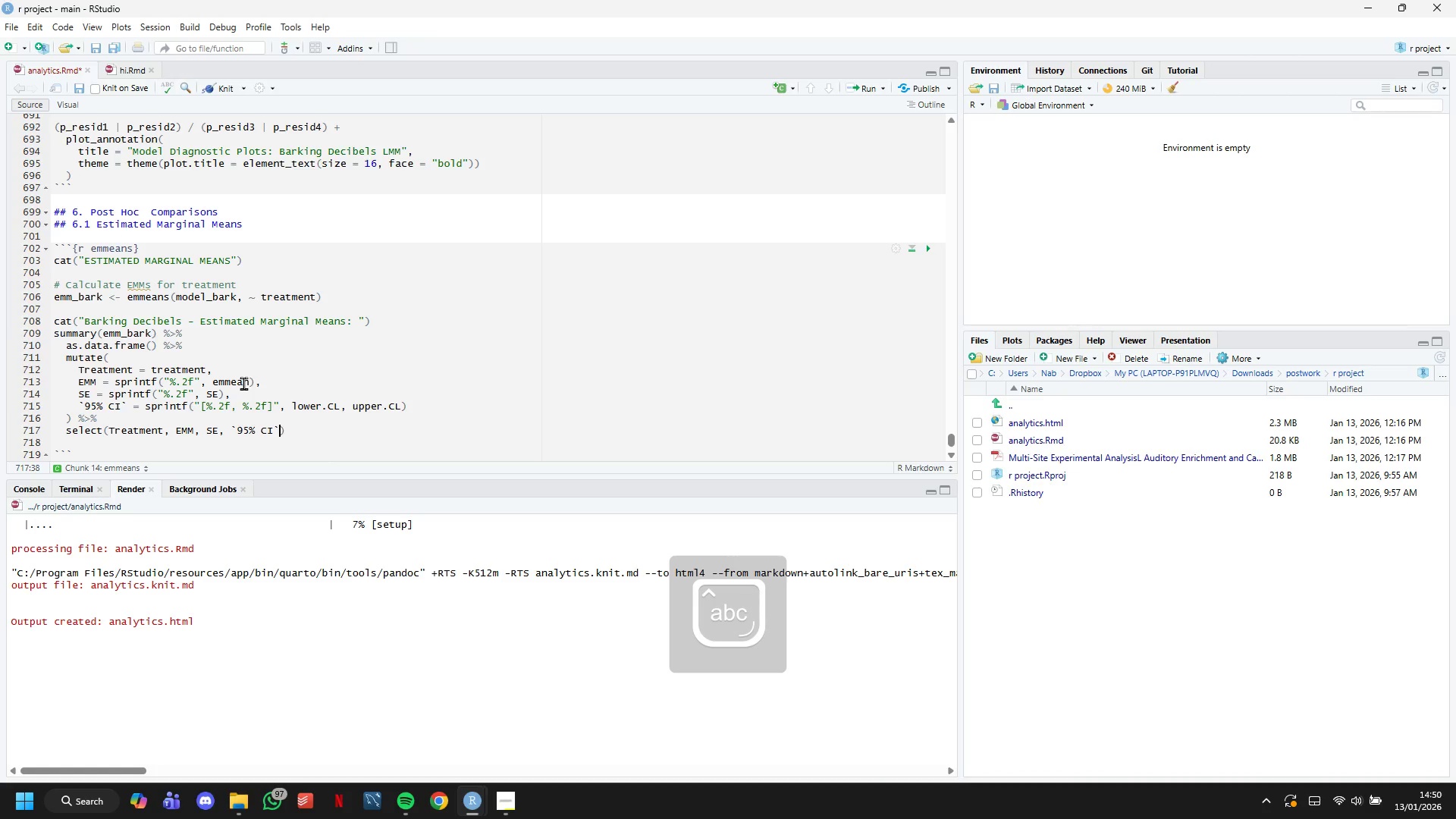 
 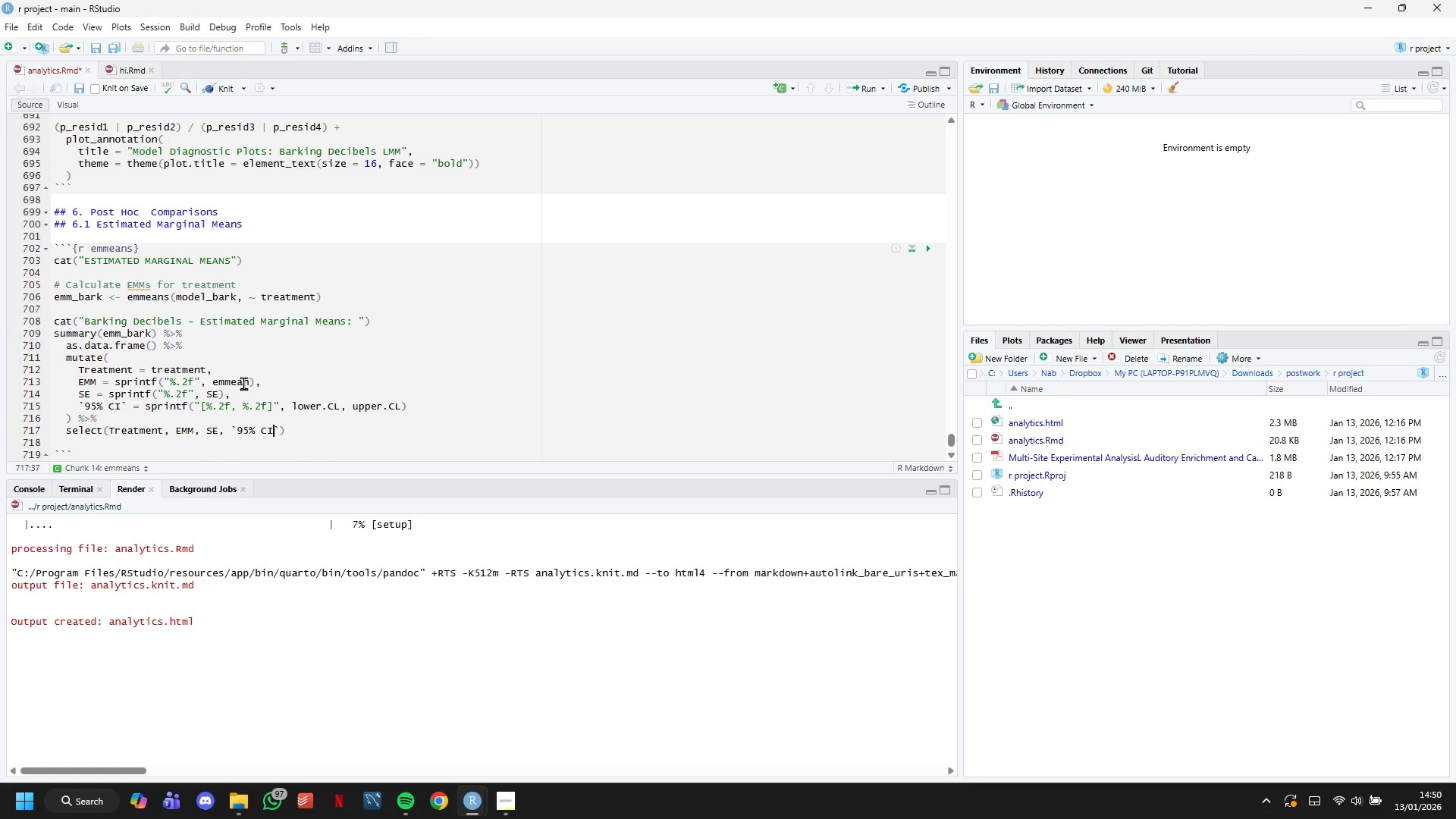 
key(ArrowRight)
 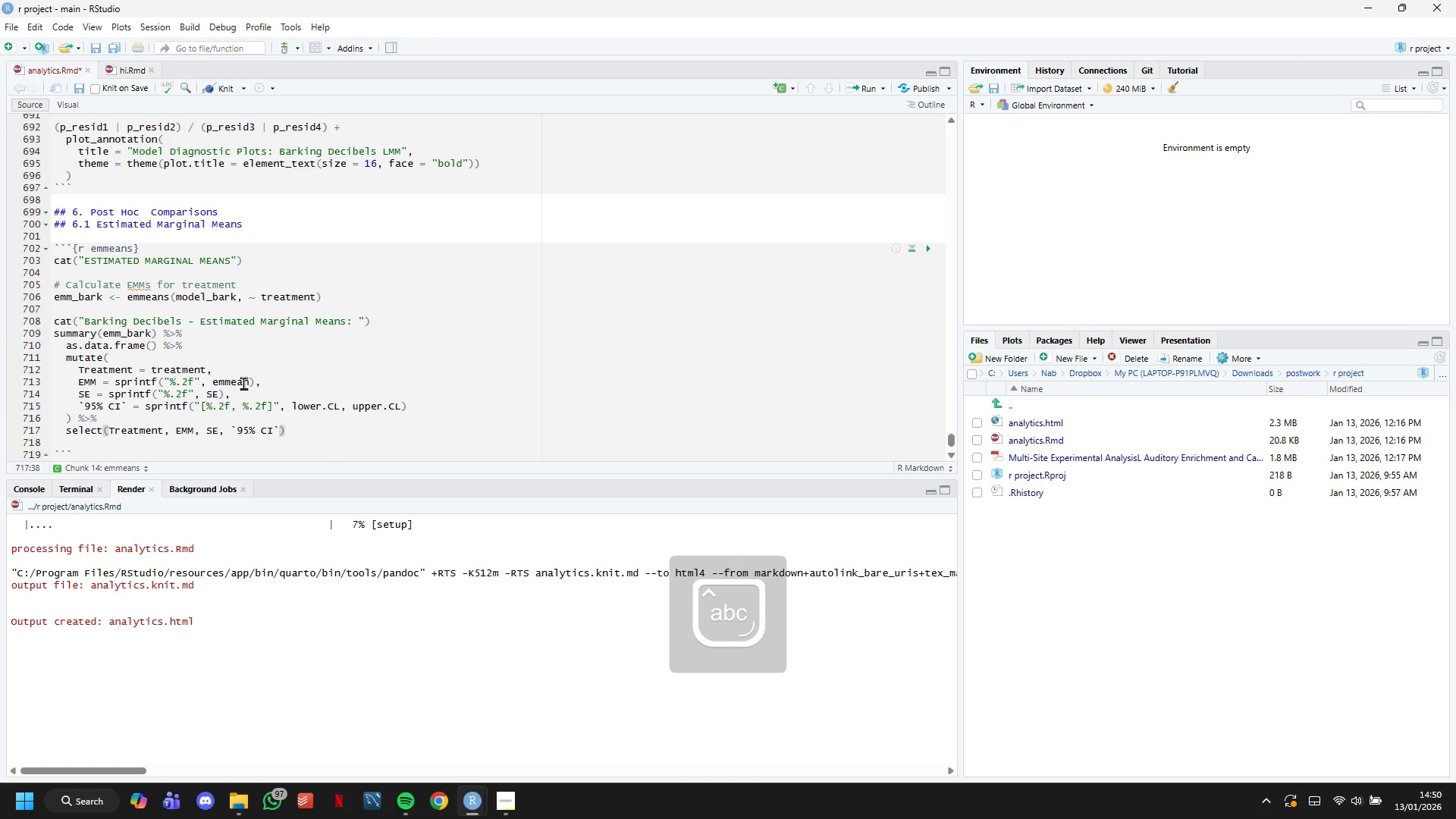 
key(ArrowRight)
 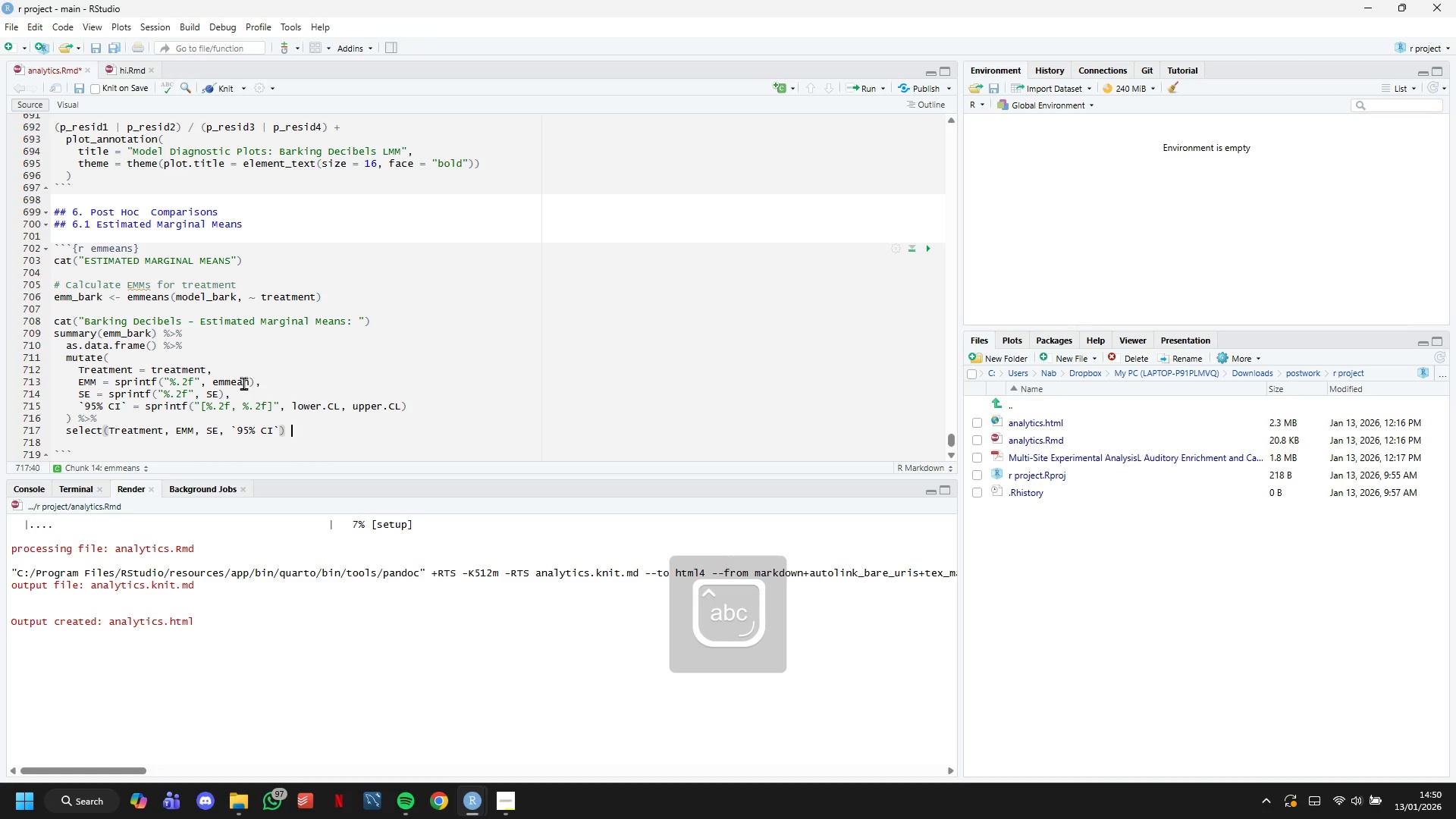 
key(Space)
 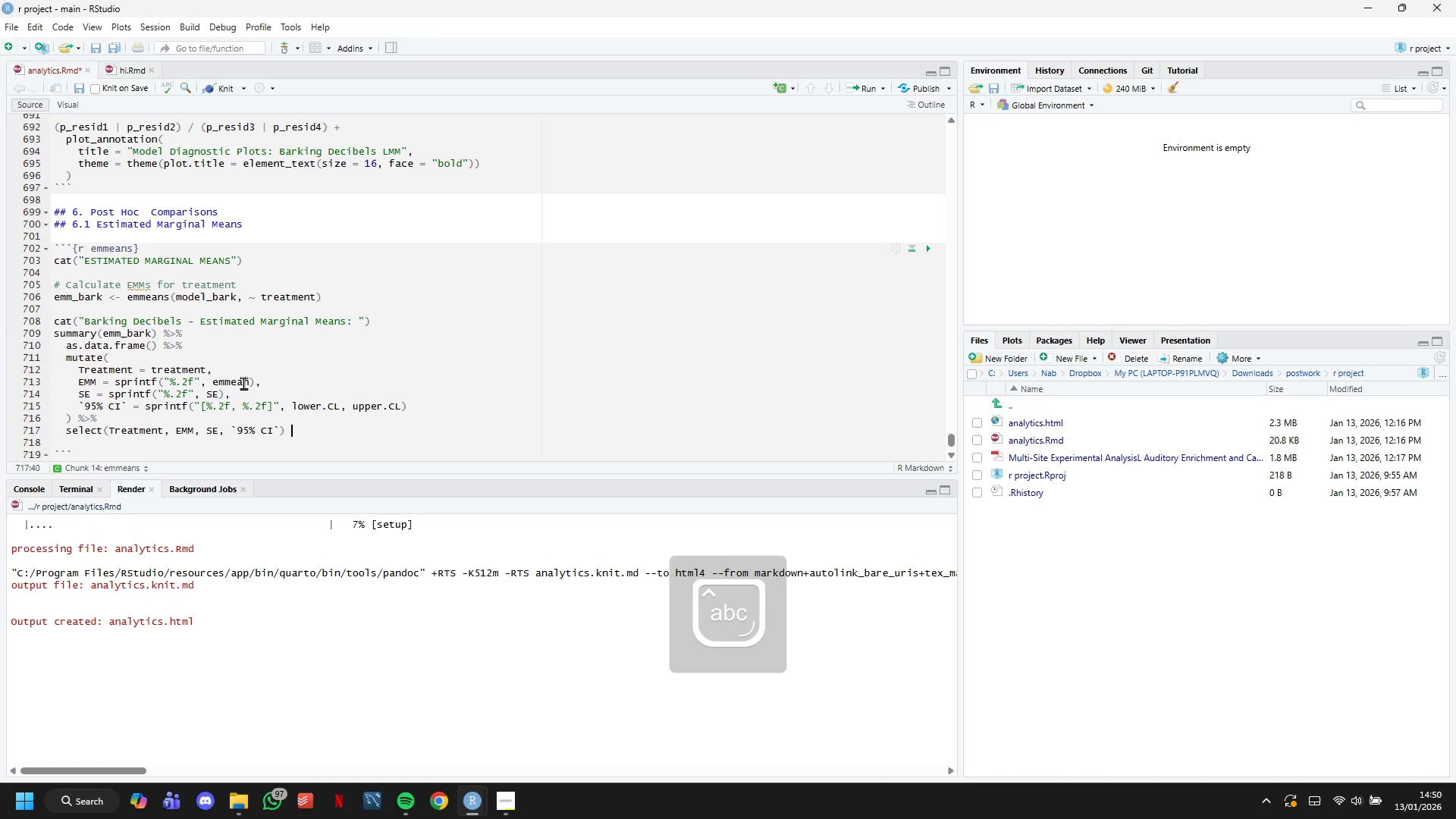 
key(Shift+5)
 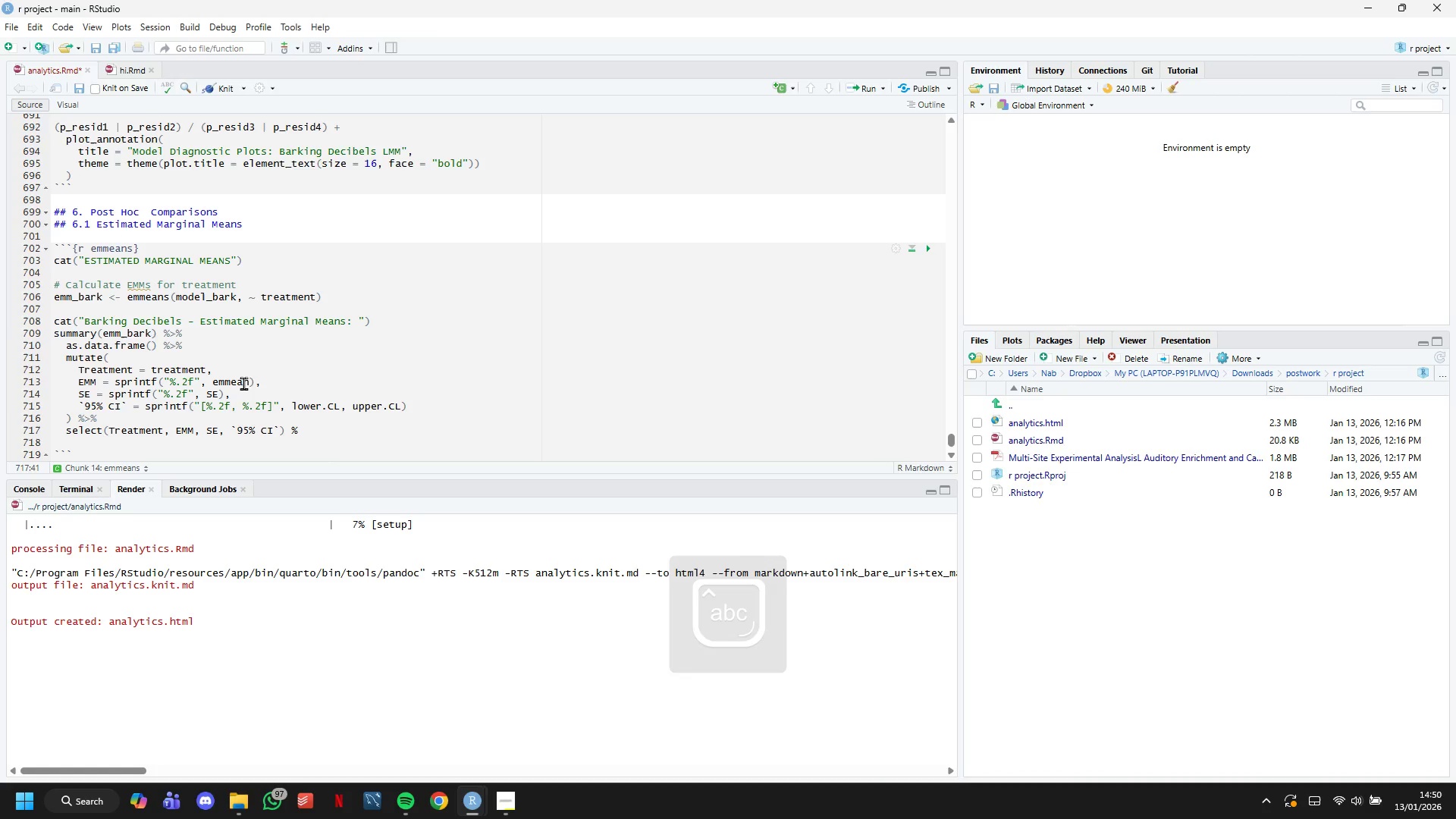 
key(Shift+Period)
 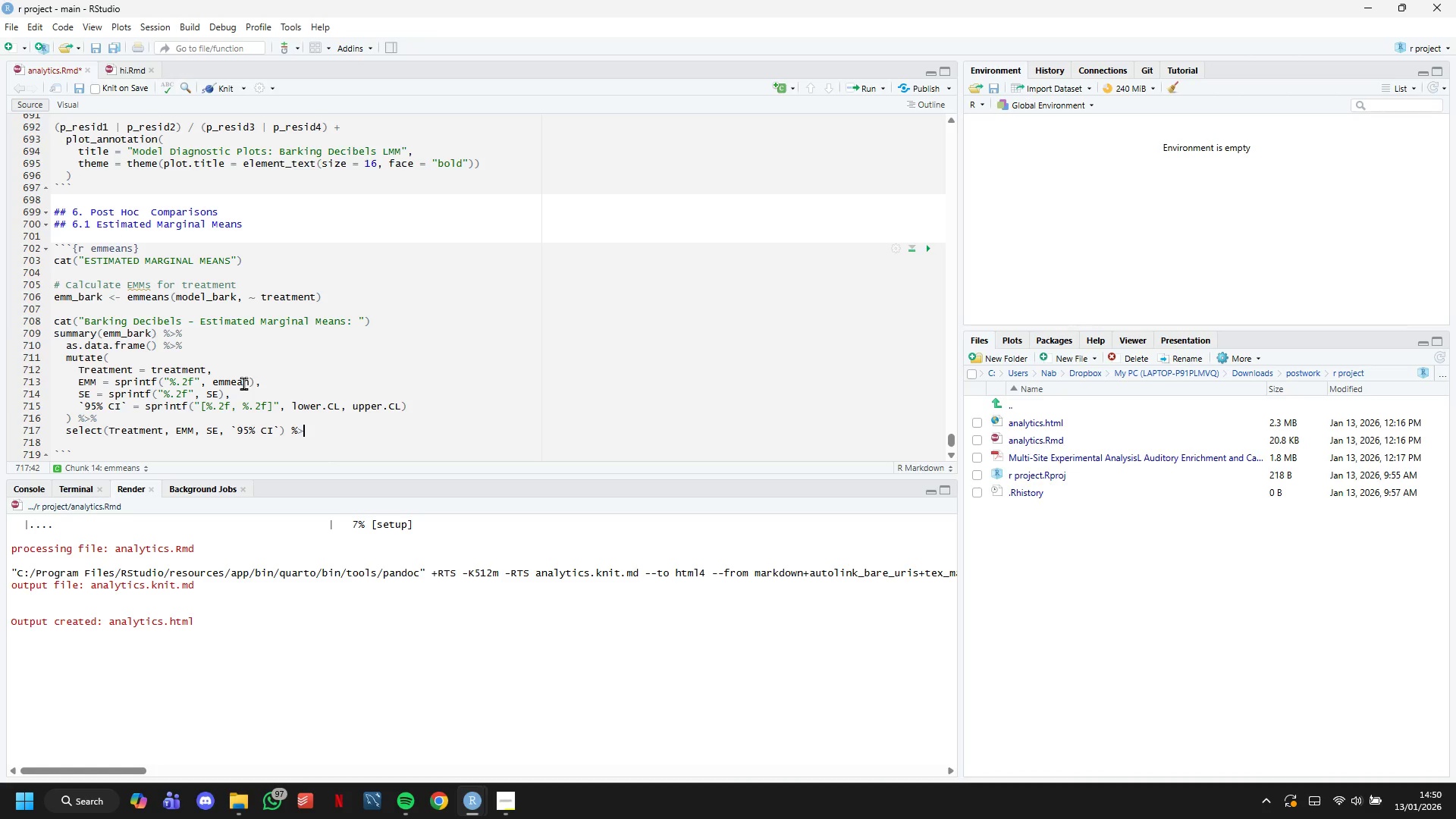 
key(Shift+5)
 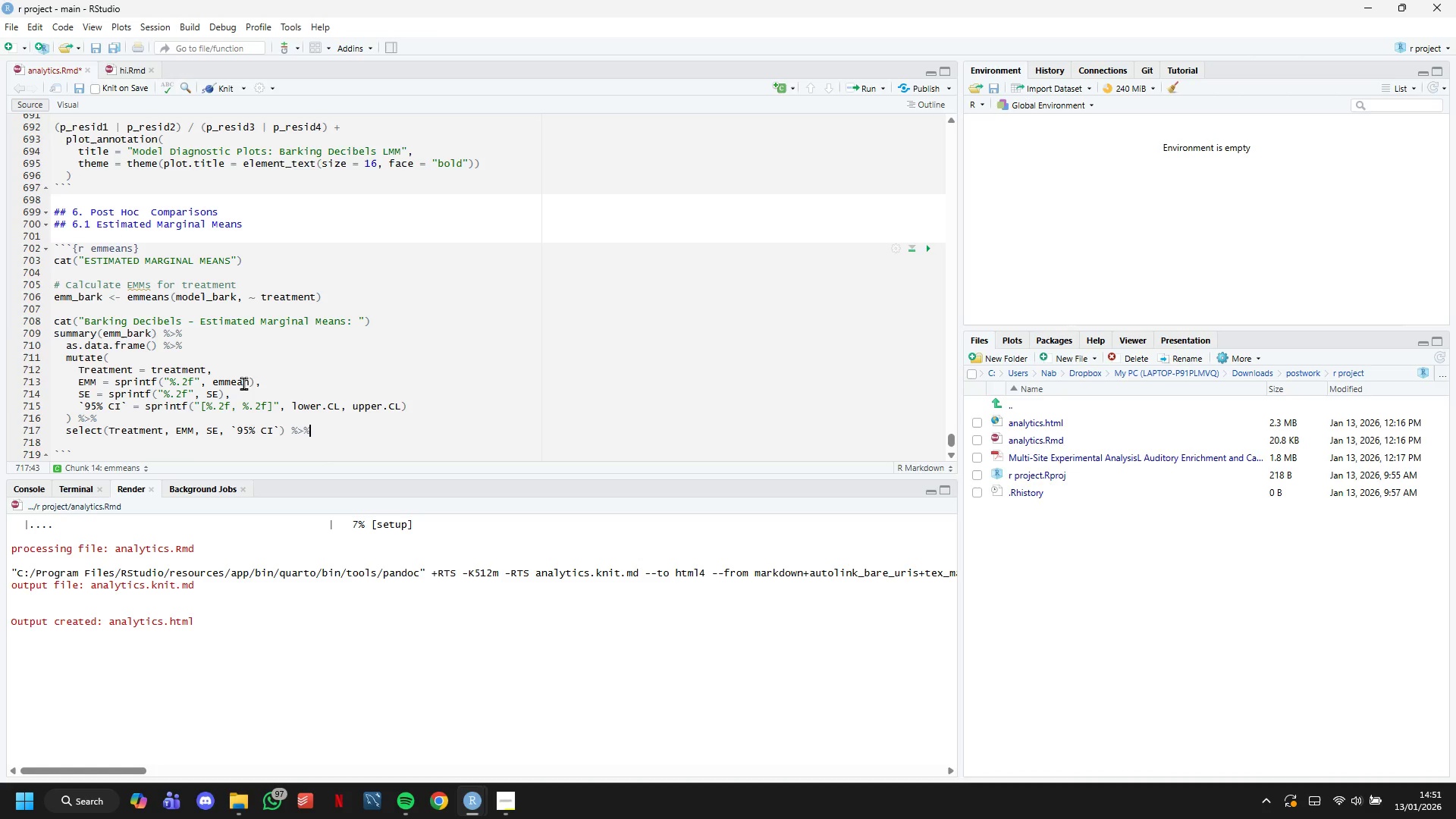 
wait(34.97)
 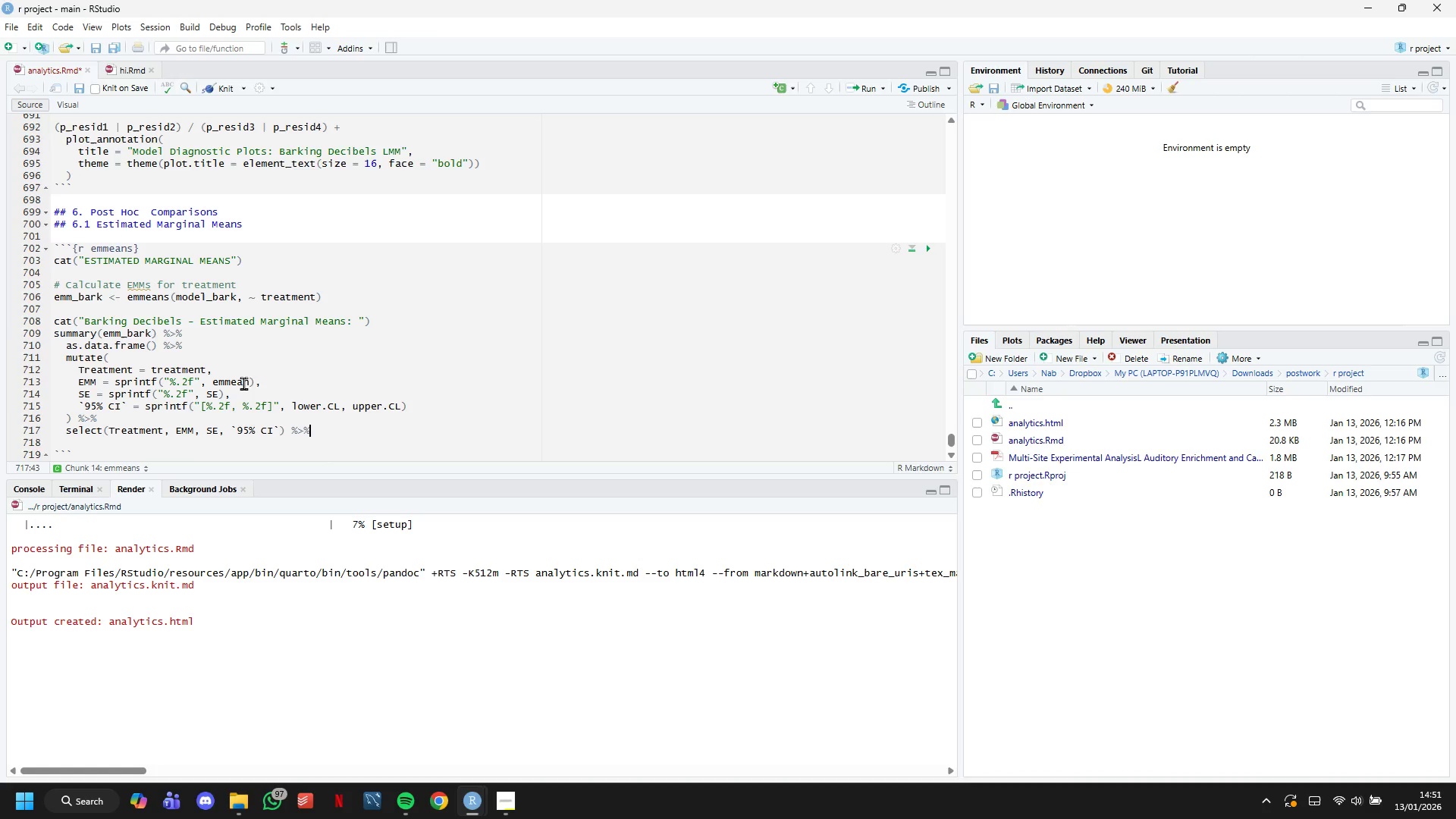 
scroll: coordinate [368, 387], scroll_direction: down, amount: 4.0
 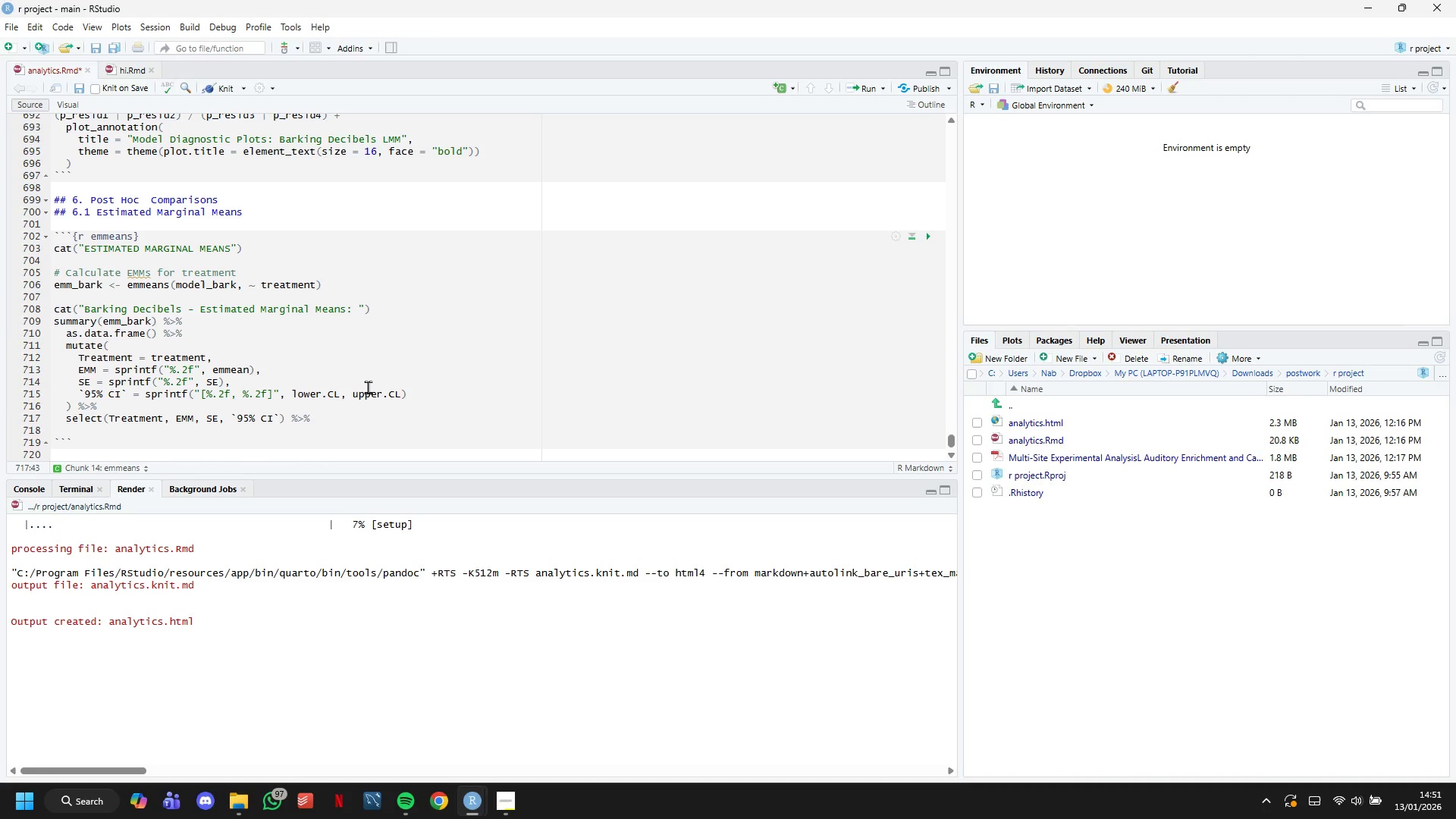 
key(Enter)
 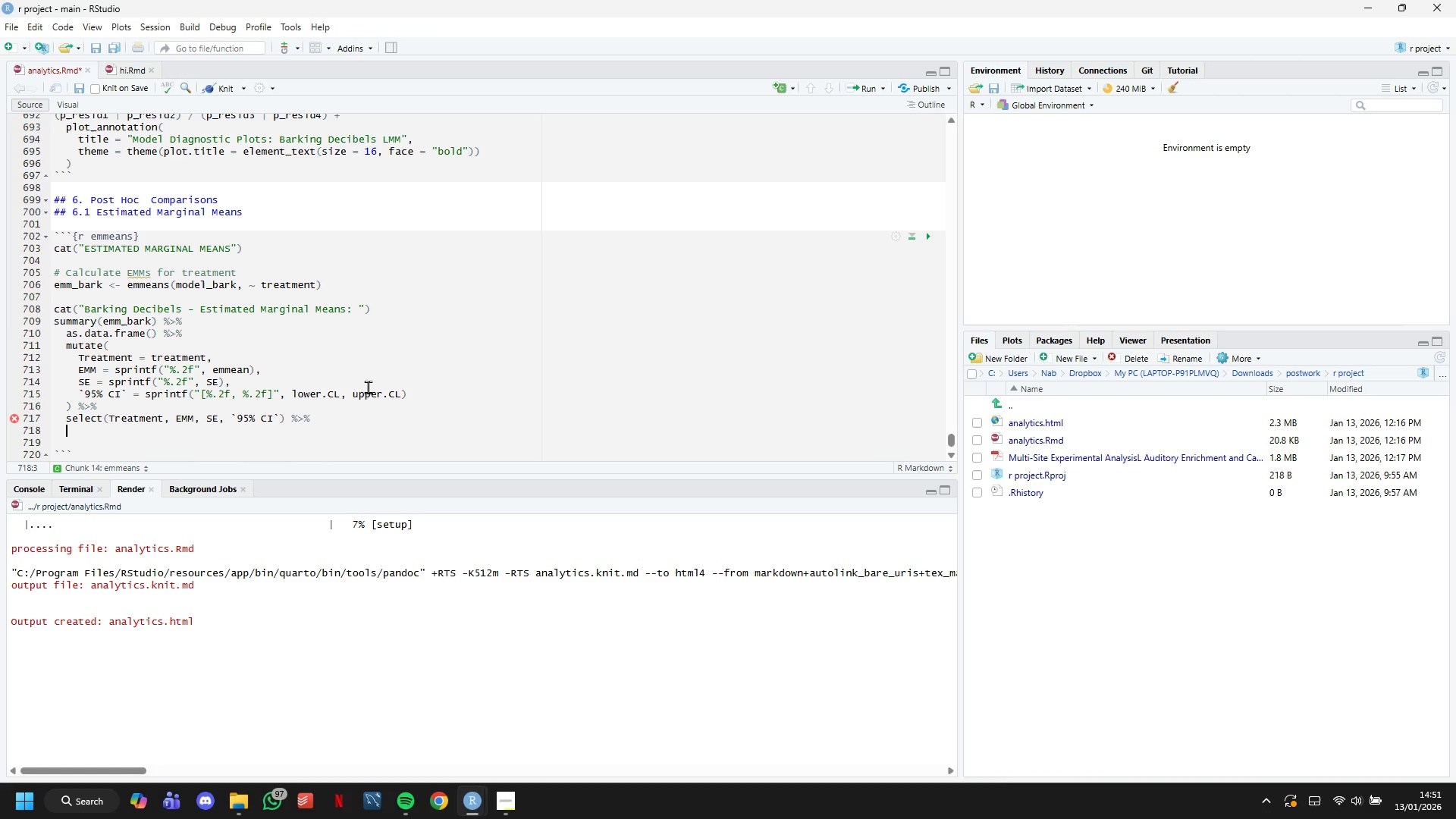 
wait(32.2)
 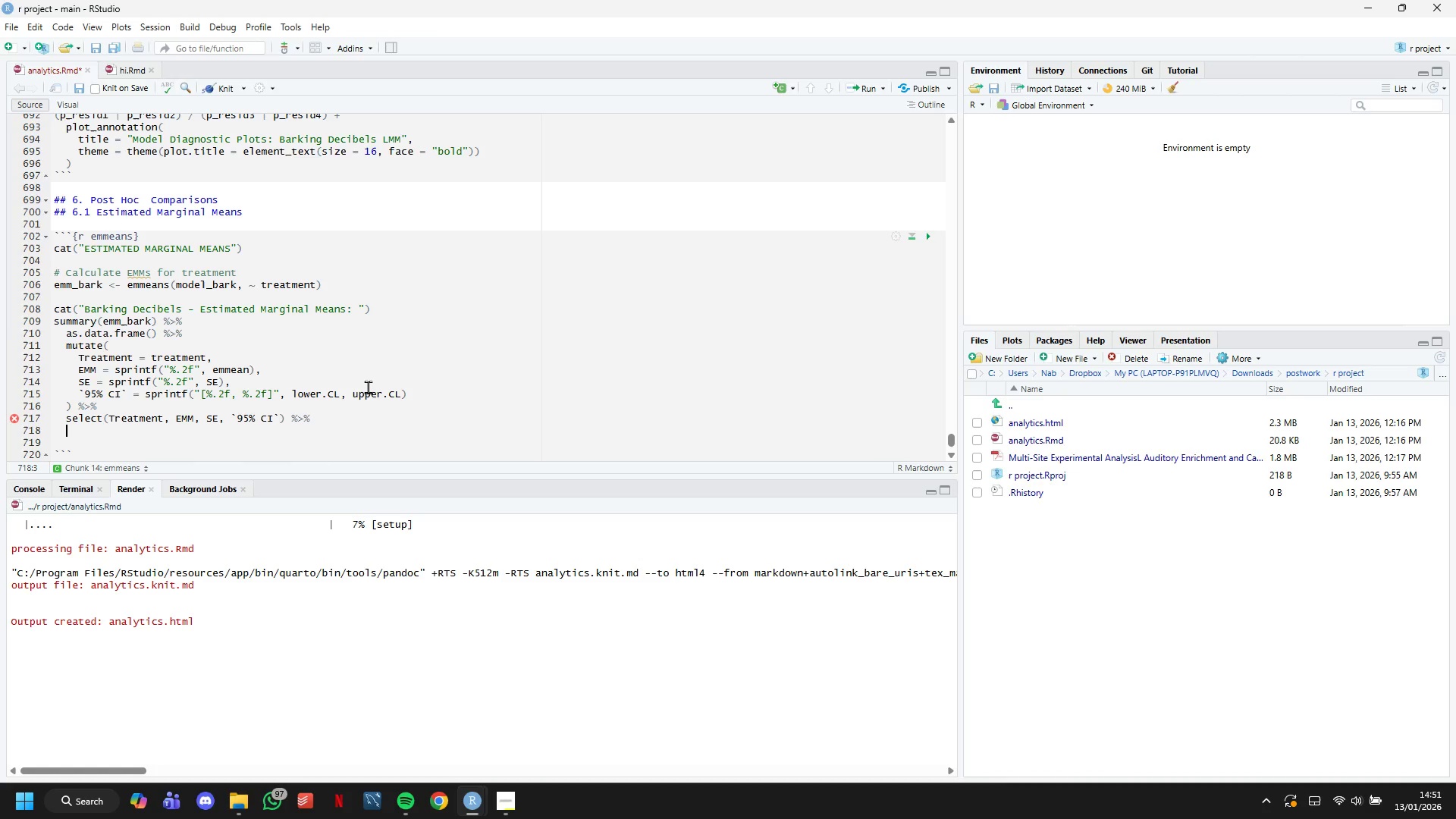 
scroll: coordinate [505, 372], scroll_direction: down, amount: 1.0
 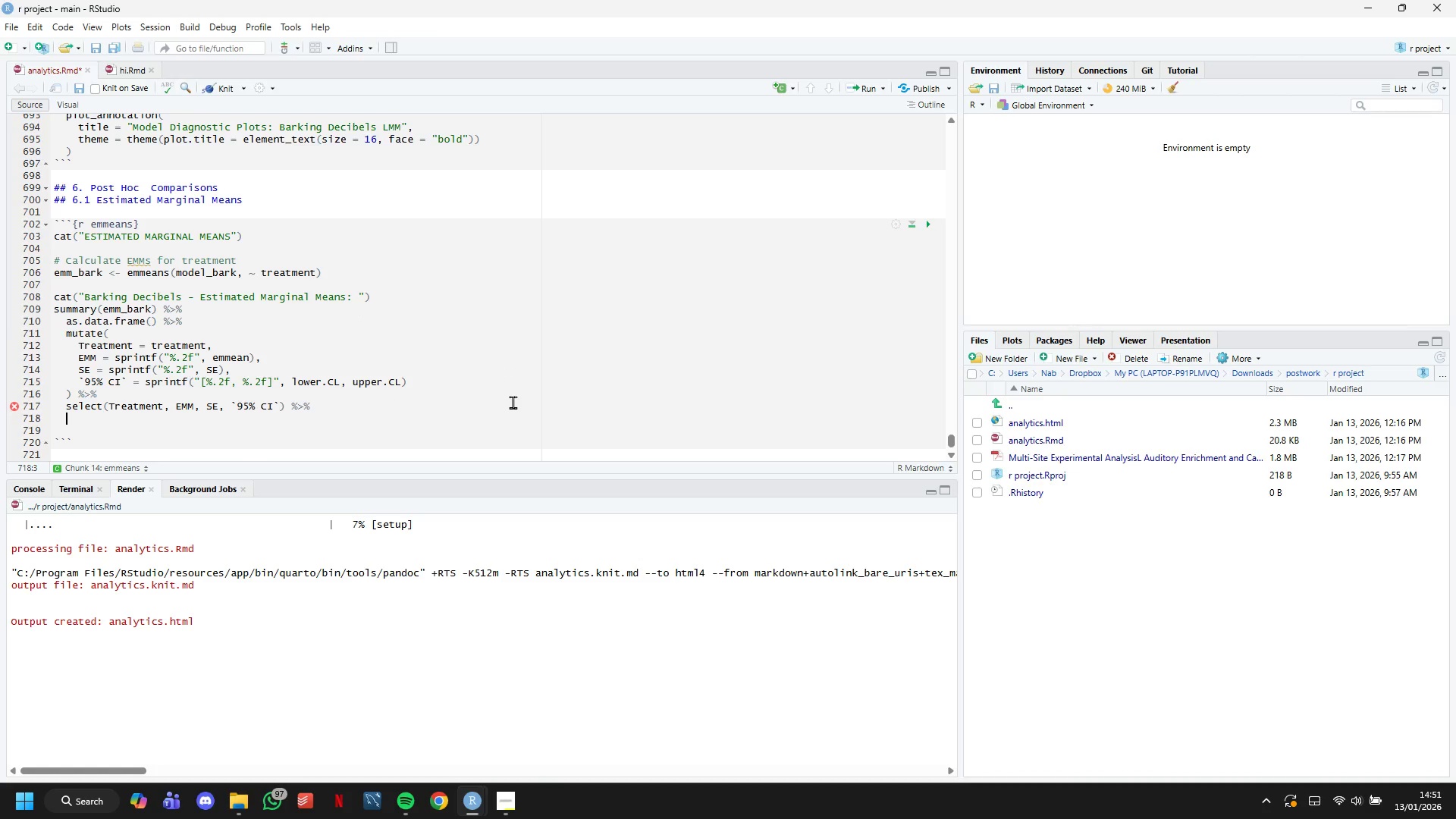 
key(Backspace)
 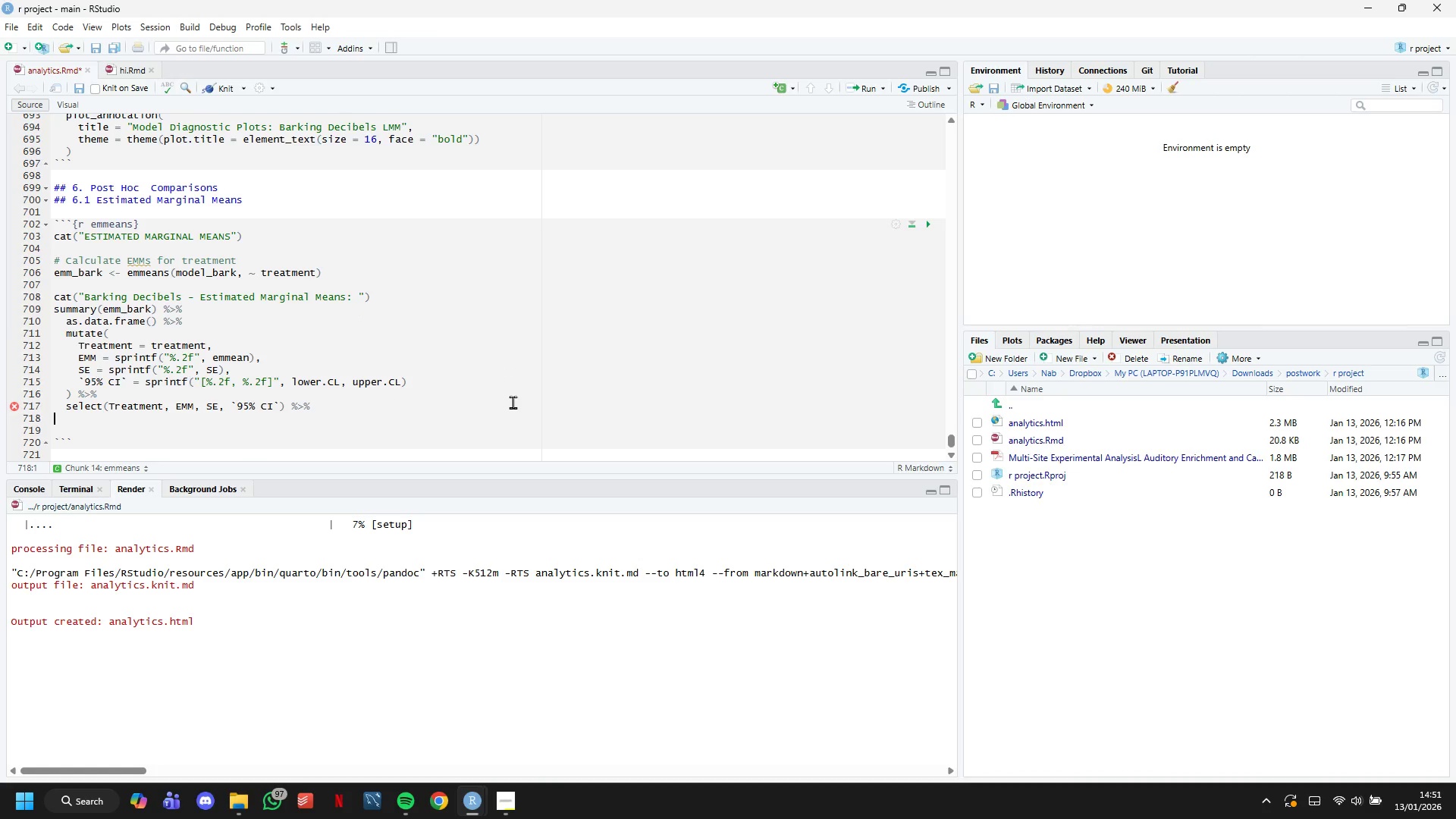 
key(Backspace)
 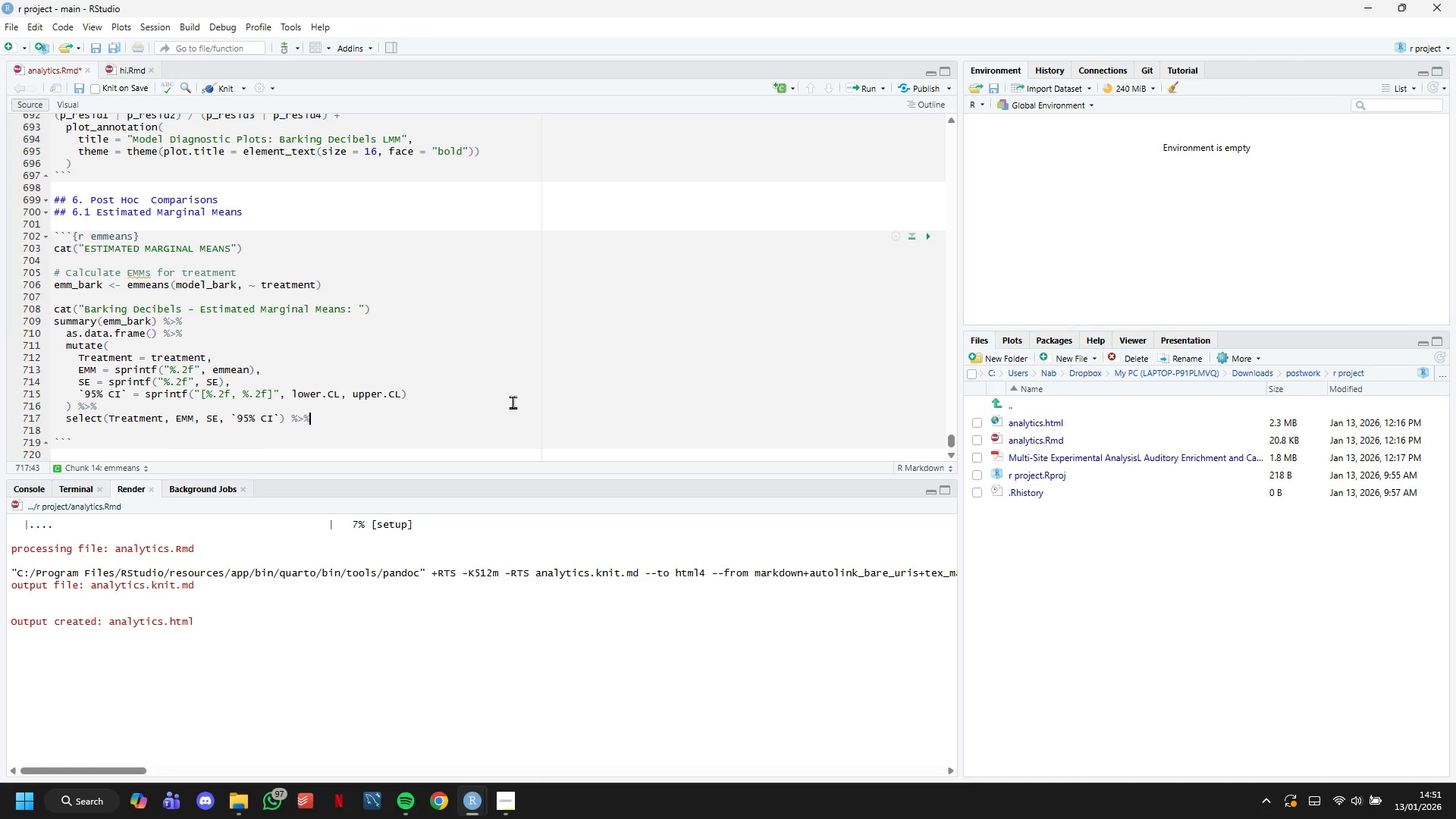 
key(Backspace)
 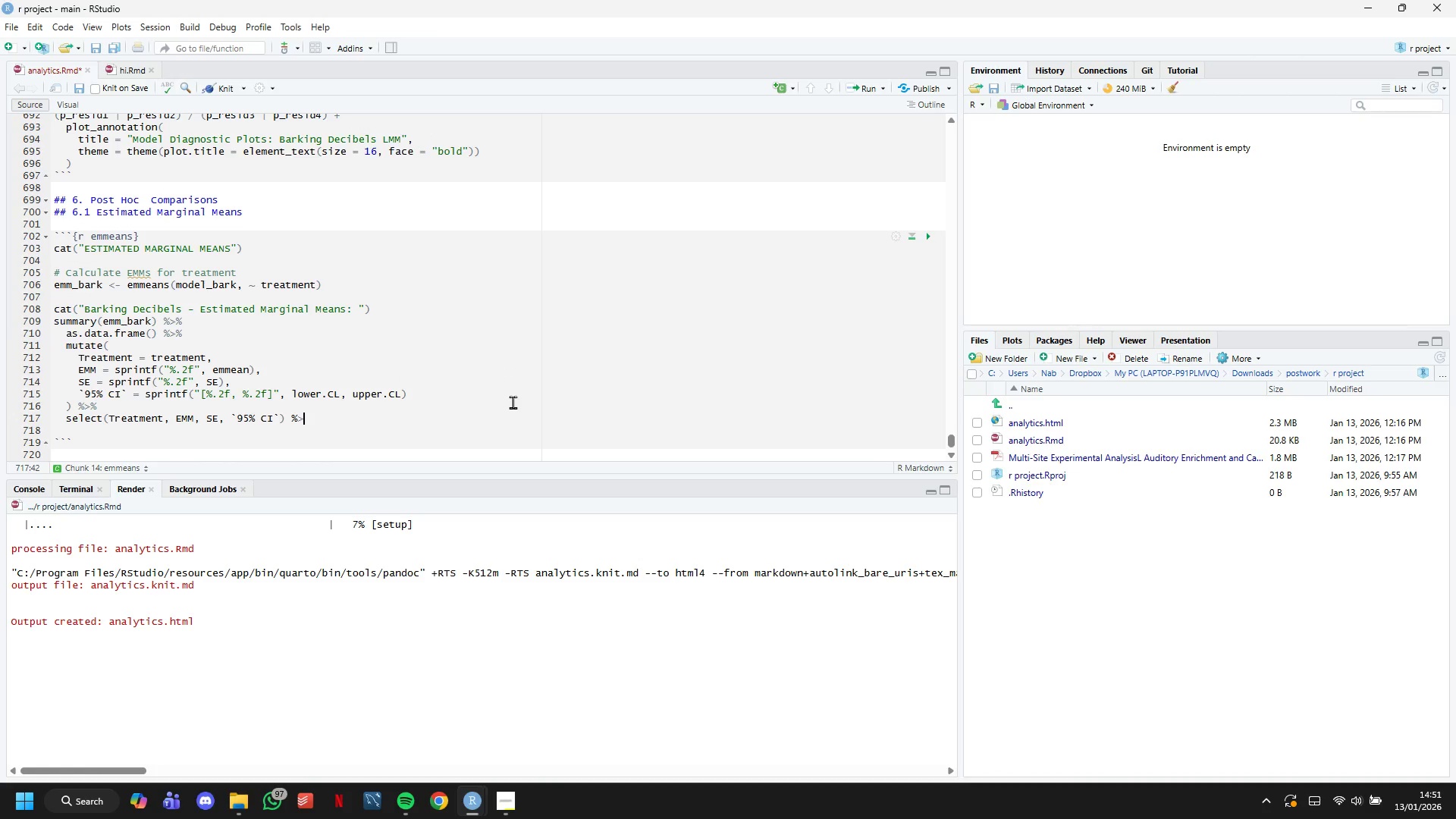 
key(Backspace)
 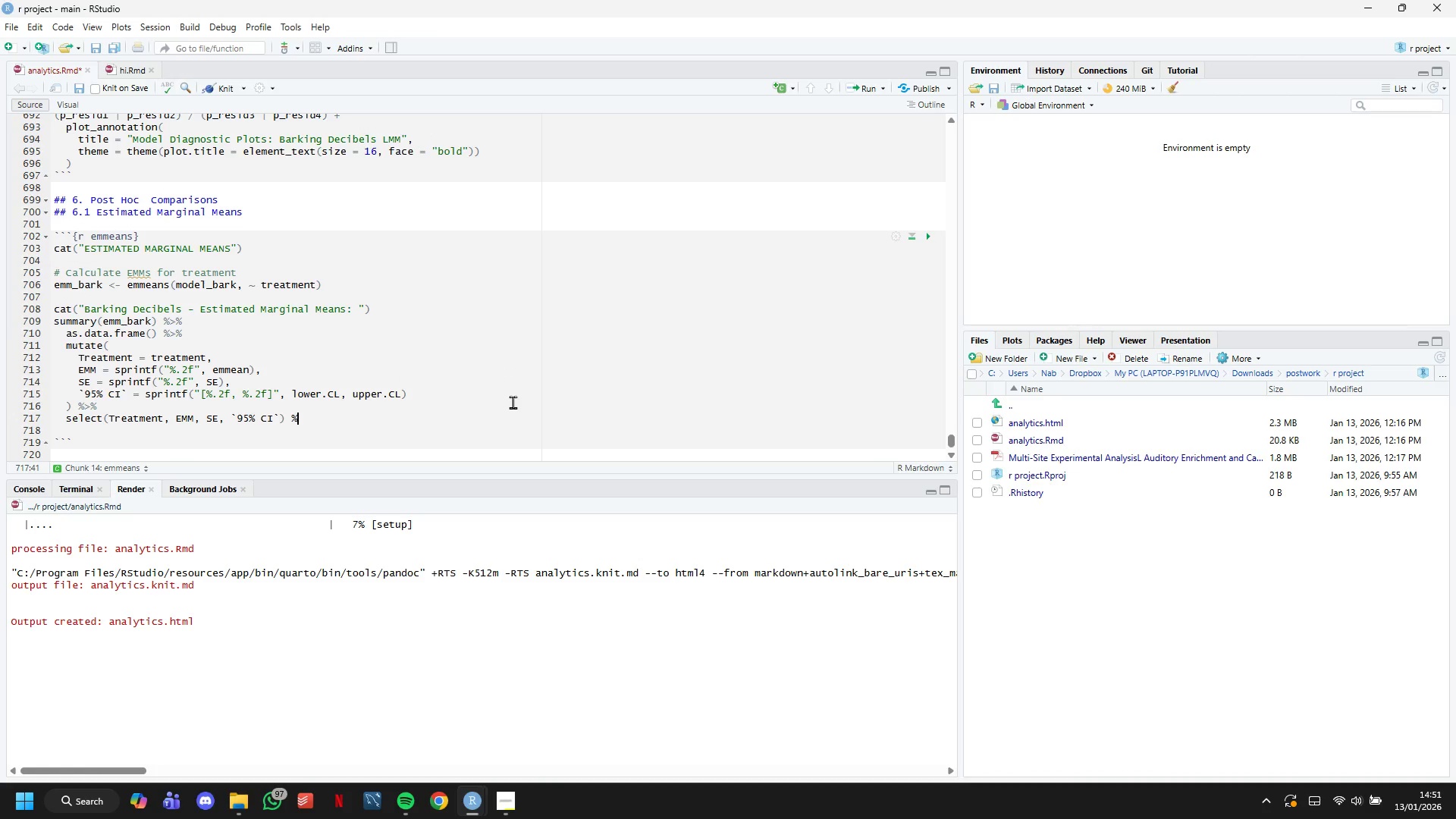 
key(Backspace)
 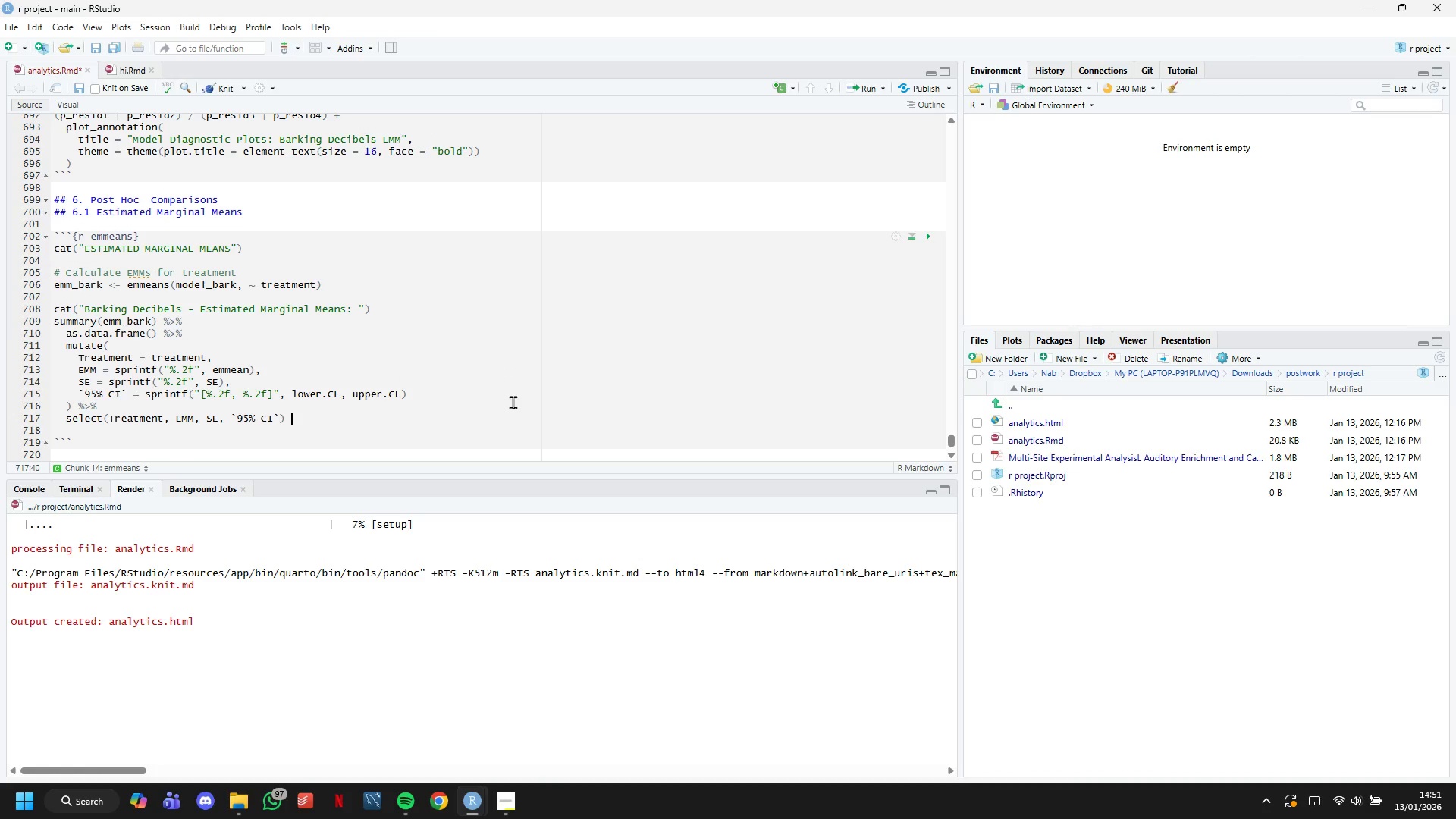 
key(Backspace)
 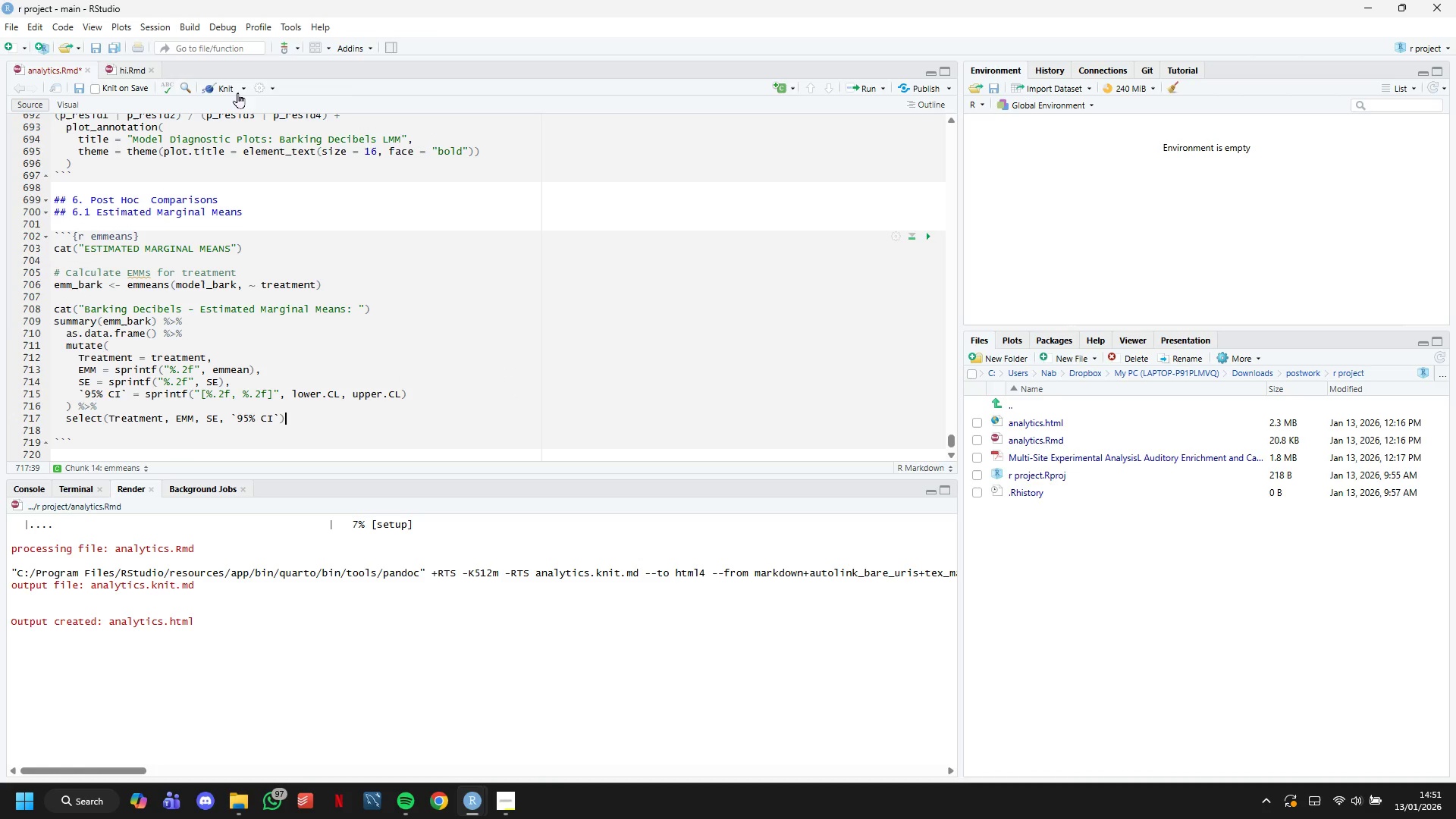 
double_click([232, 89])
 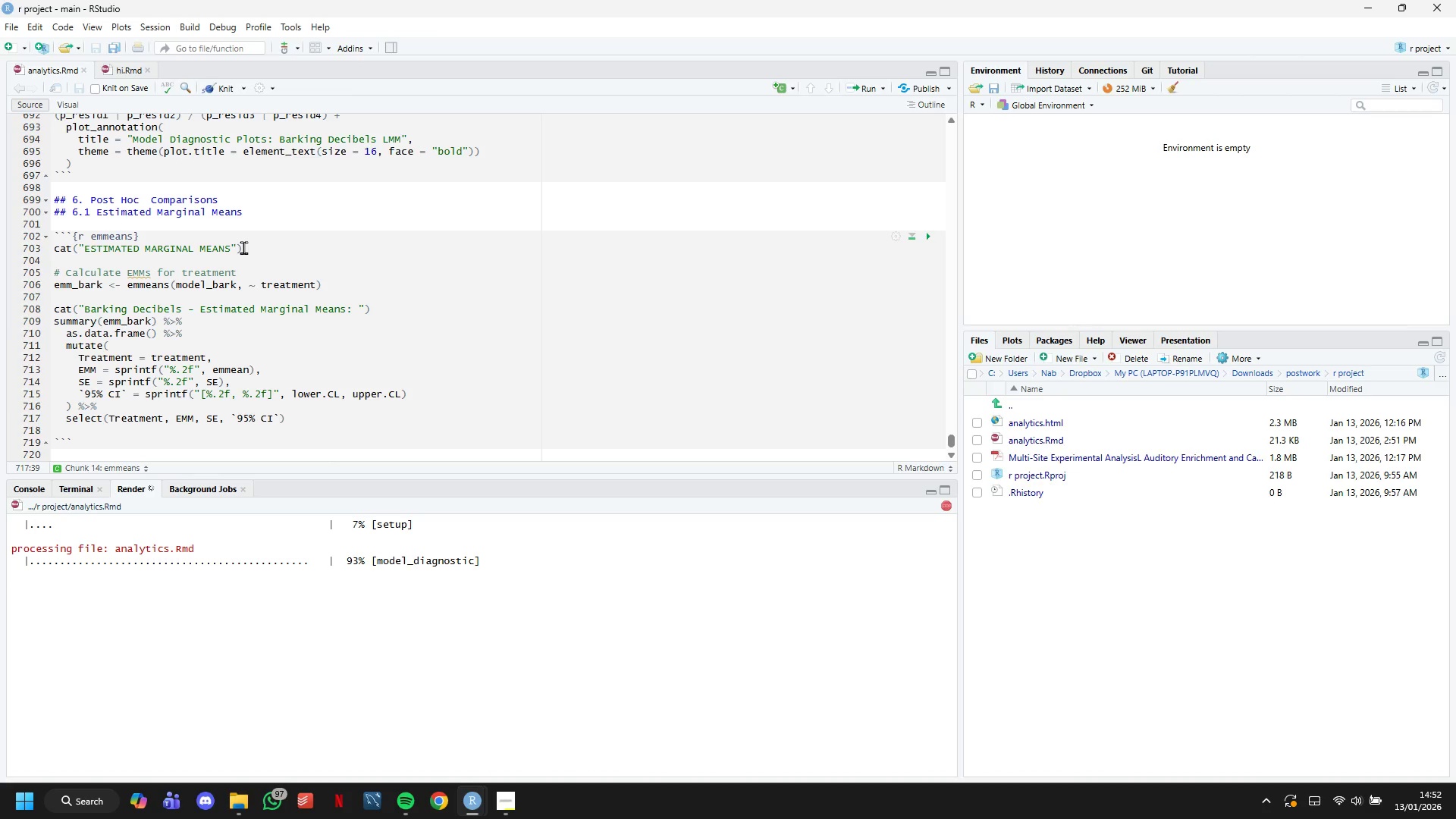 
wait(31.78)
 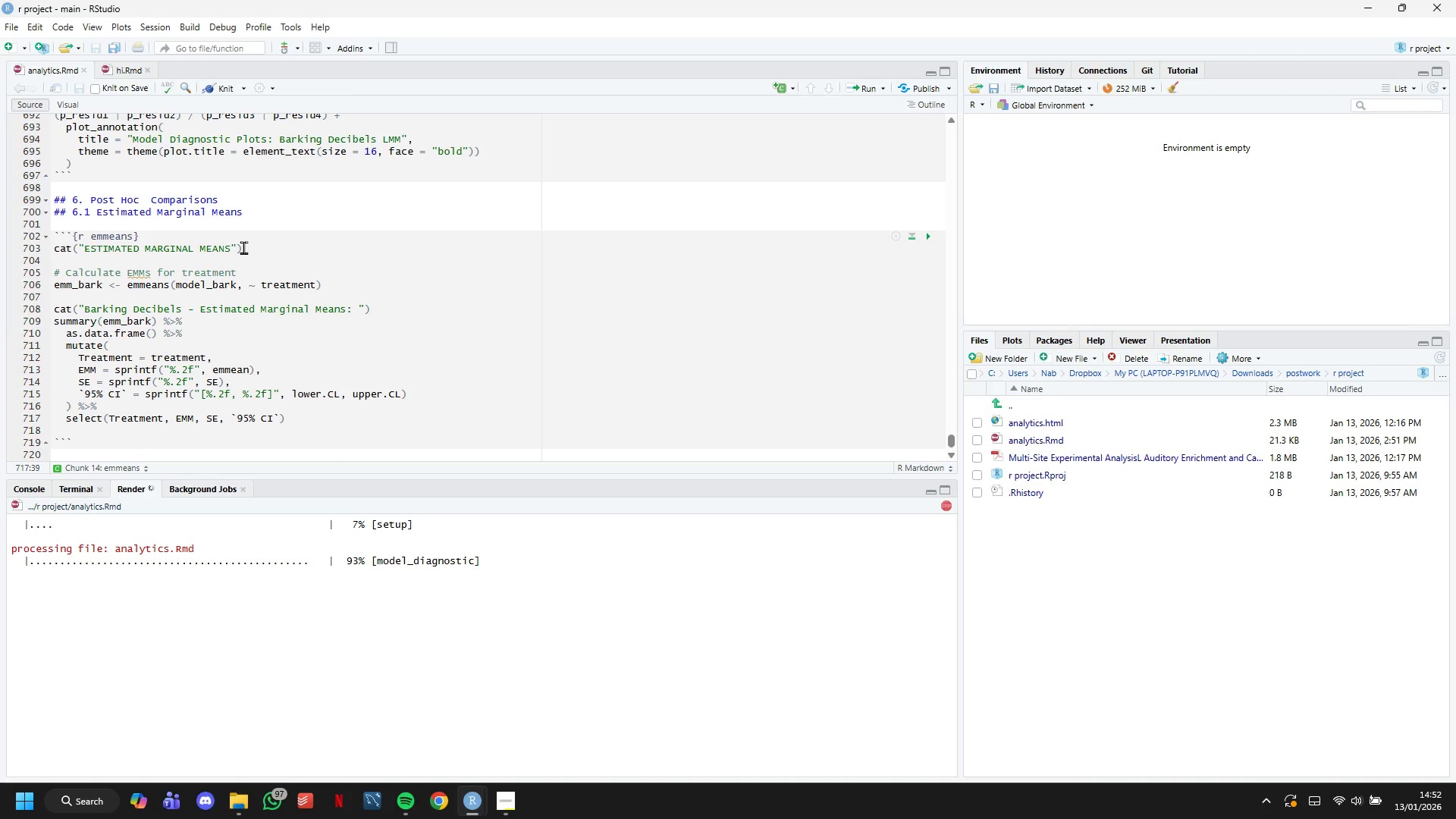 
scroll: coordinate [667, 529], scroll_direction: down, amount: 14.0
 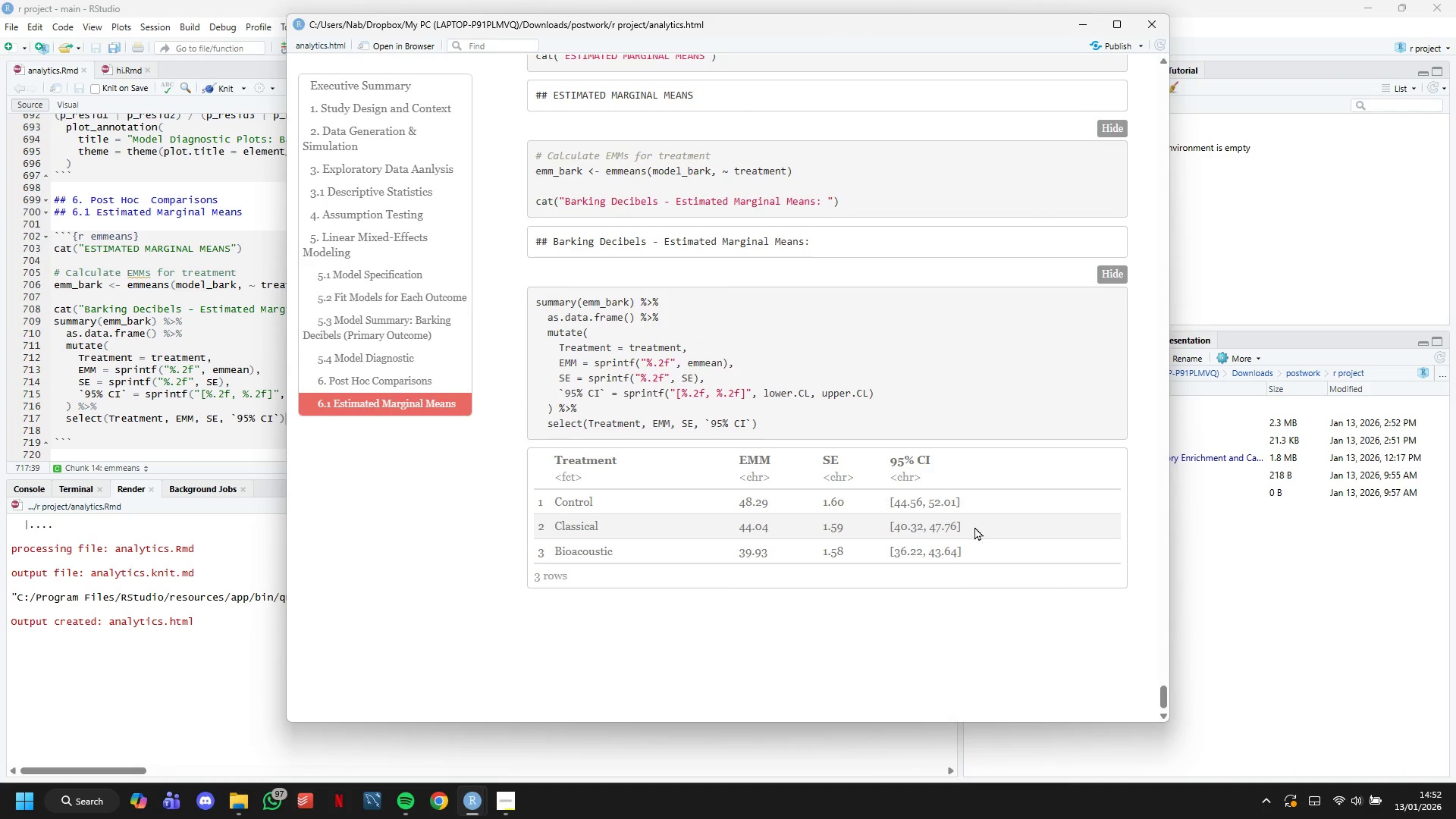 
scroll: coordinate [976, 531], scroll_direction: up, amount: 1.0
 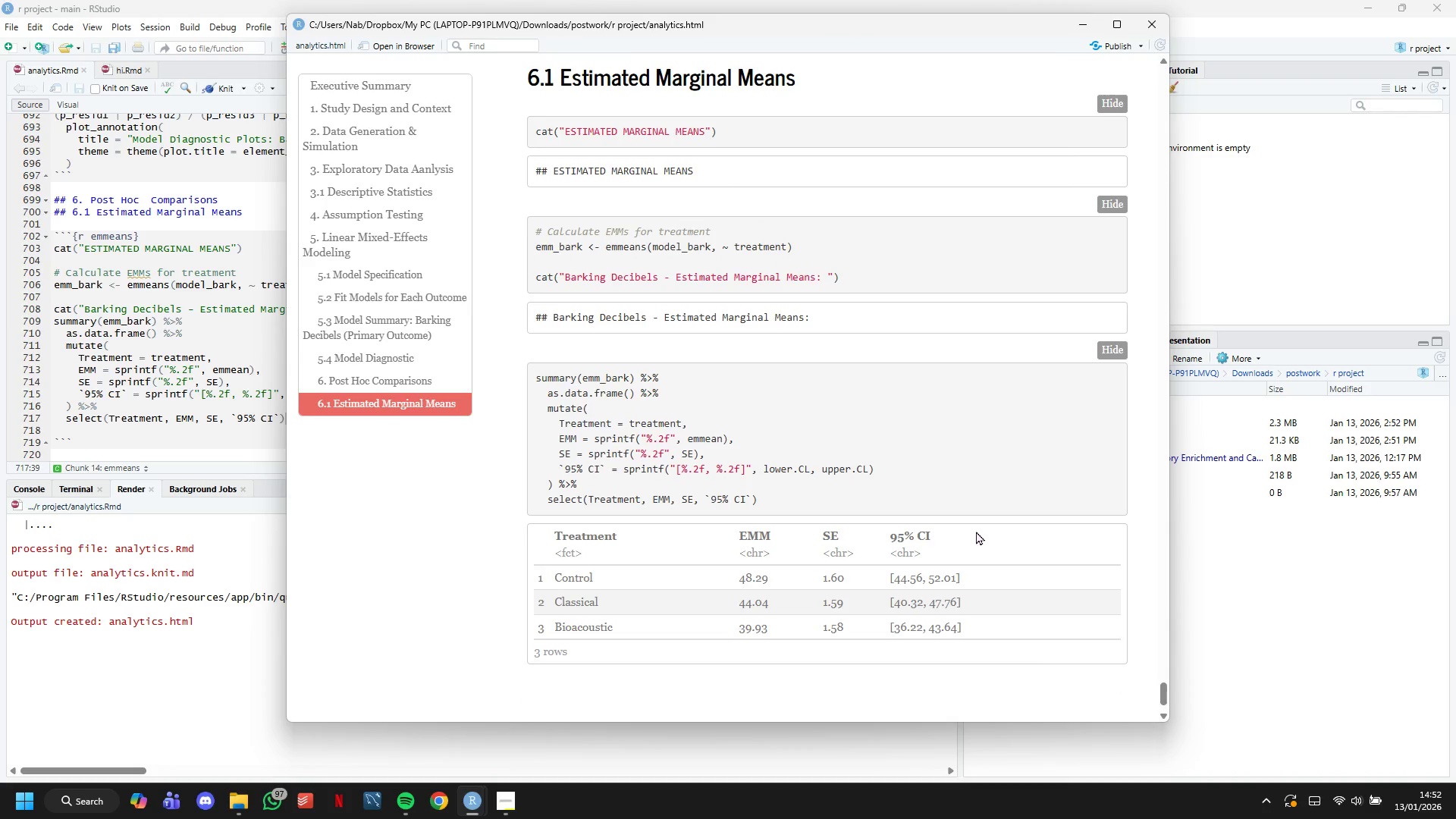 
scroll: coordinate [976, 531], scroll_direction: down, amount: 1.0
 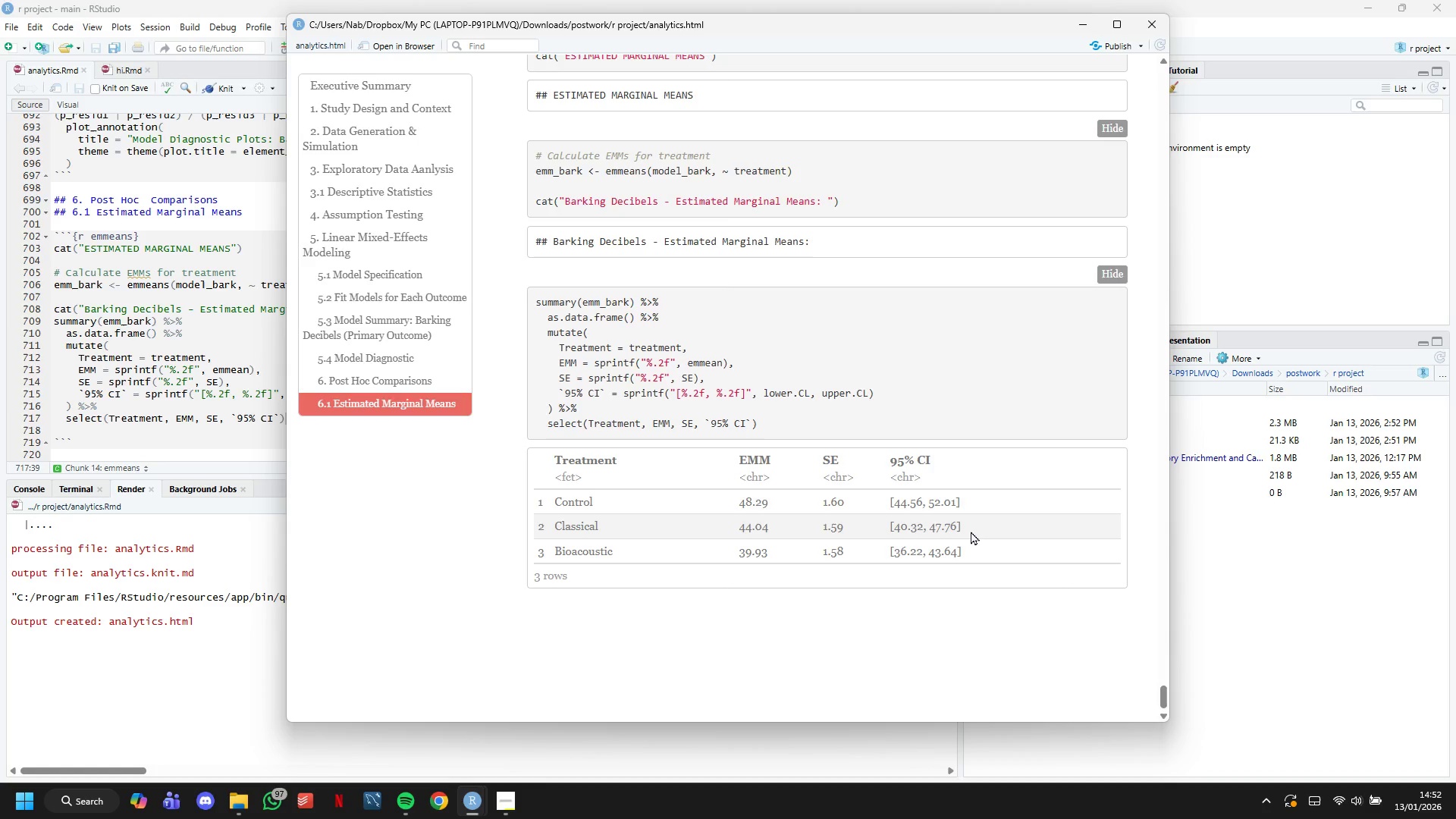 
wait(24.77)
 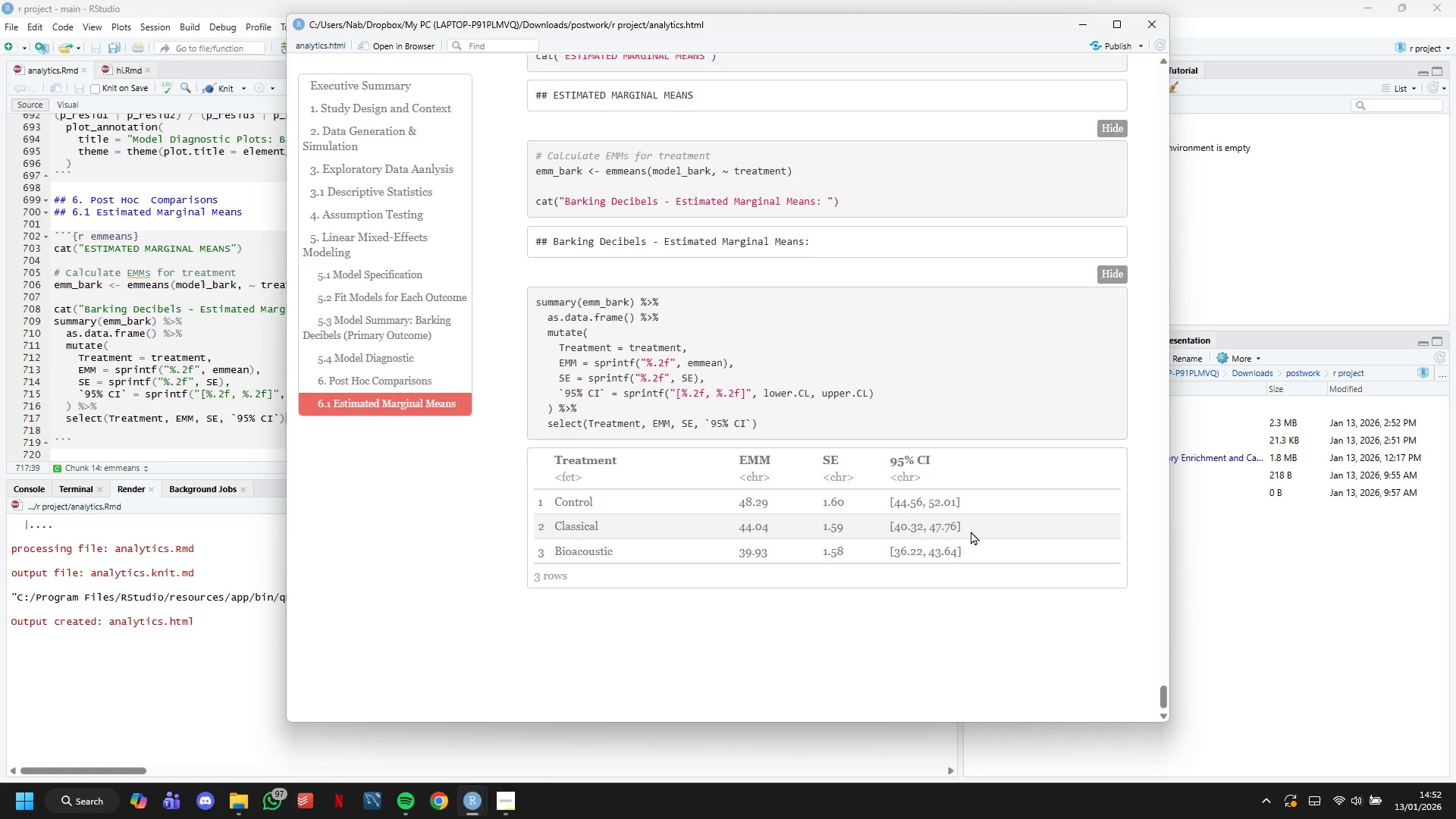 
left_click([1088, 20])
 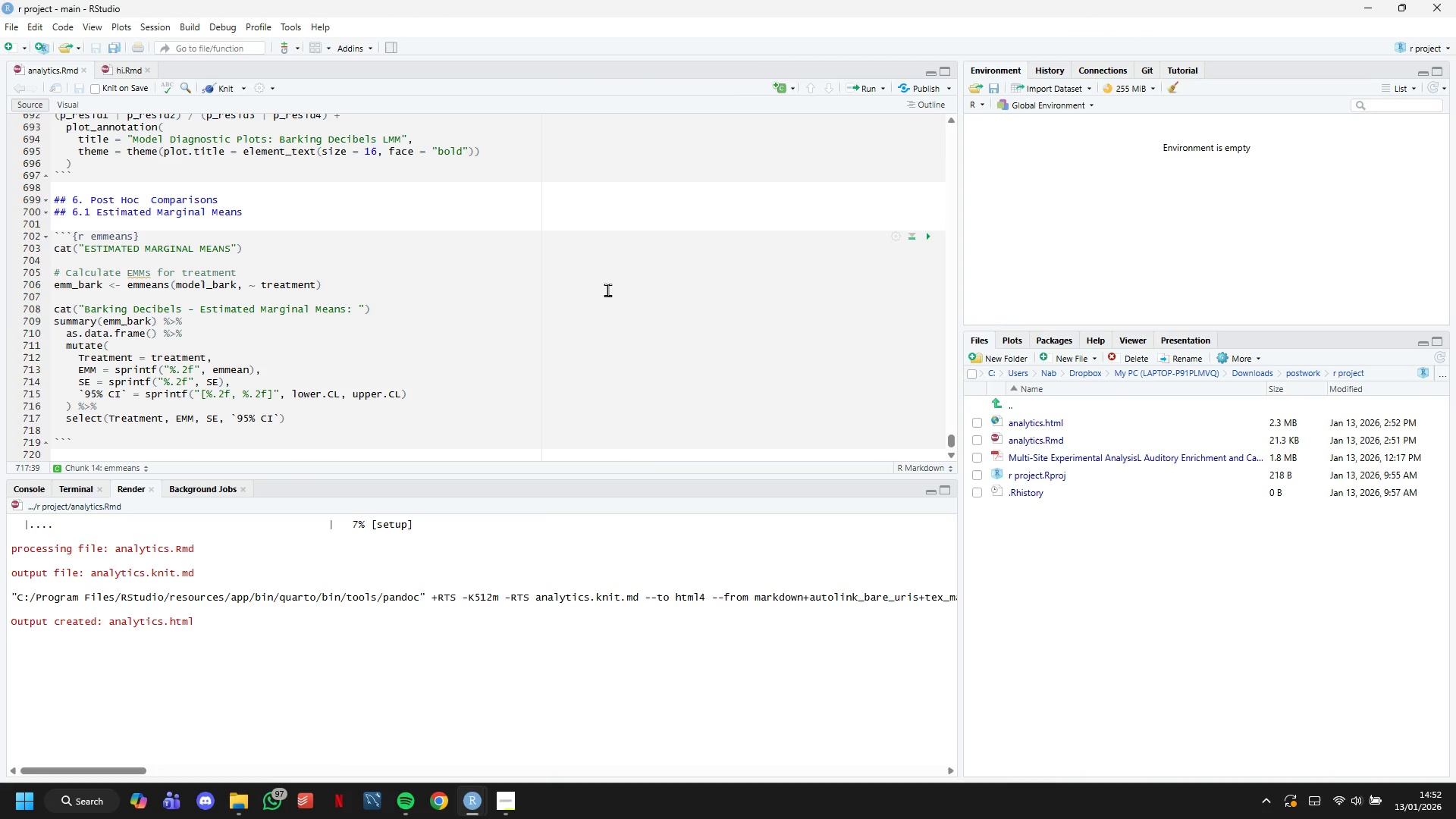 
key(ArrowDown)
 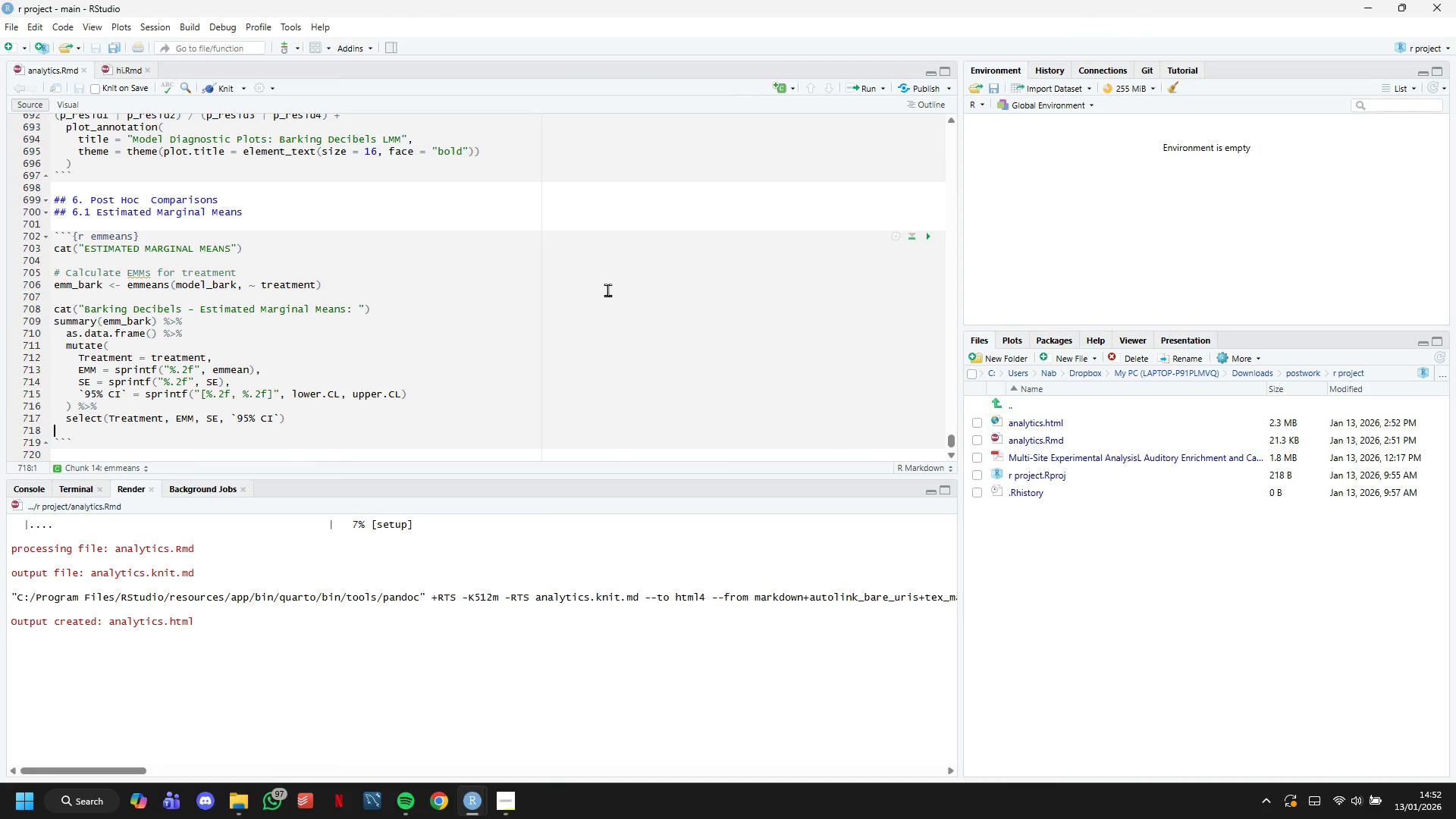 
key(Backspace)
 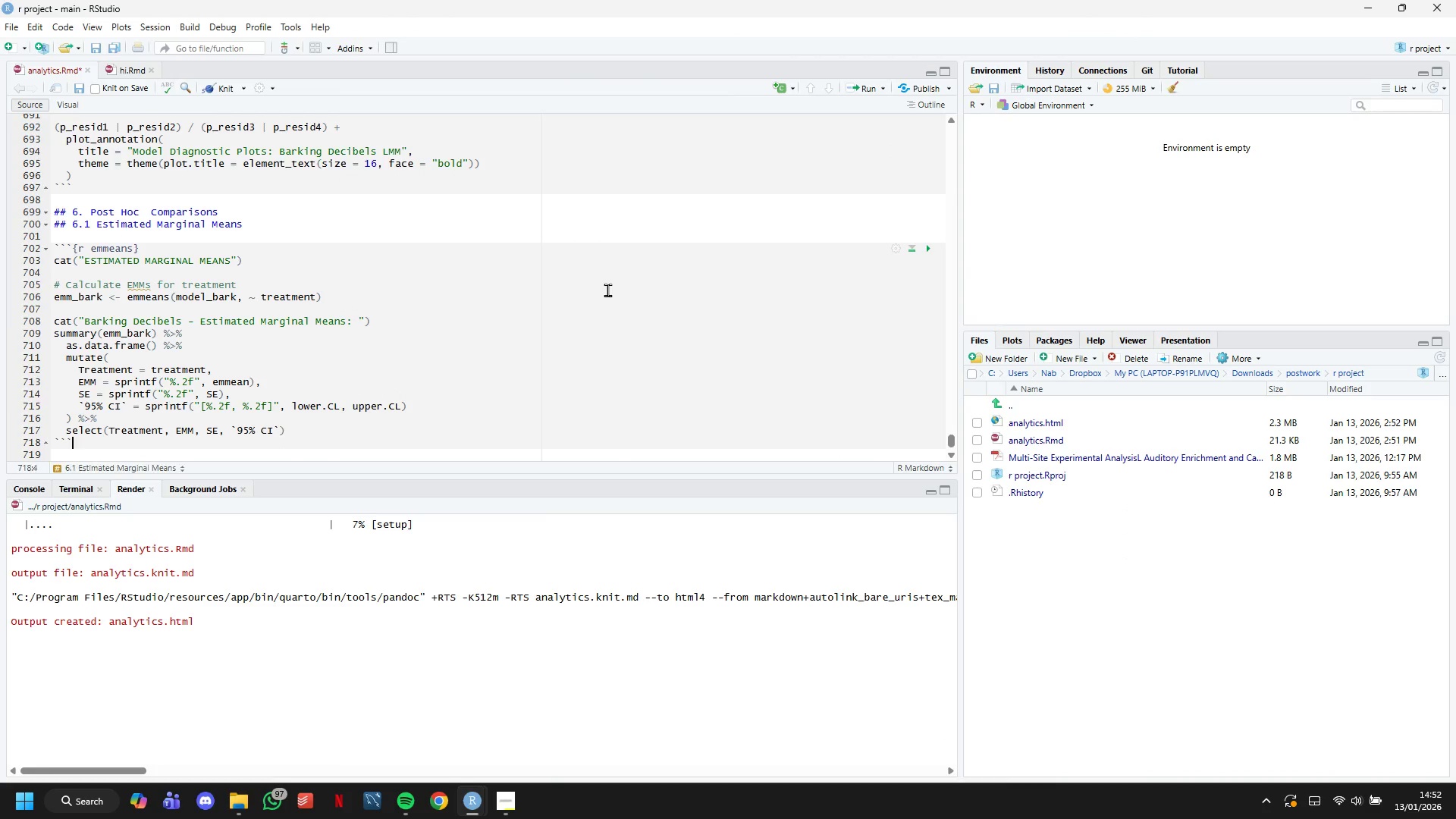 
key(ArrowDown)
 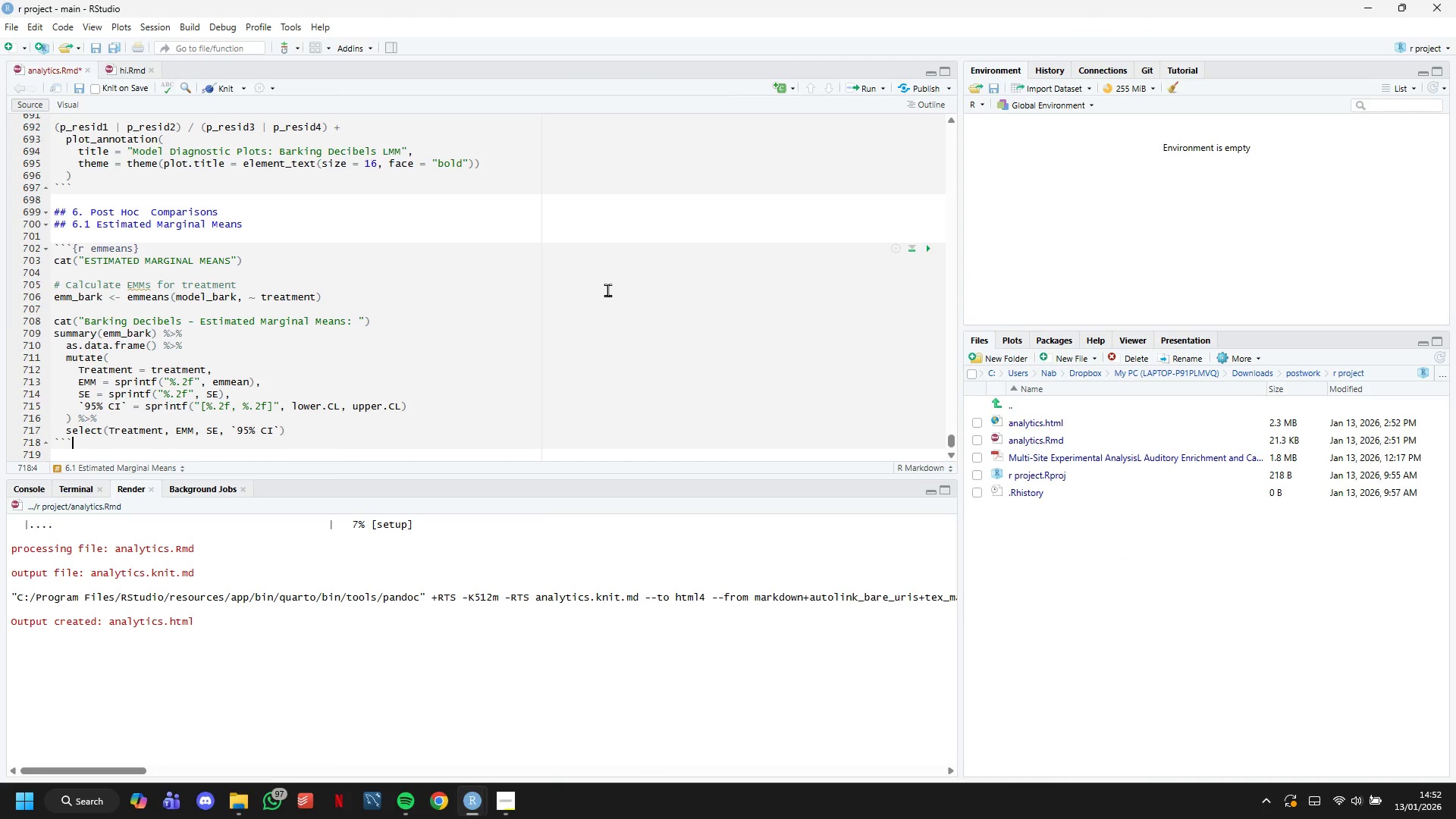 
key(Enter)
 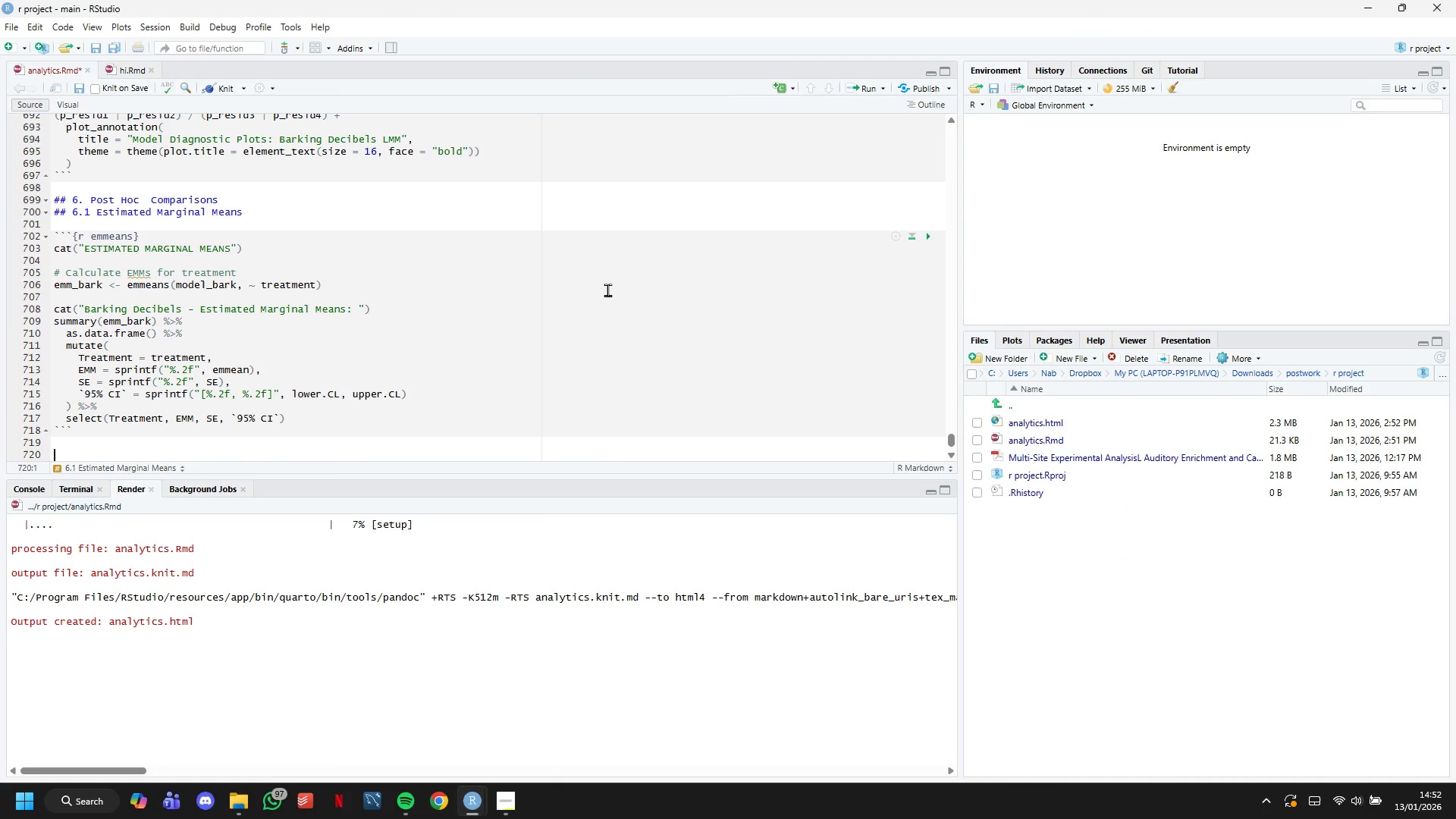 
key(Enter)
 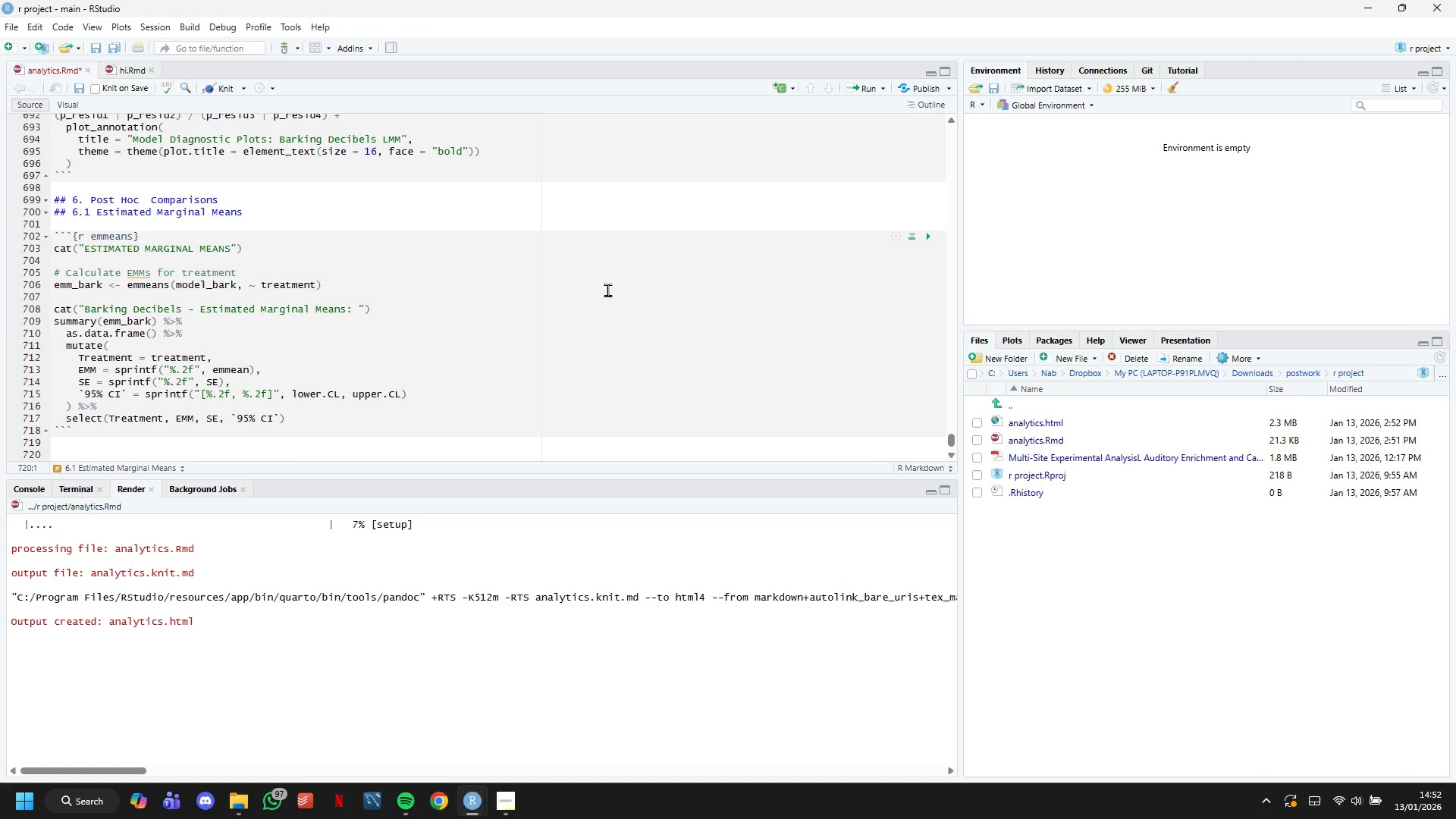 
type(## 6.2 )
 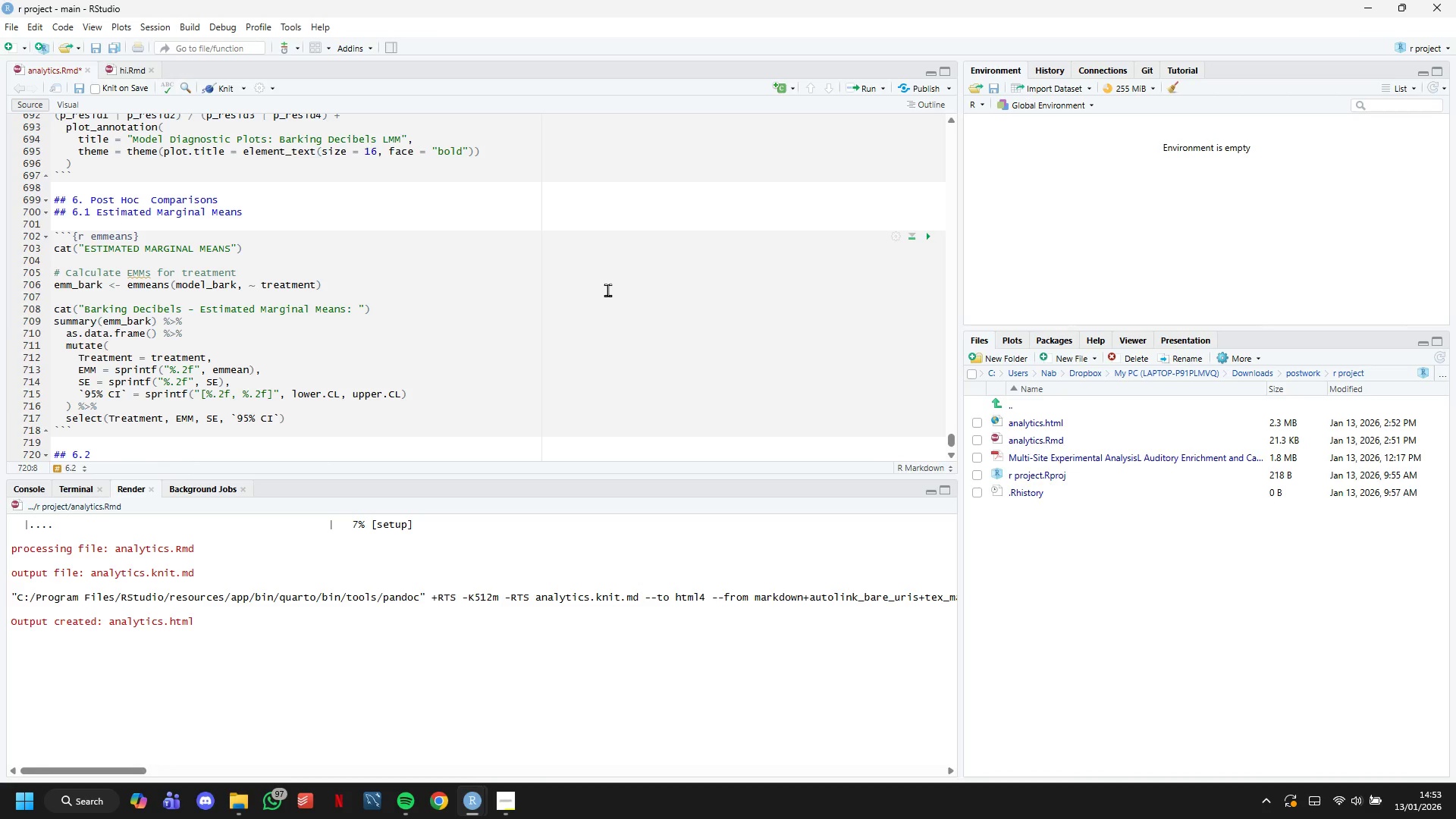 
wait(6.41)
 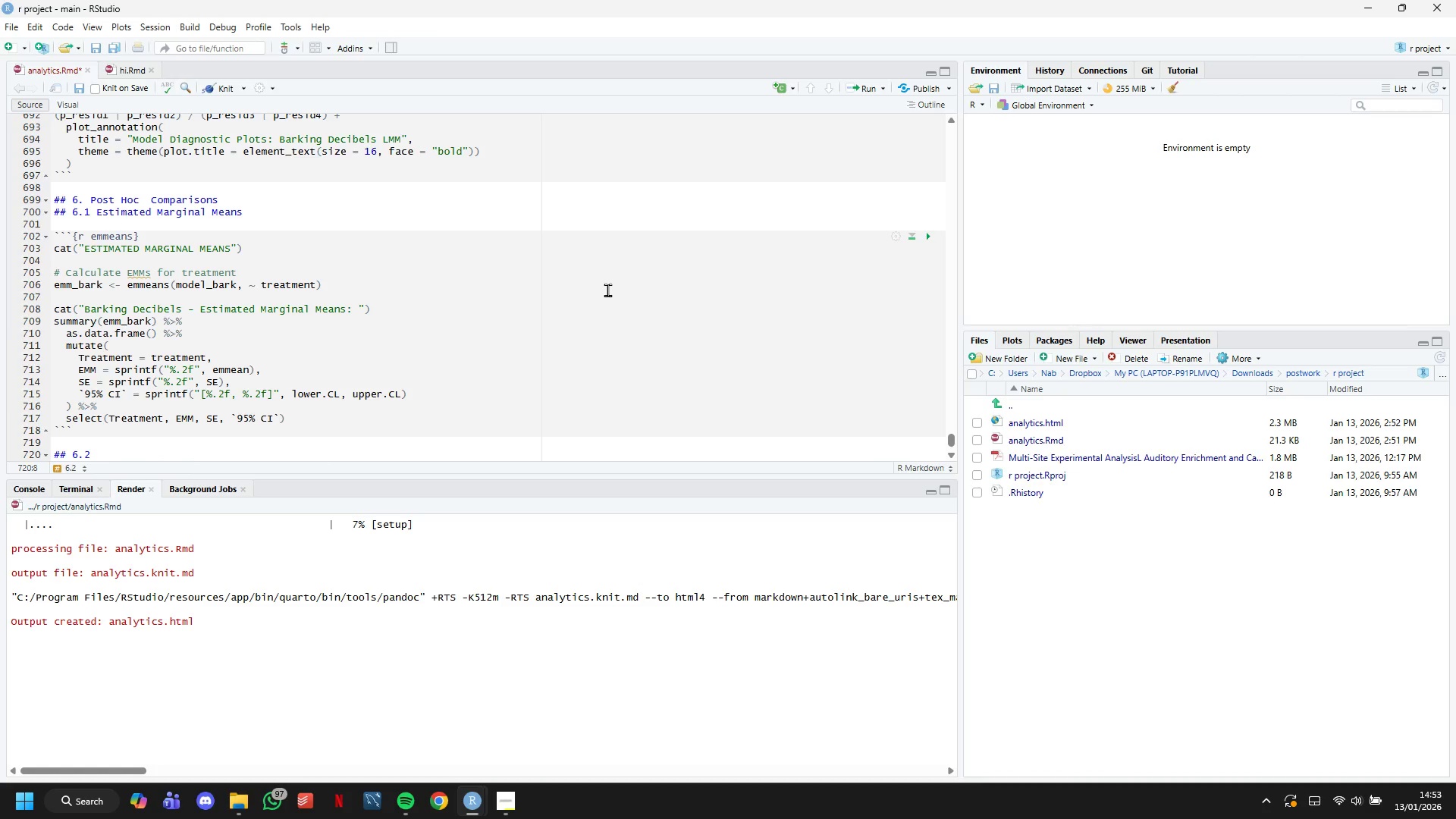 
type(Pairwise Comparisons (Tukey HSD)
 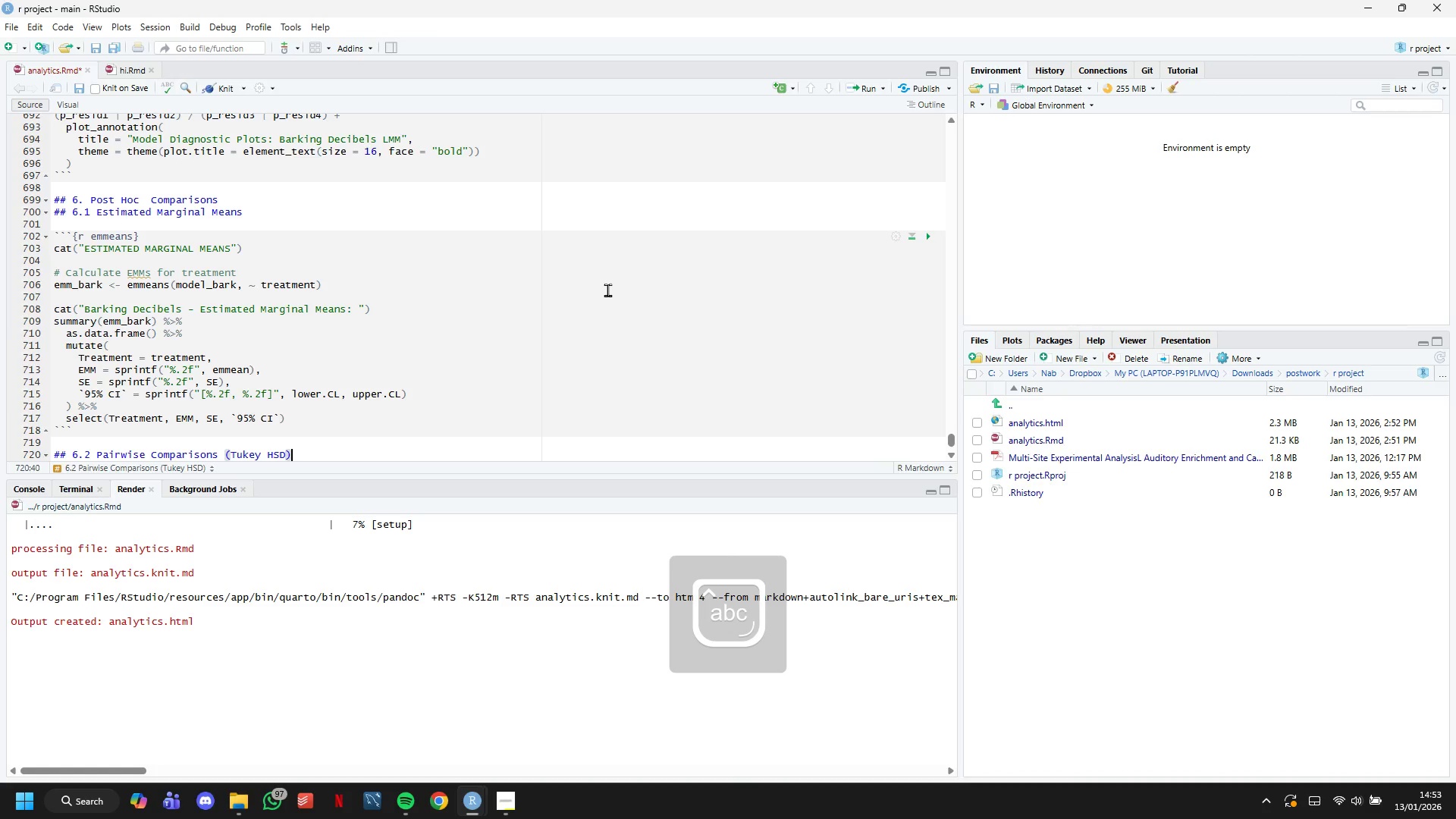 
 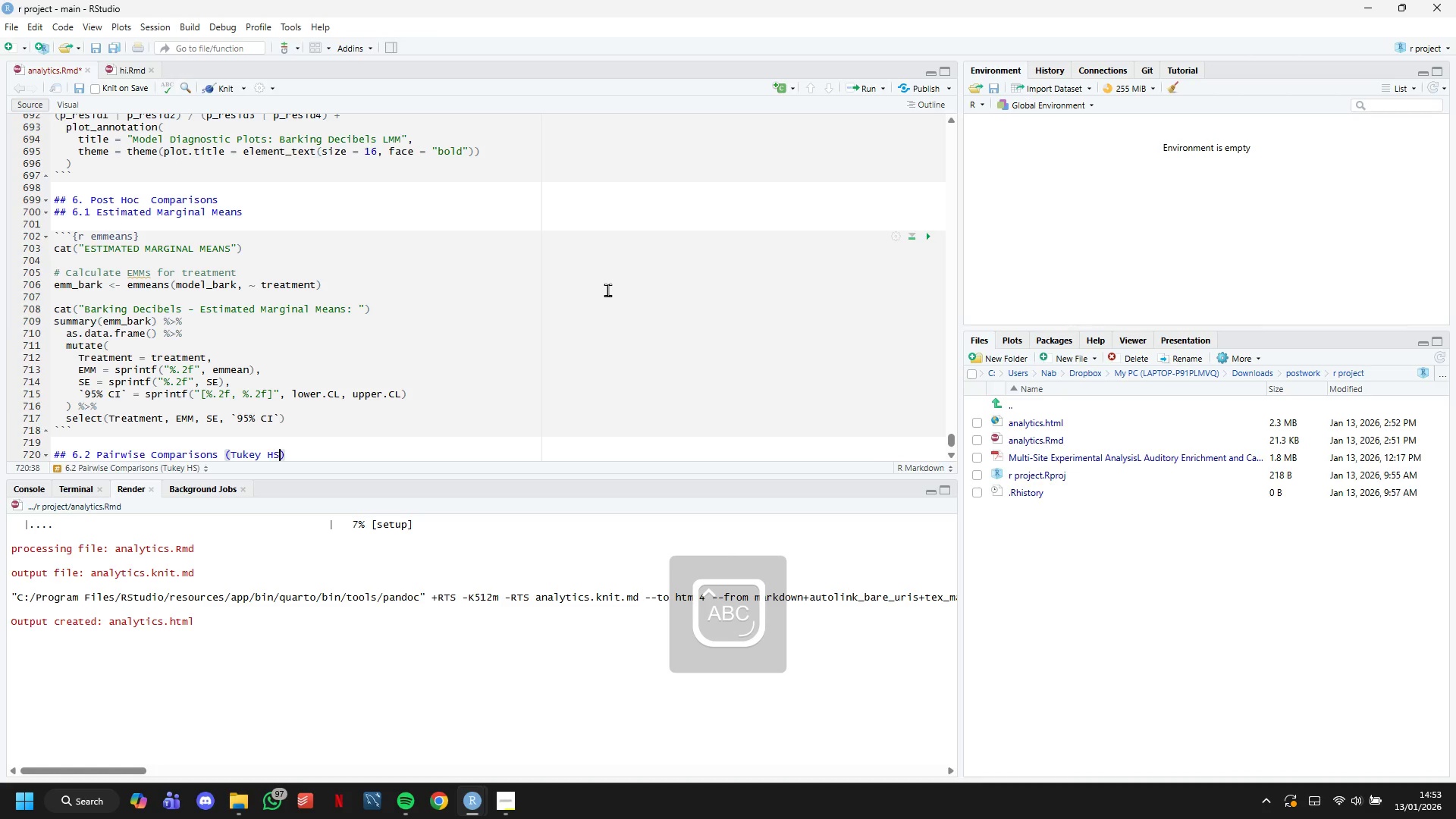 
key(ArrowRight)
 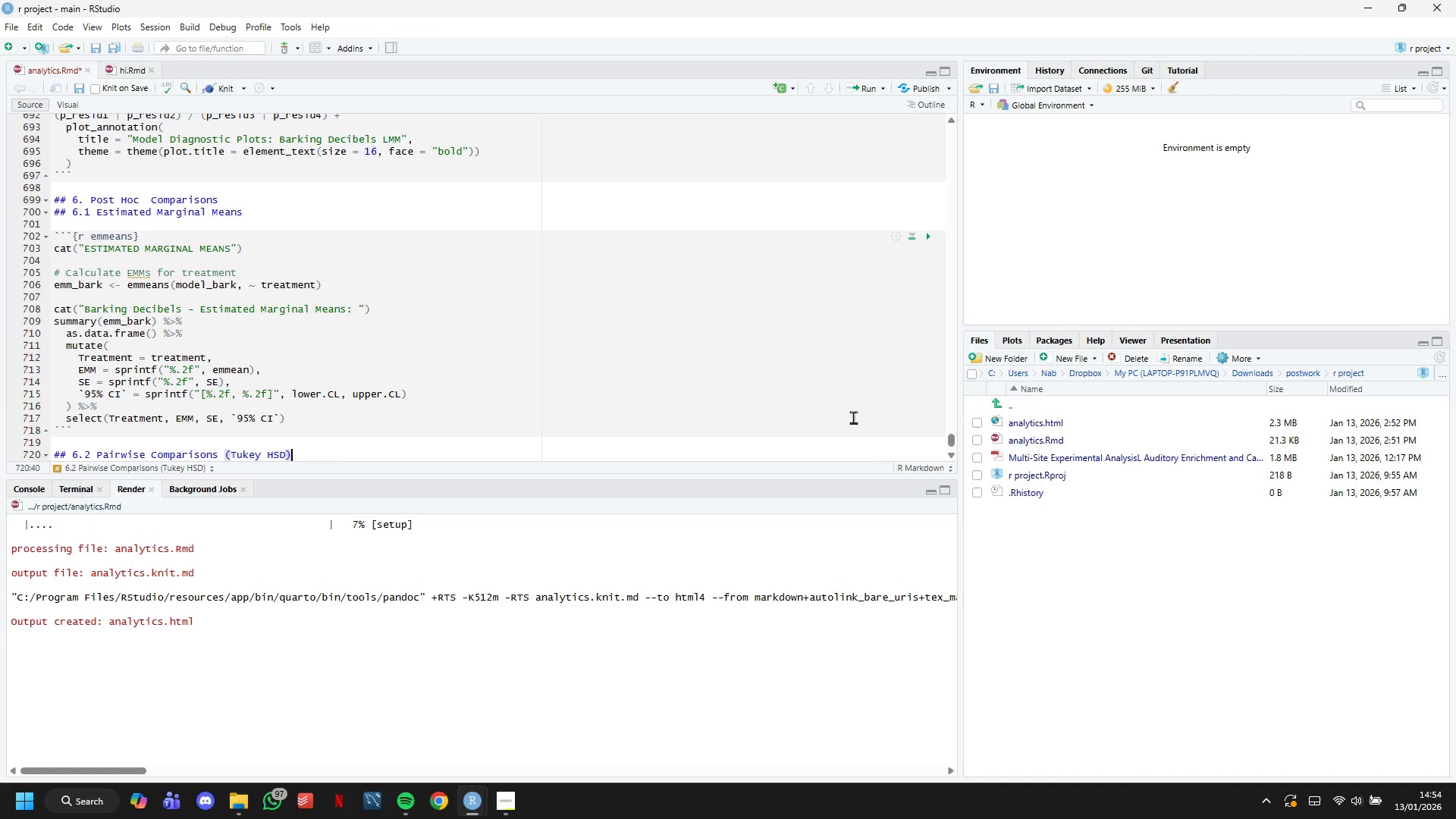 
wait(53.22)
 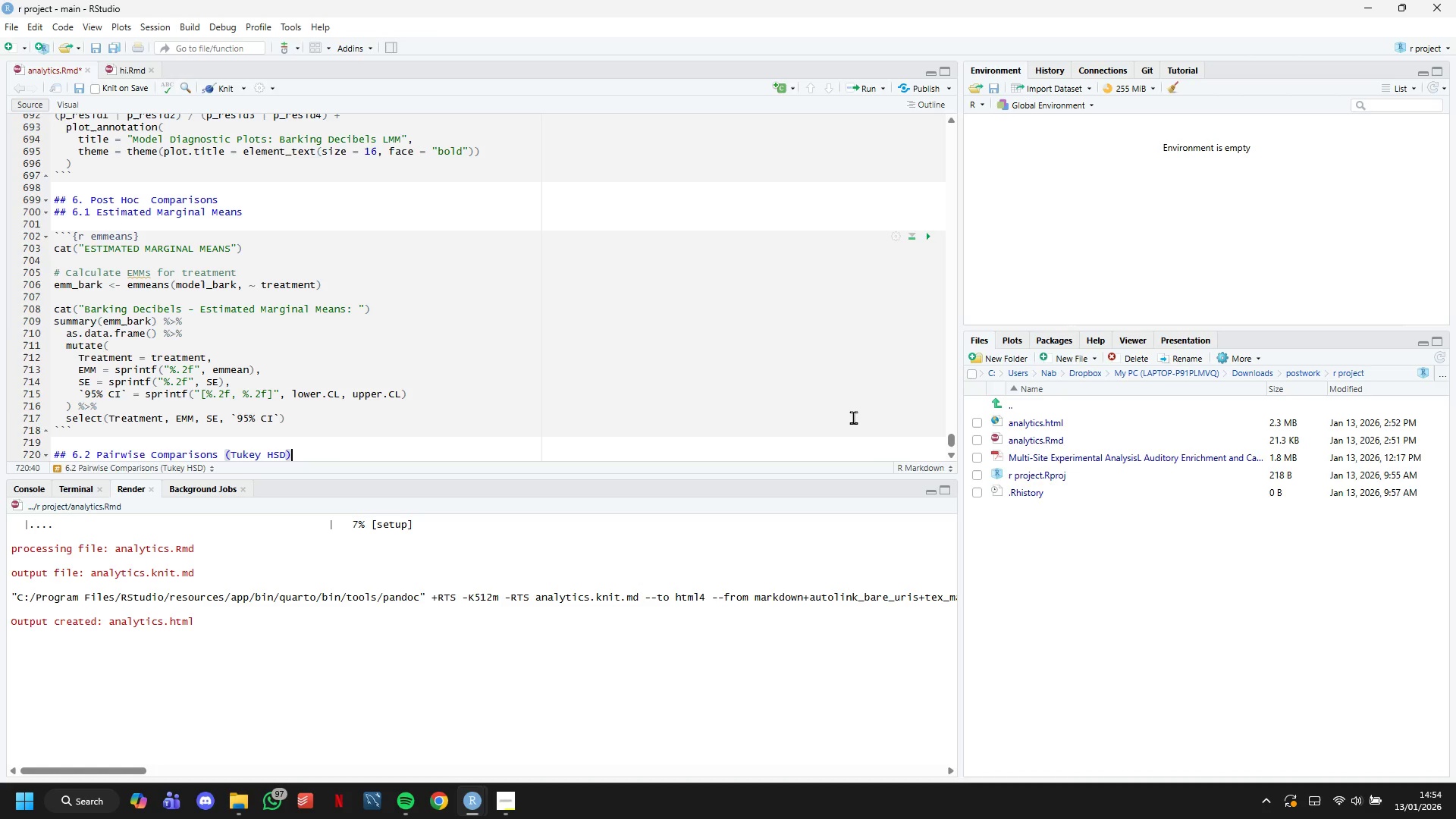 
scroll: coordinate [825, 364], scroll_direction: down, amount: 6.0
 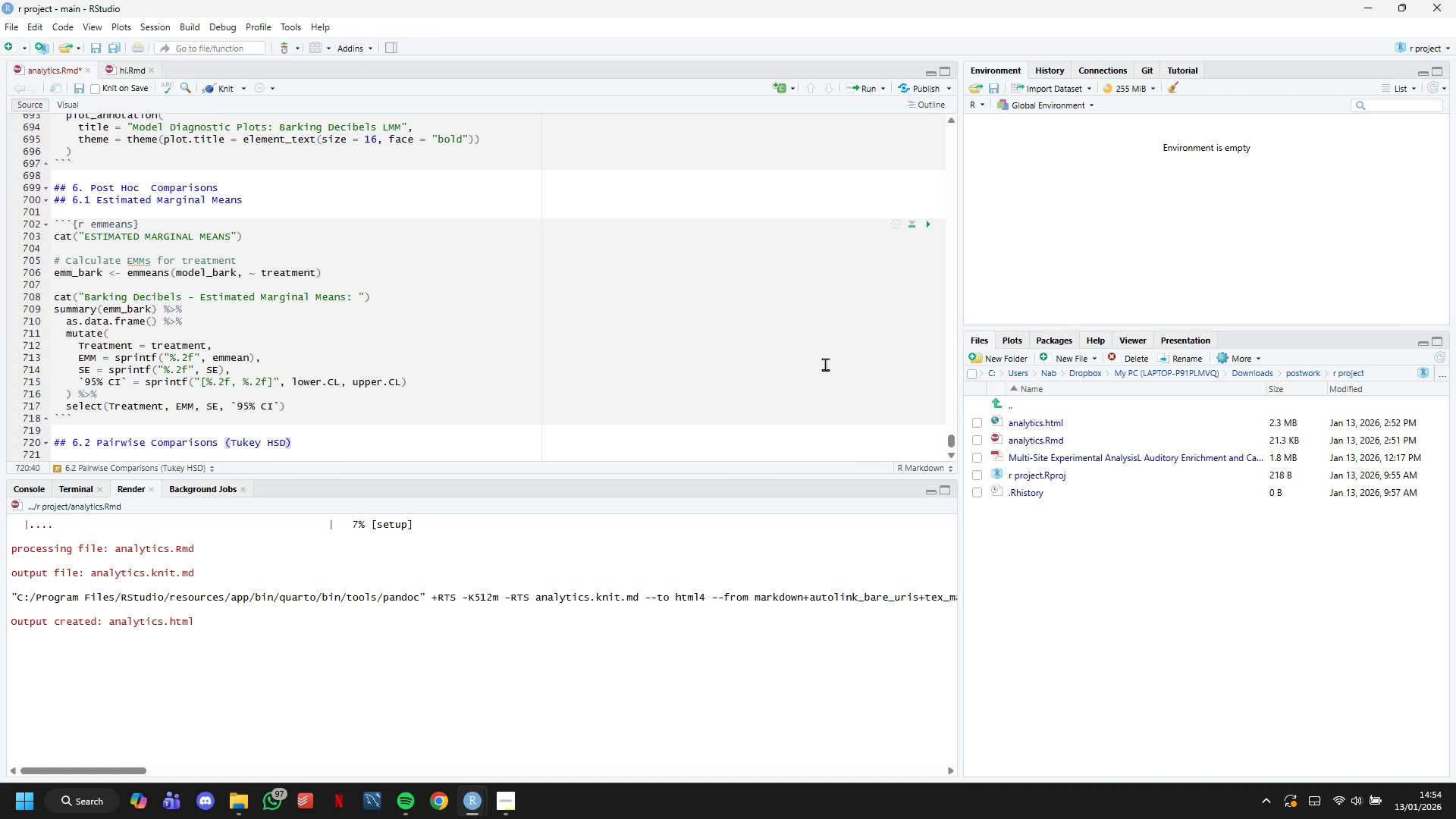 
key(Enter)
 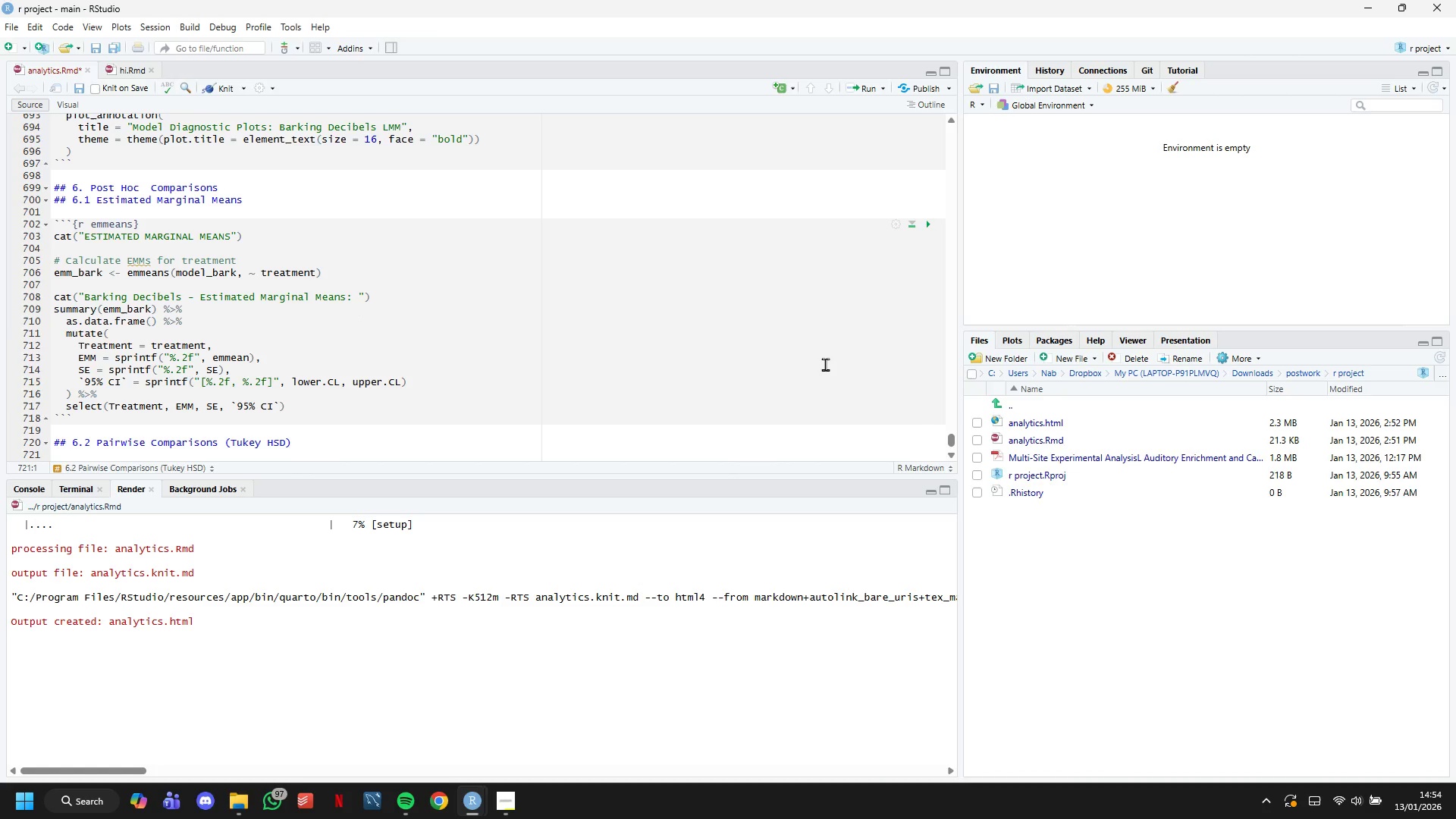 
wait(7.45)
 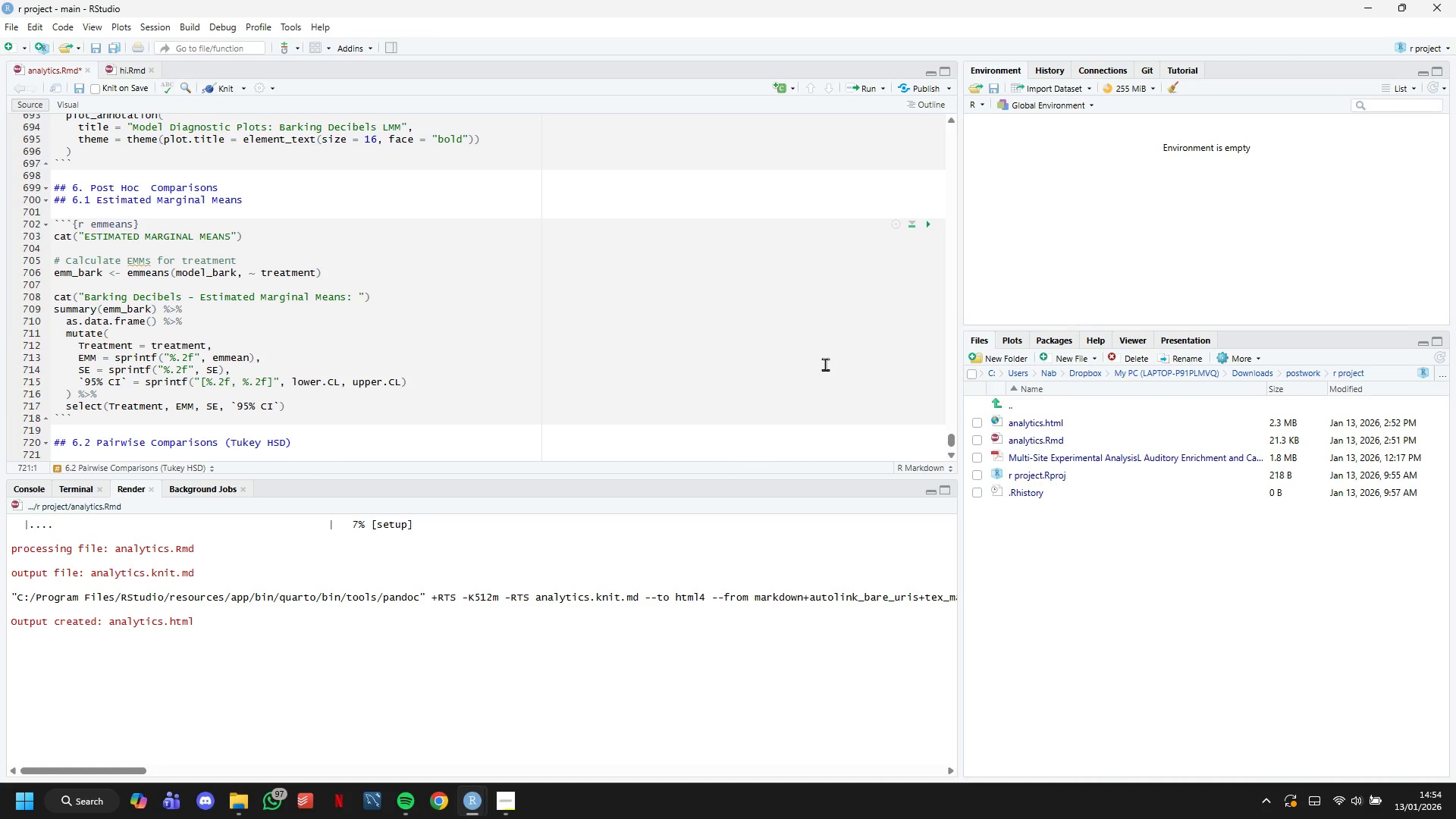 
type(cat)
 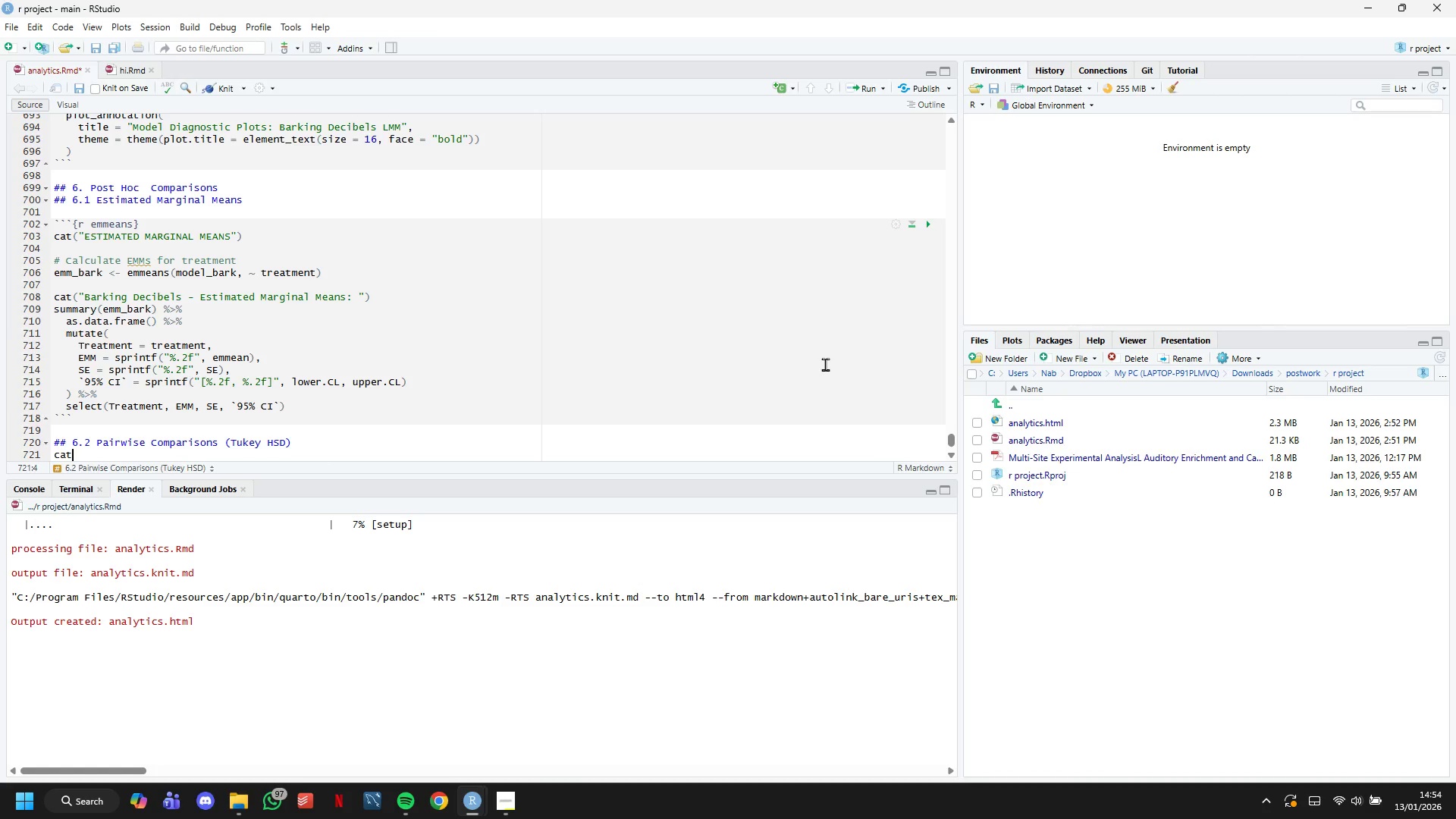 
wait(7.02)
 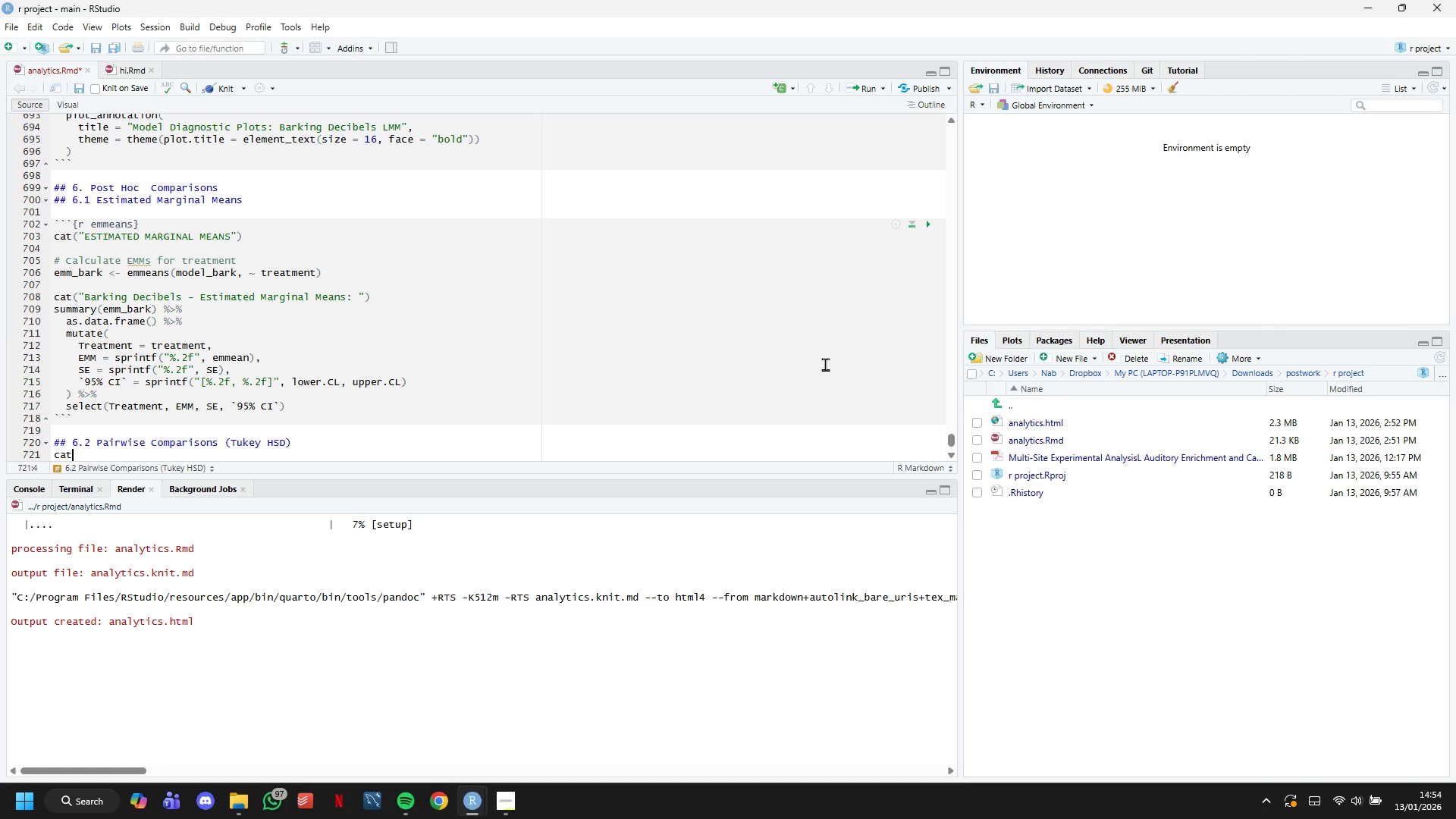 
type((" TI)
key(Backspace)
type(UKEY)
 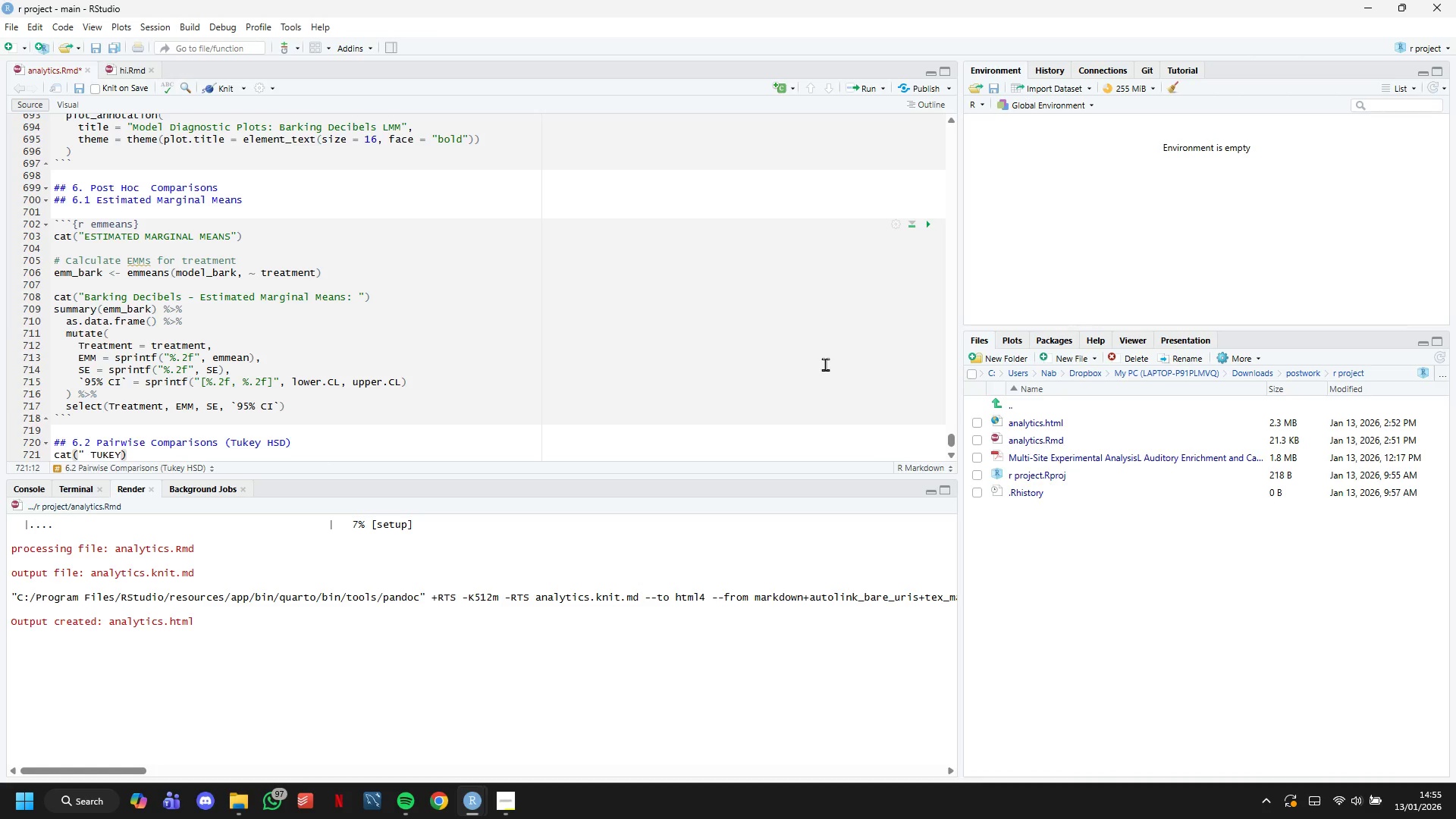 
wait(36.73)
 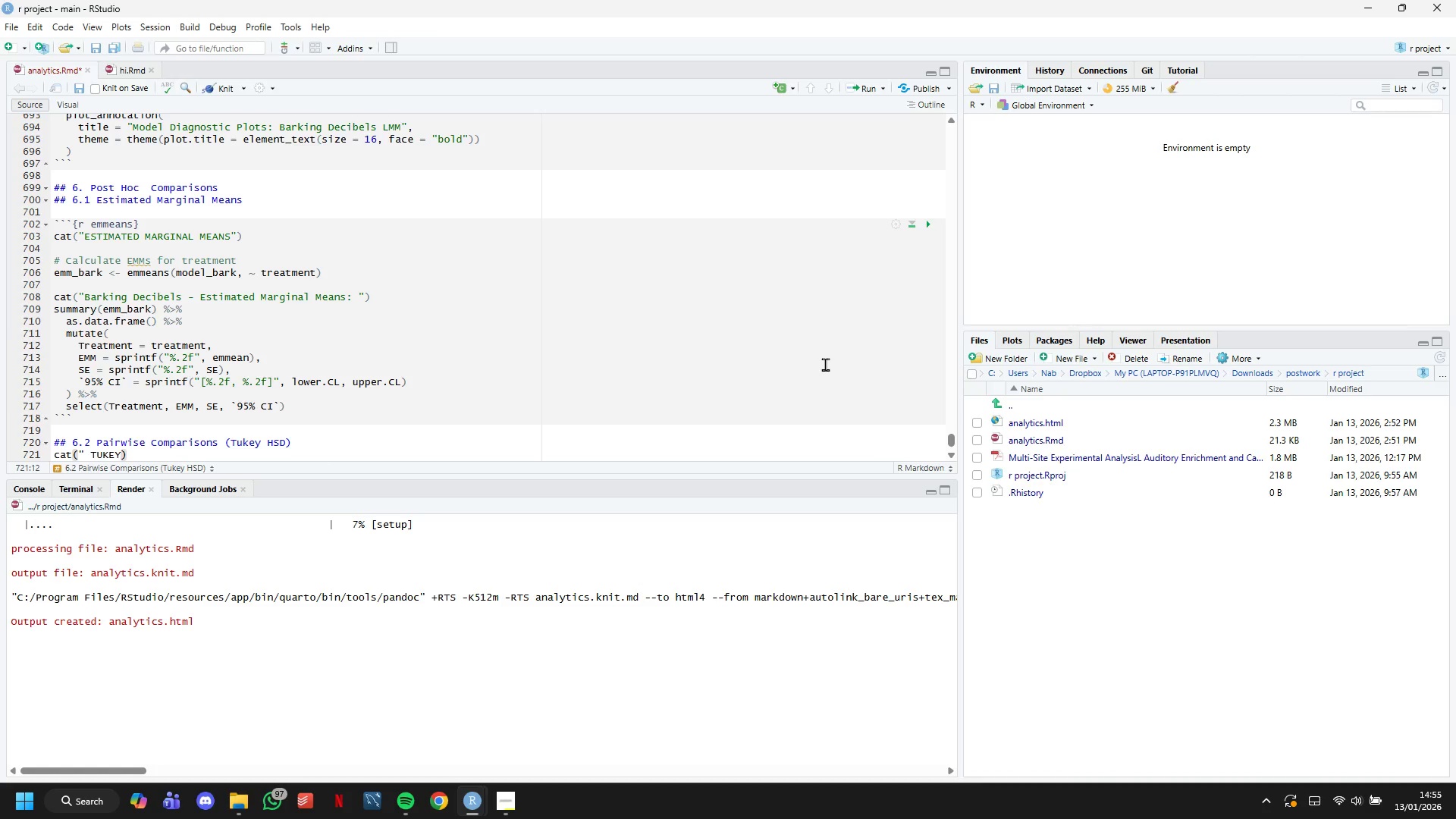 
hold_key(key=ArrowLeft, duration=0.59)
 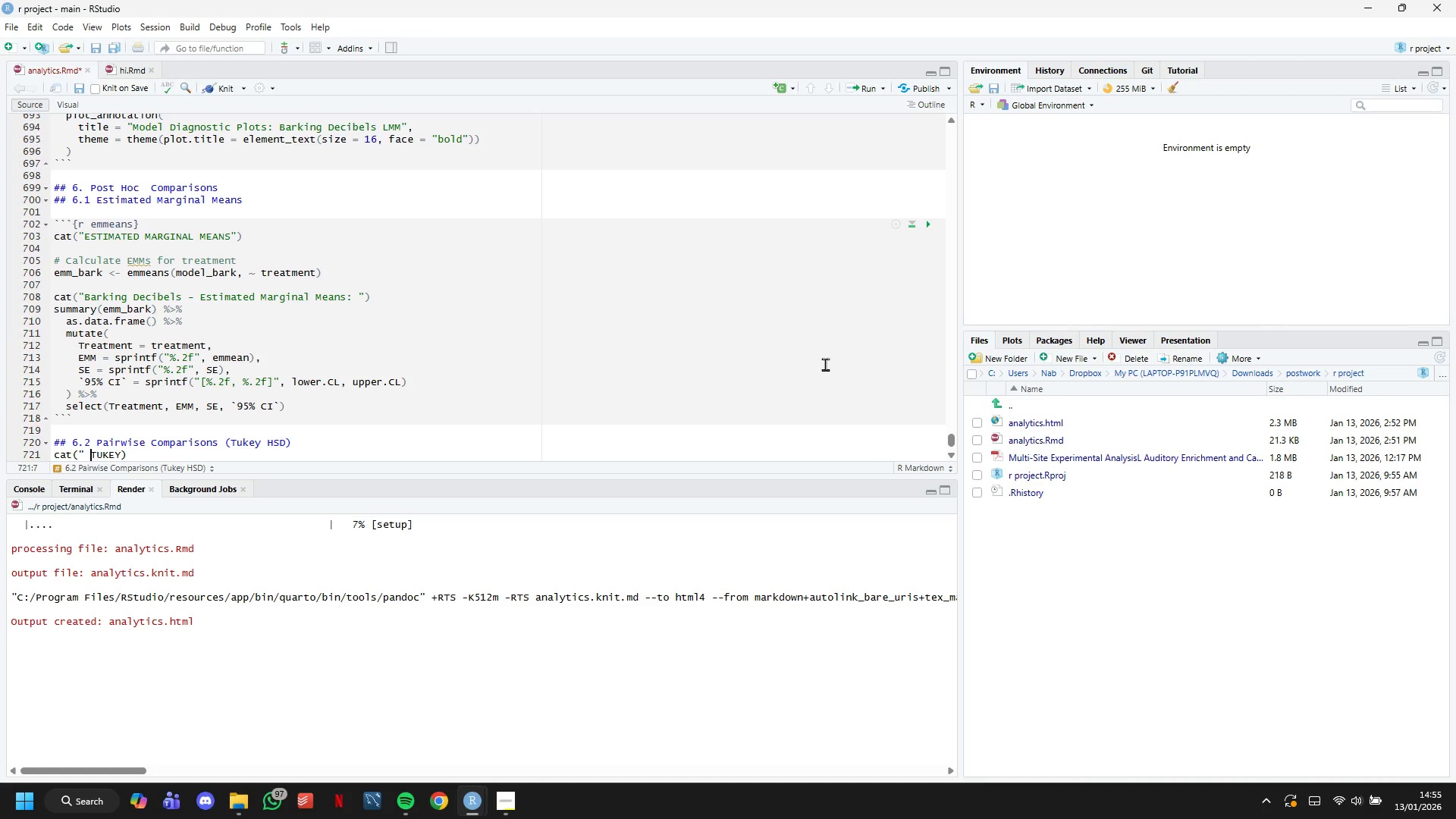 
key(ArrowLeft)
 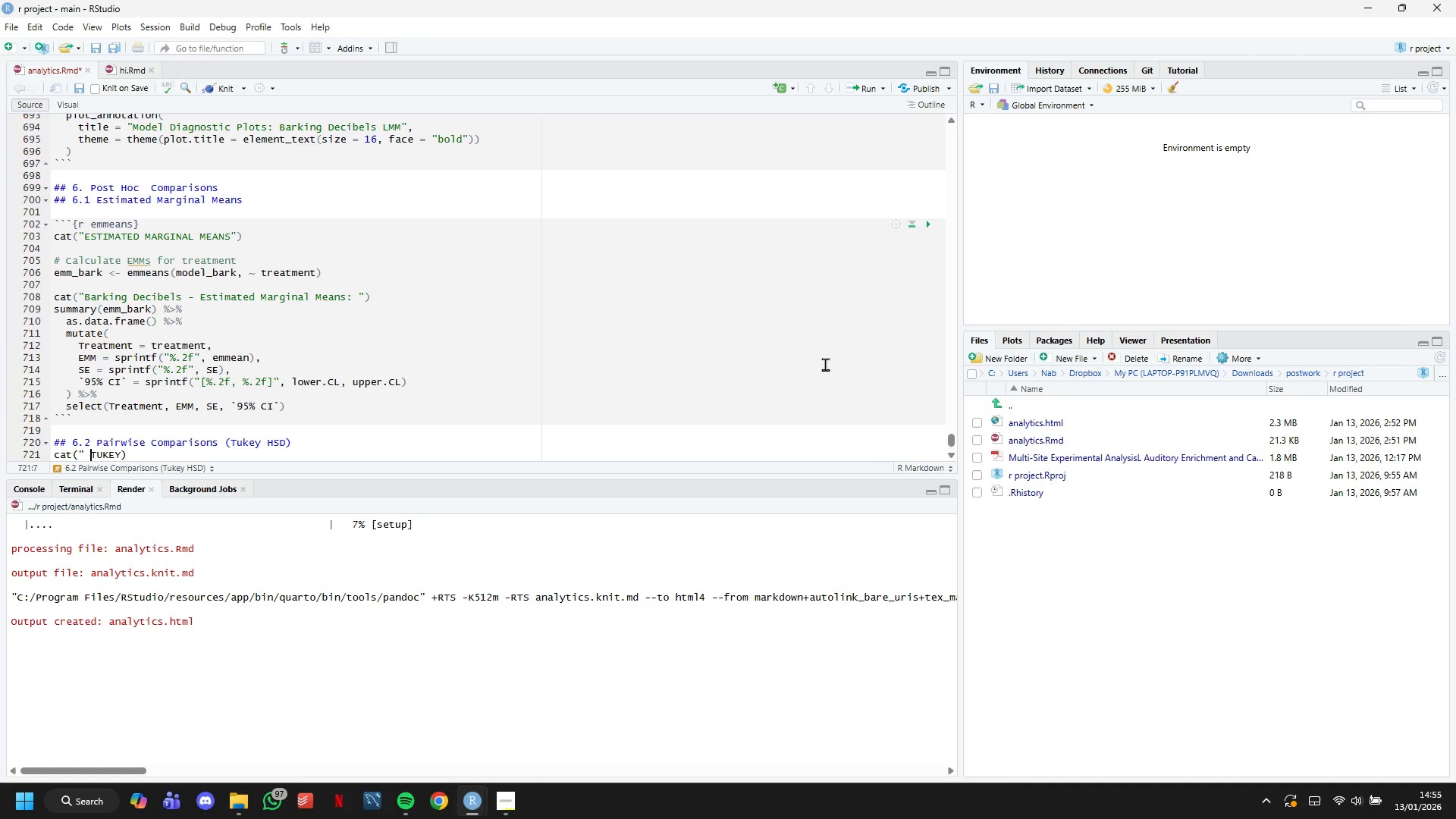 
key(Backspace)
 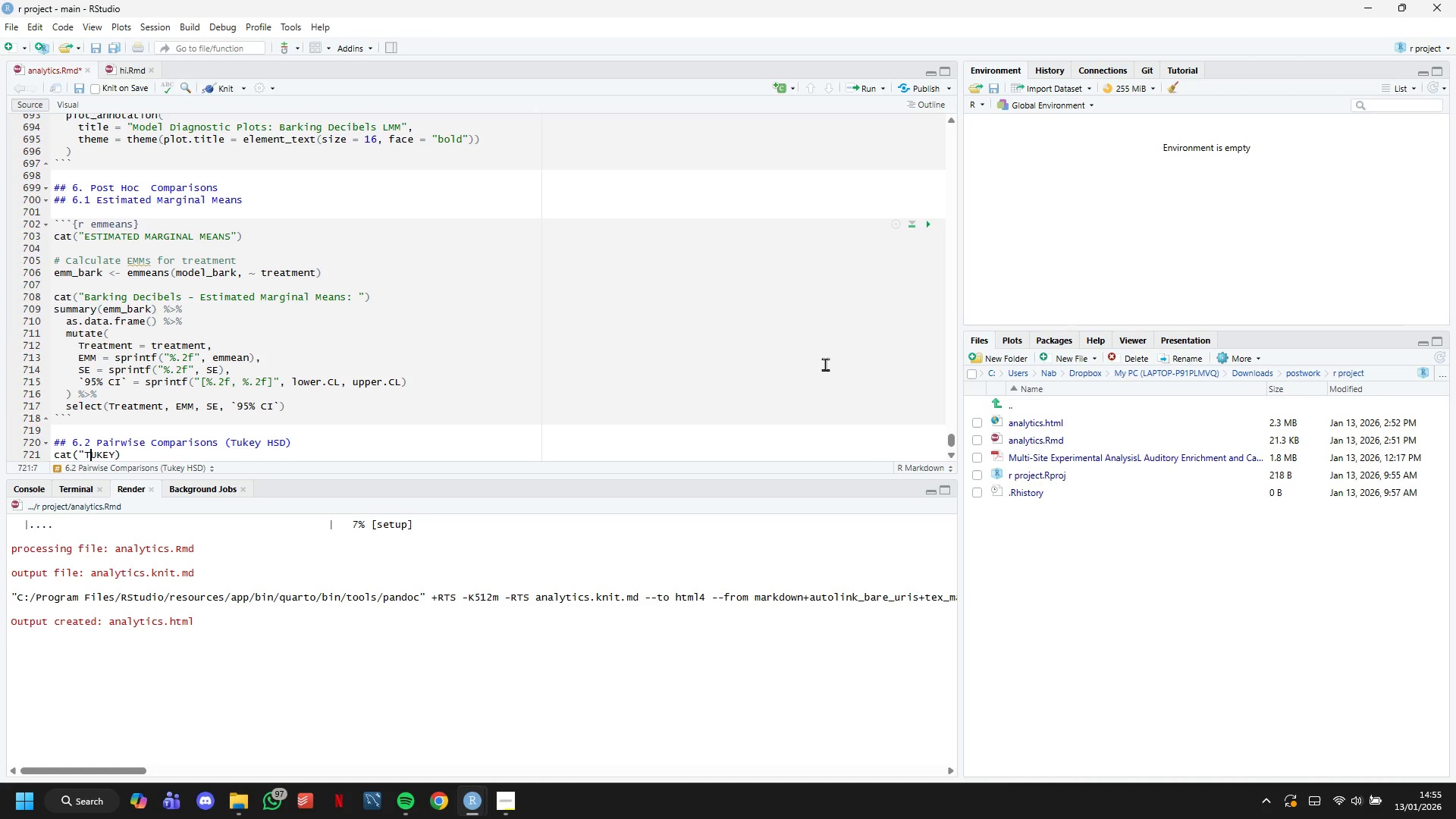 
hold_key(key=ArrowRight, duration=0.36)
 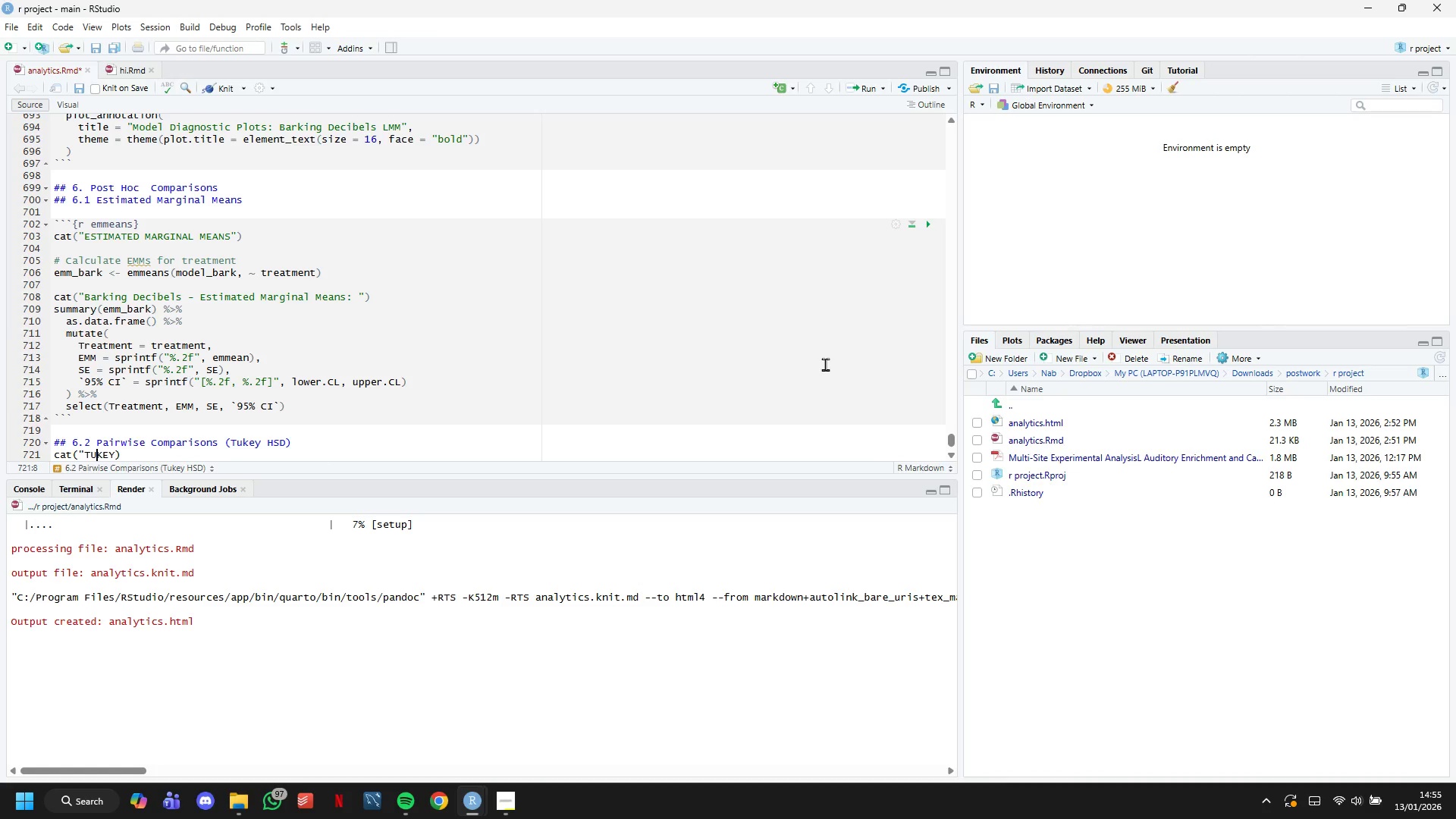 
key(ArrowRight)
 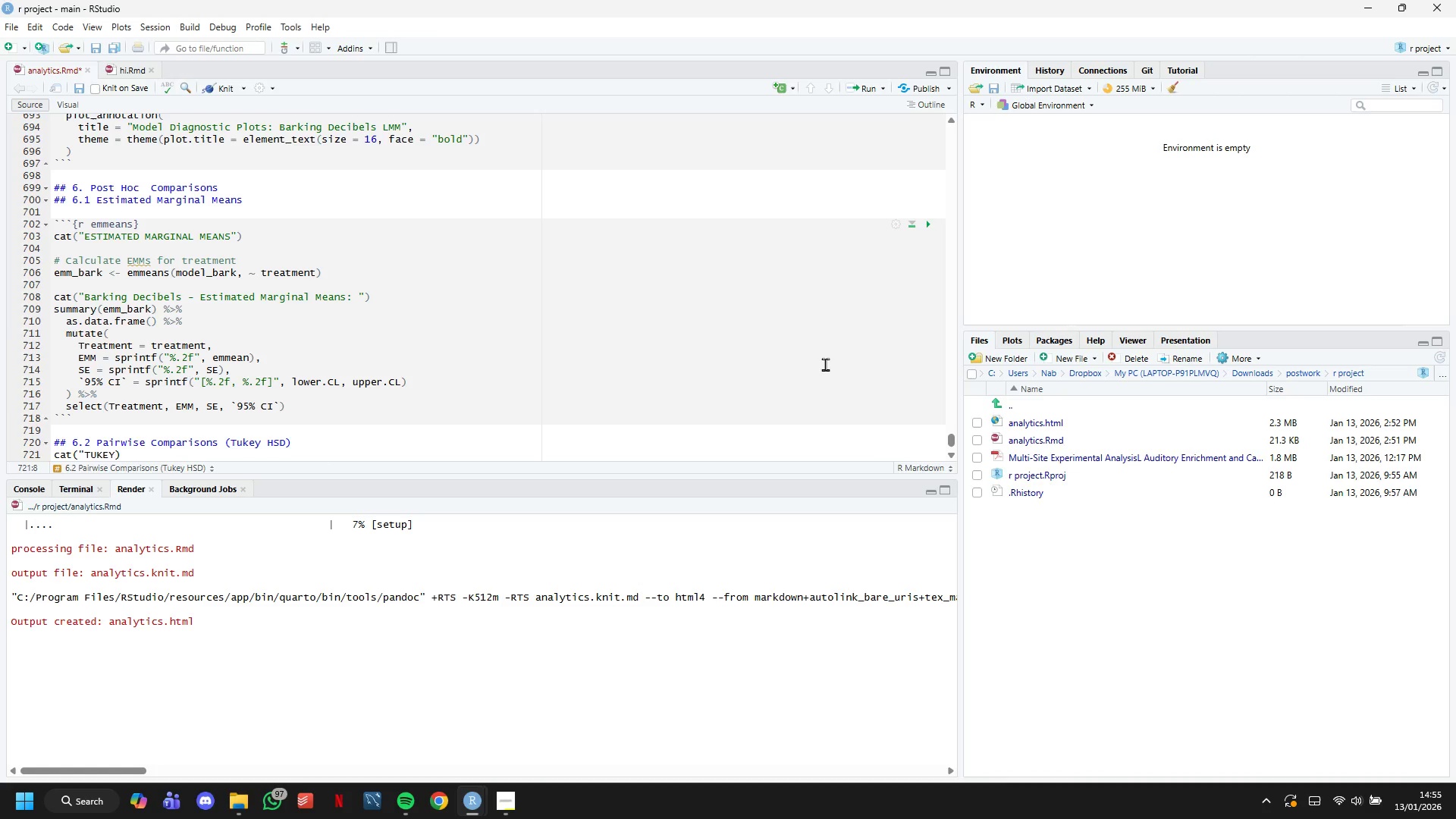 
key(ArrowLeft)
 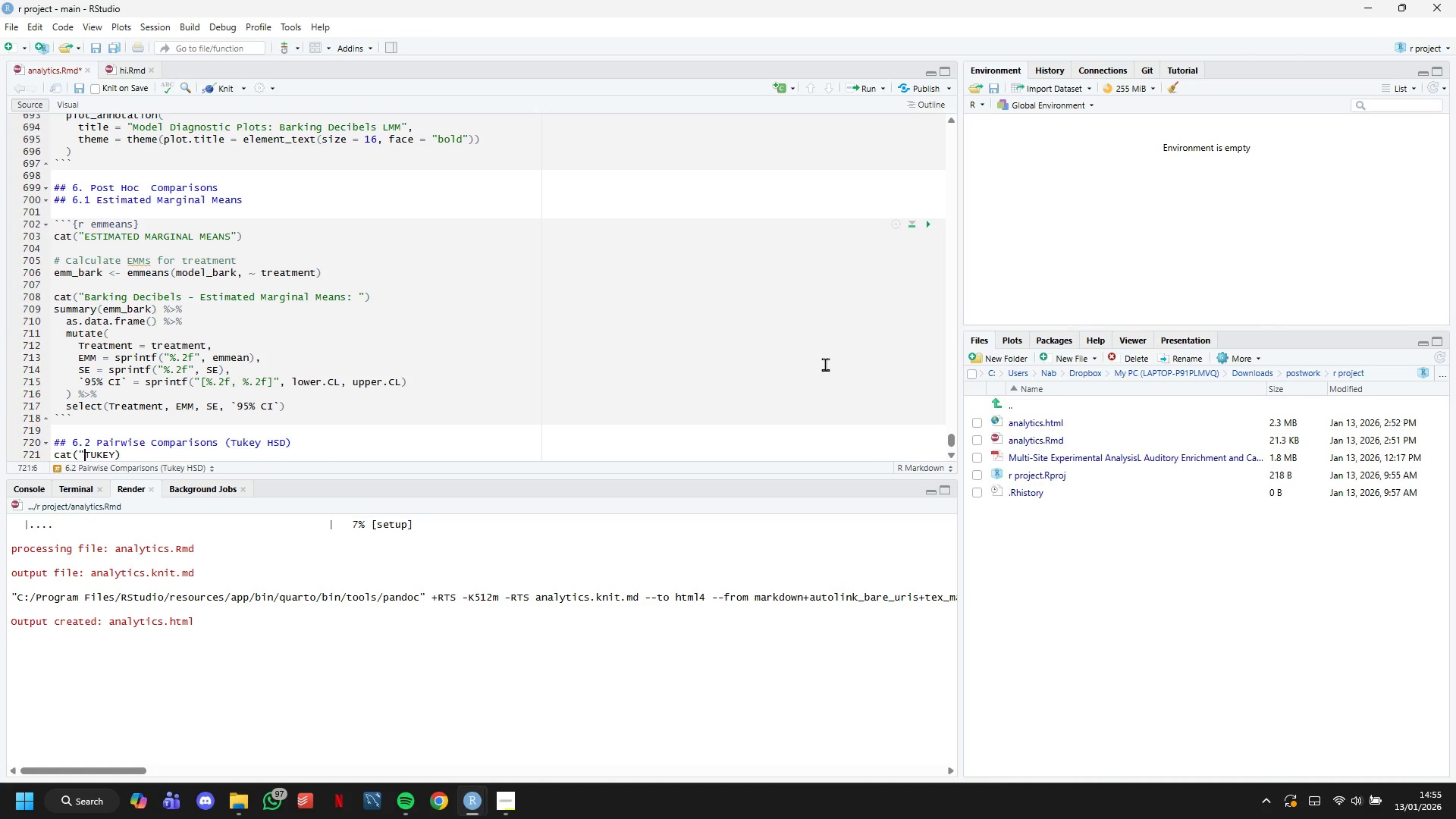 
hold_key(key=ArrowLeft, duration=0.59)
 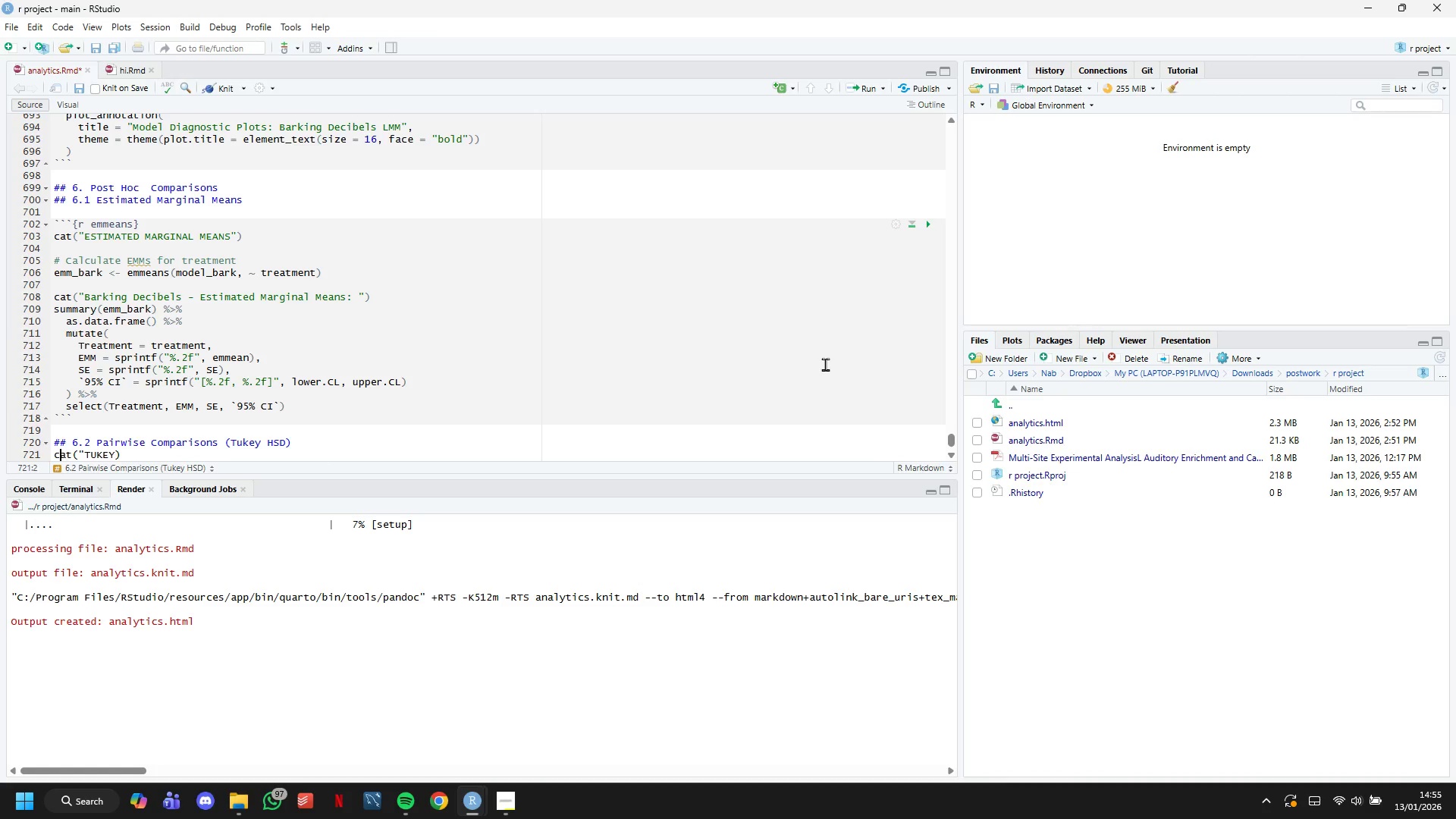 
key(ArrowLeft)
 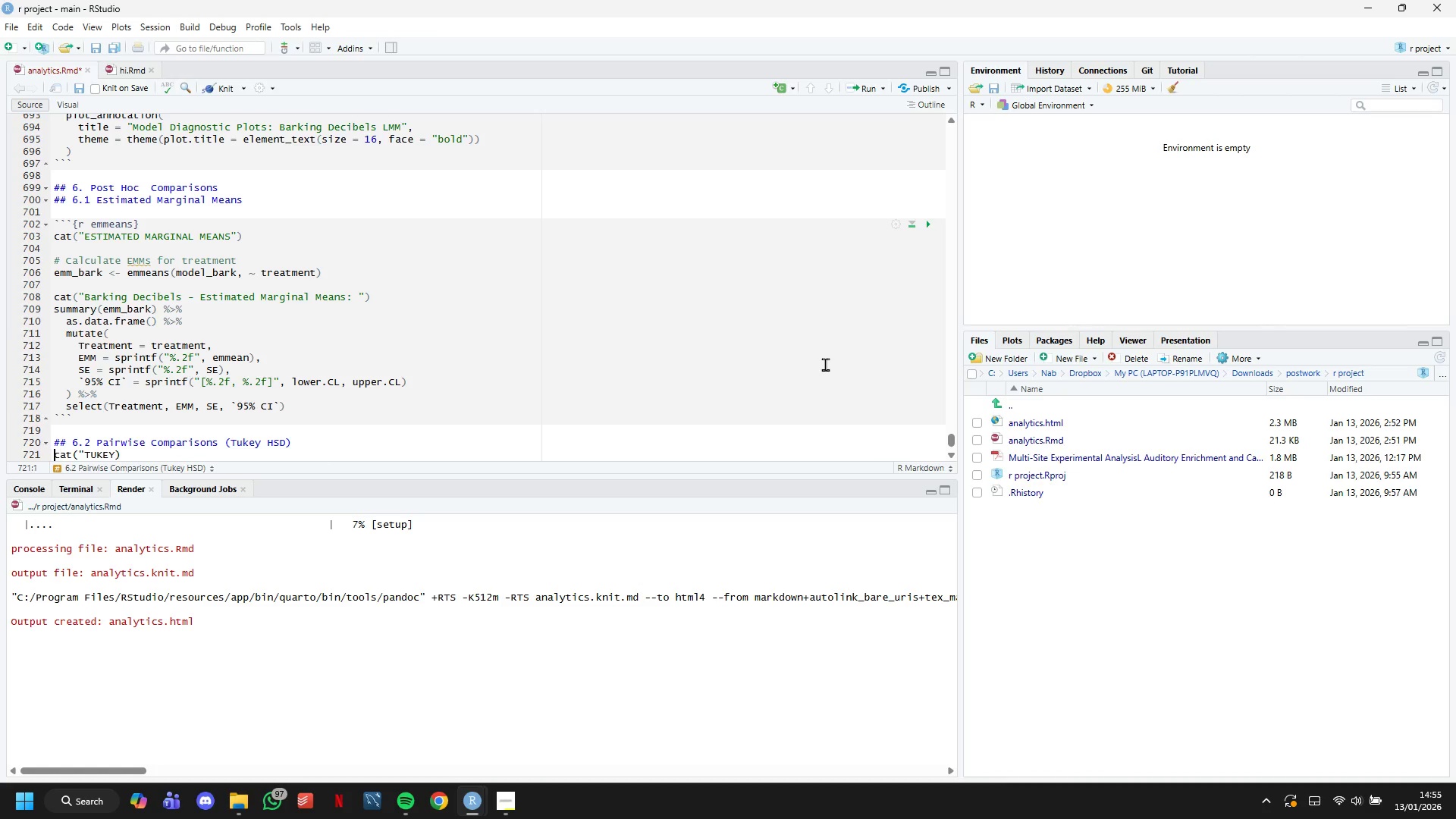 
key(ArrowLeft)
 